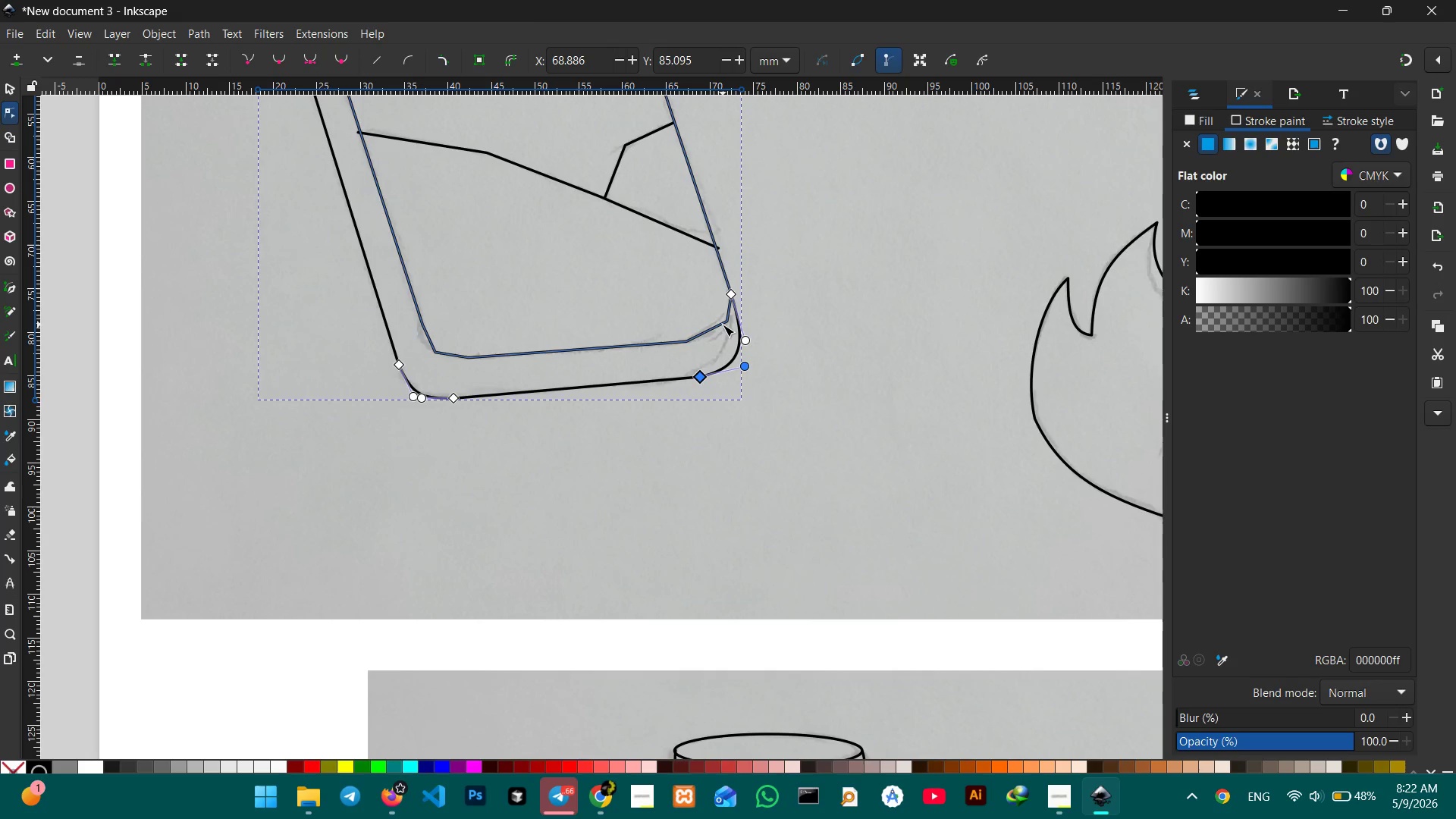 
left_click([723, 325])
 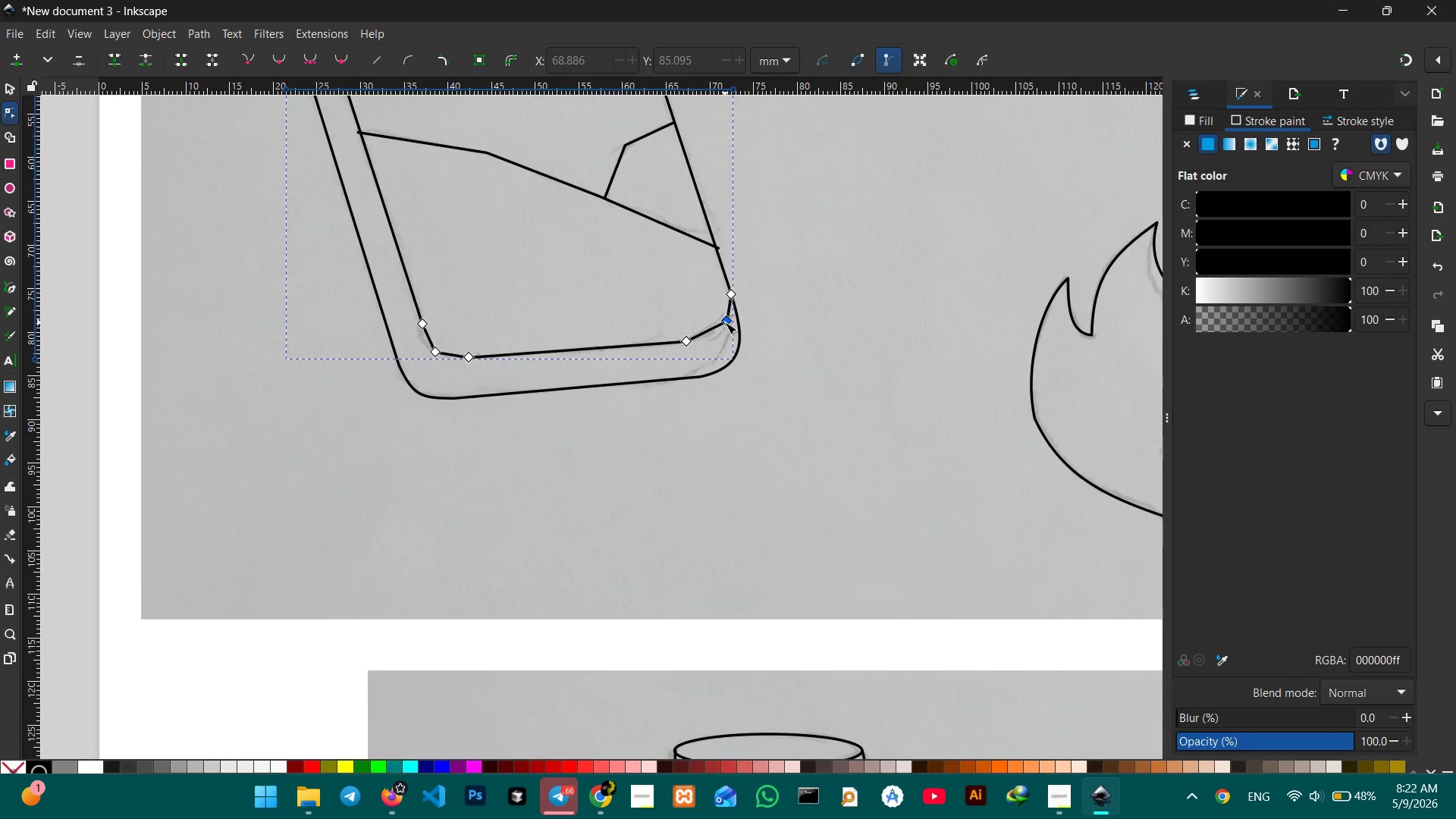 
double_click([725, 322])
 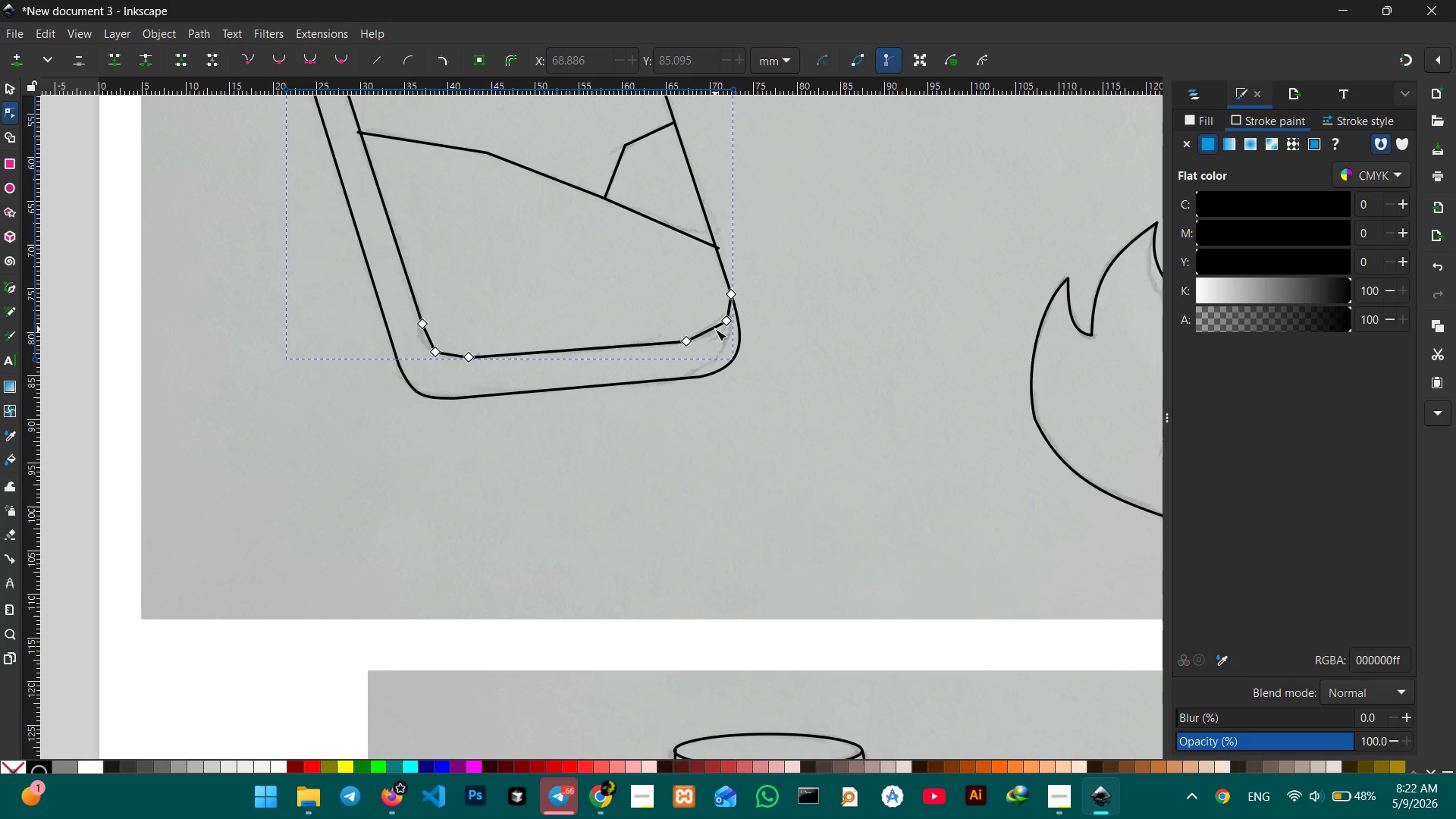 
key(Backspace)
 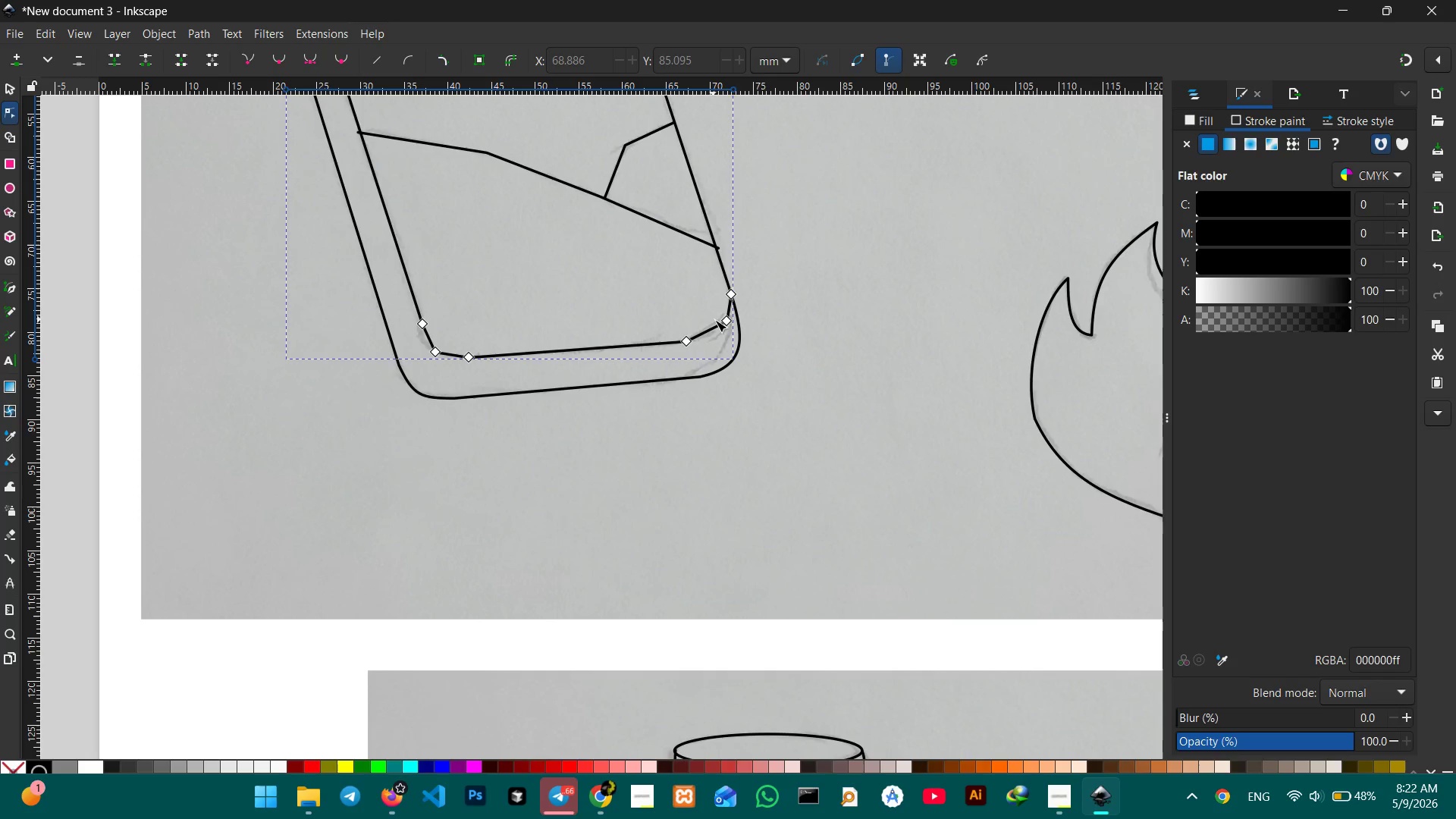 
left_click([726, 322])
 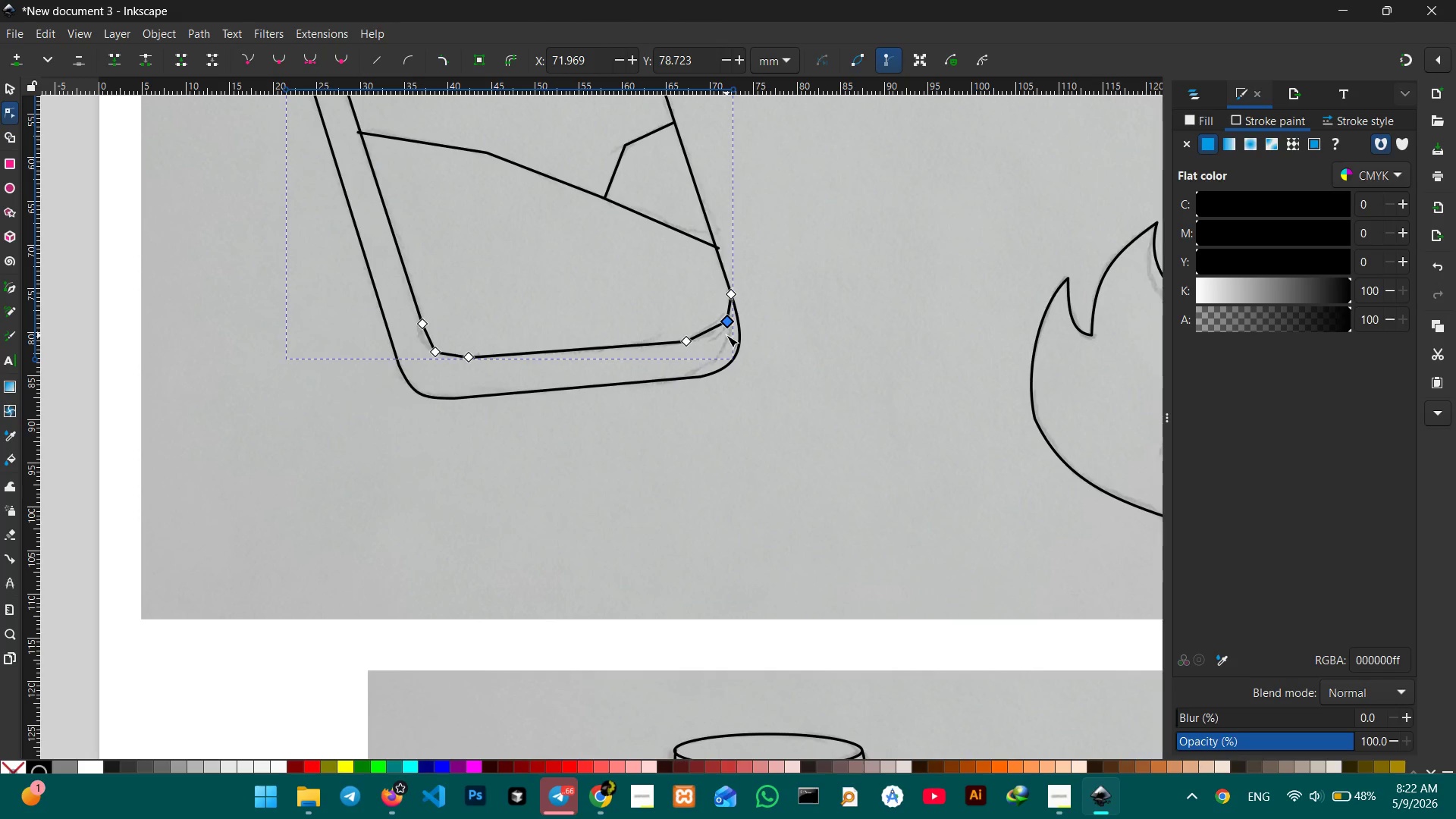 
key(Backspace)
 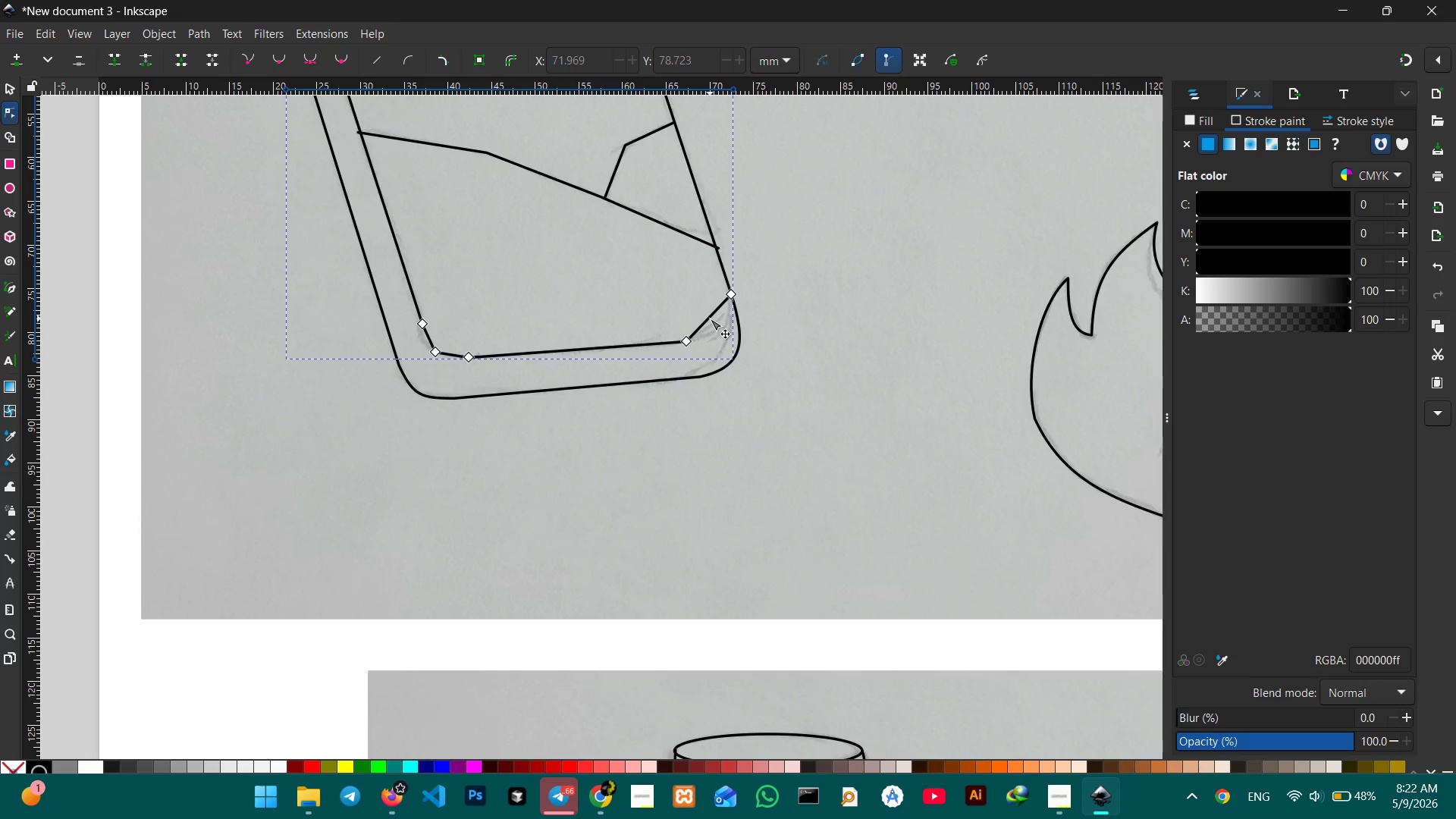 
left_click_drag(start_coordinate=[710, 318], to_coordinate=[723, 328])
 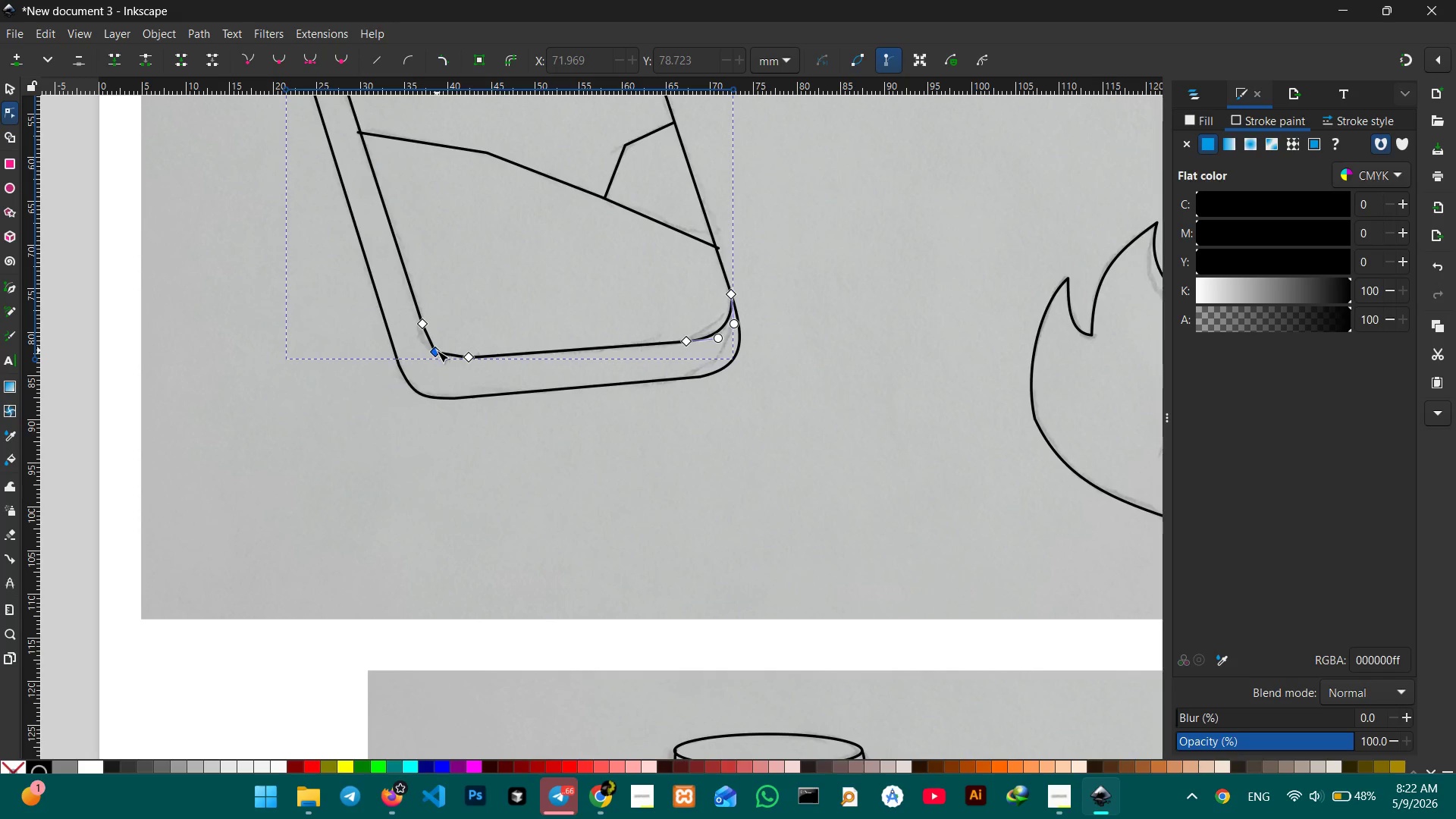 
left_click([437, 350])
 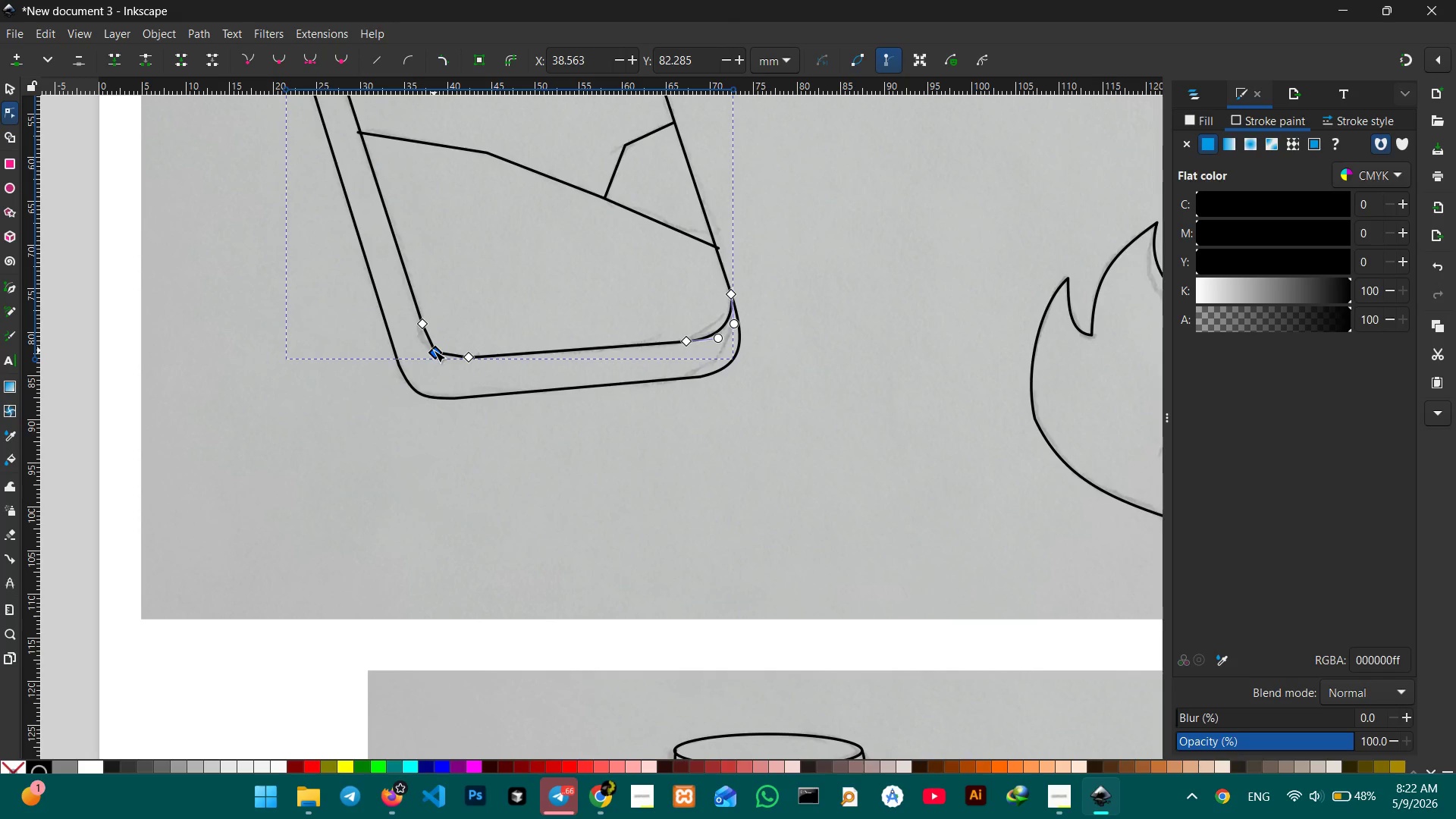 
key(Backspace)
 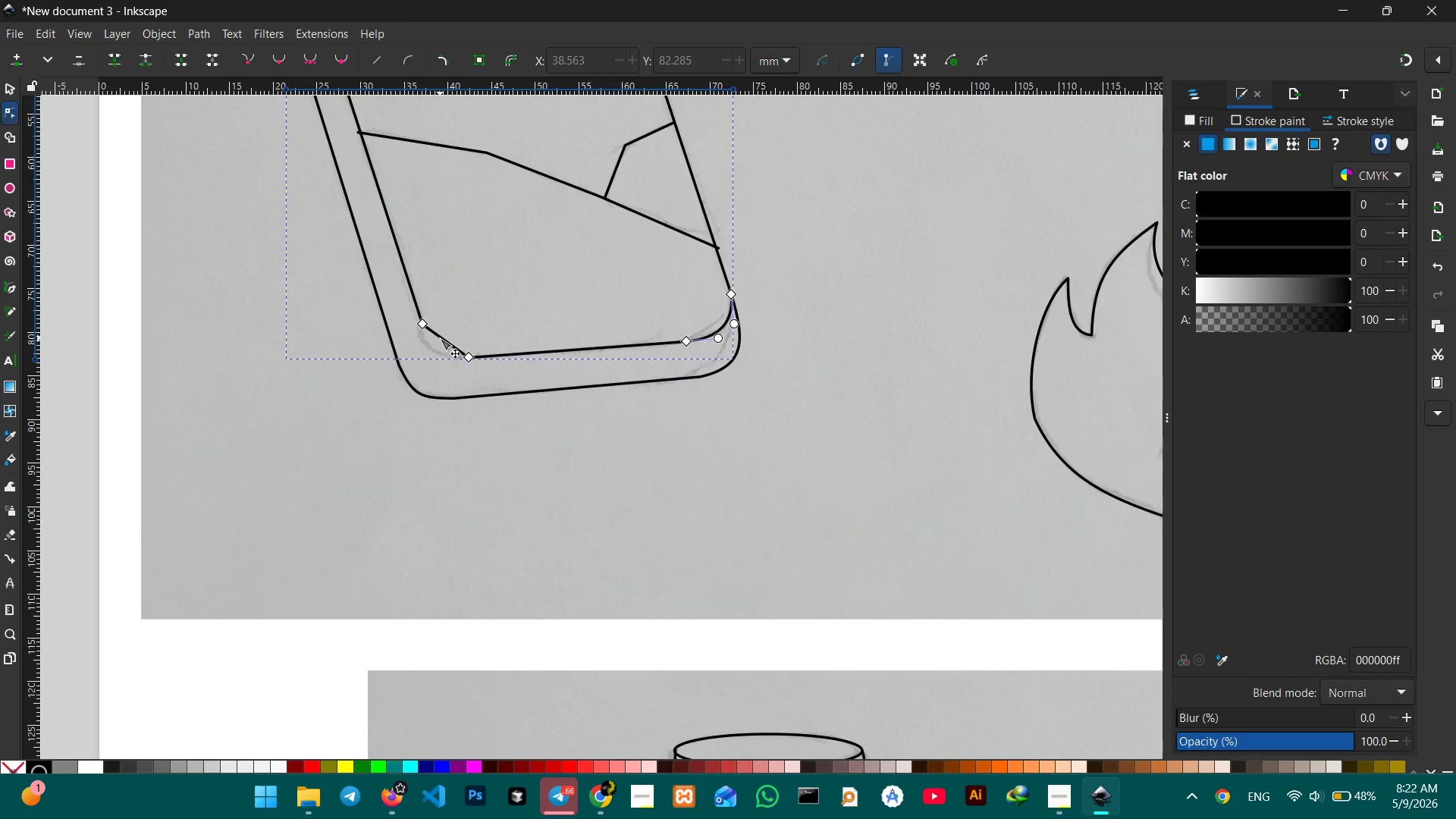 
left_click_drag(start_coordinate=[441, 339], to_coordinate=[436, 354])
 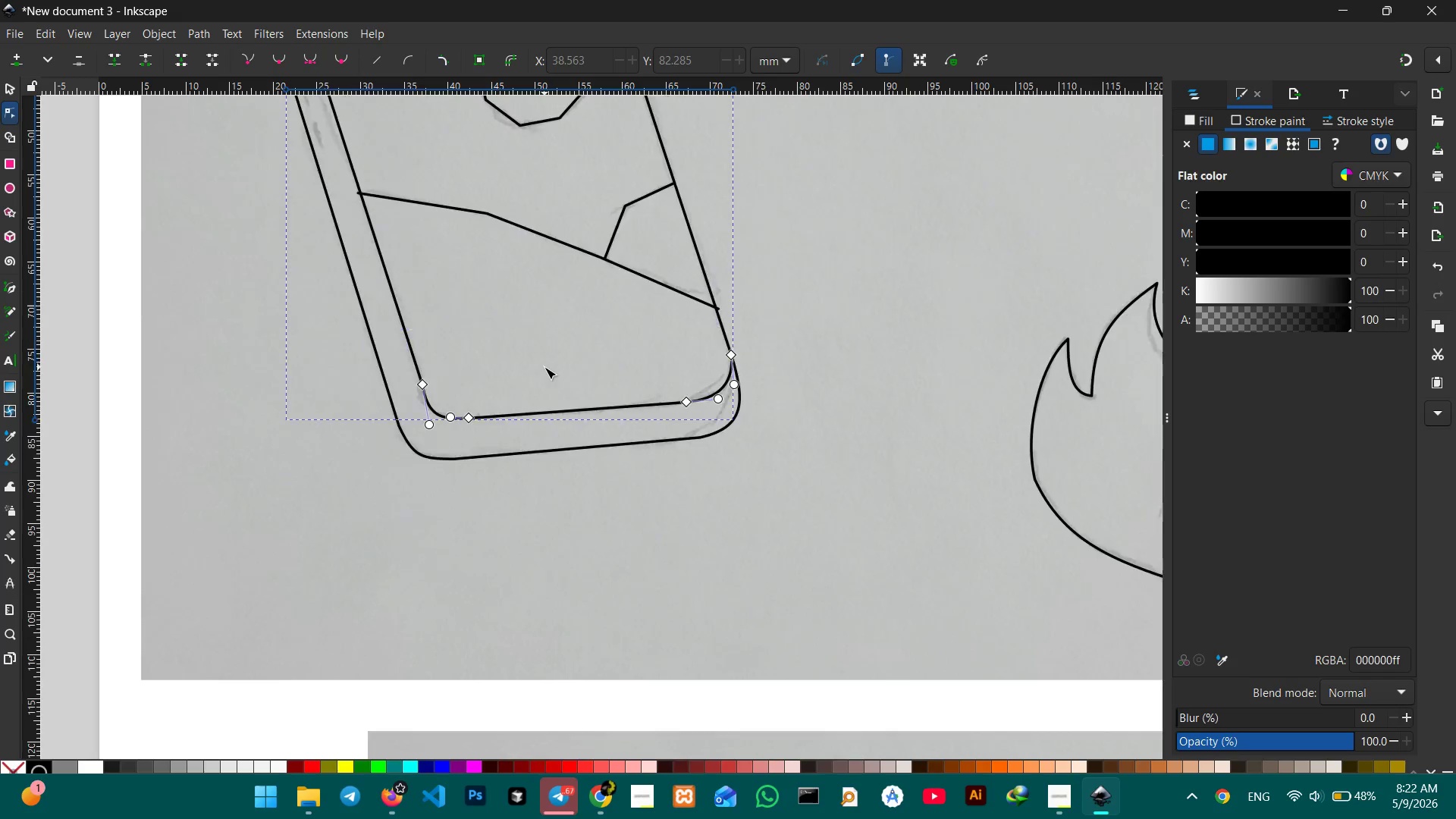 
scroll: coordinate [541, 375], scroll_direction: up, amount: 5.0
 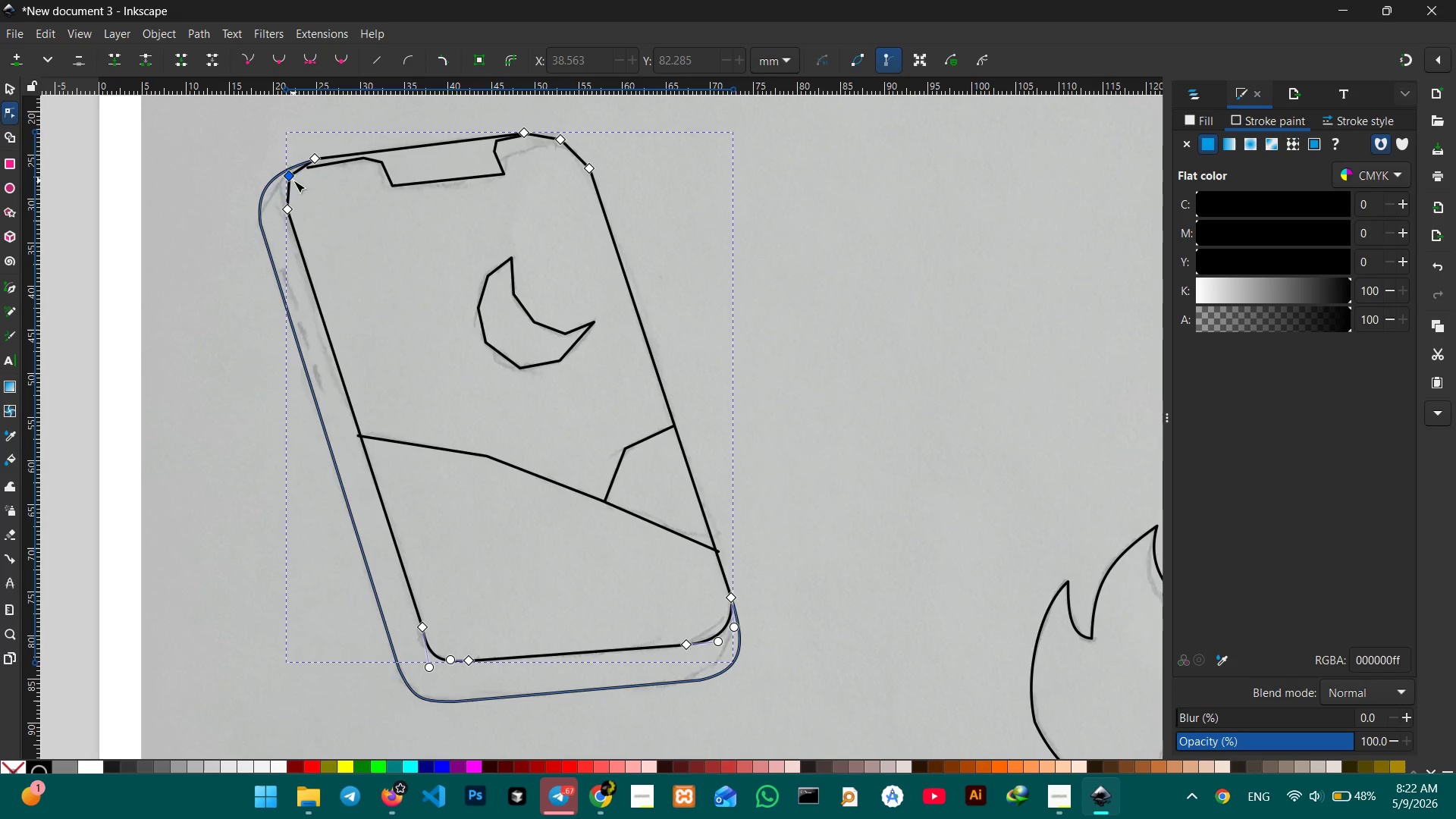 
left_click([287, 175])
 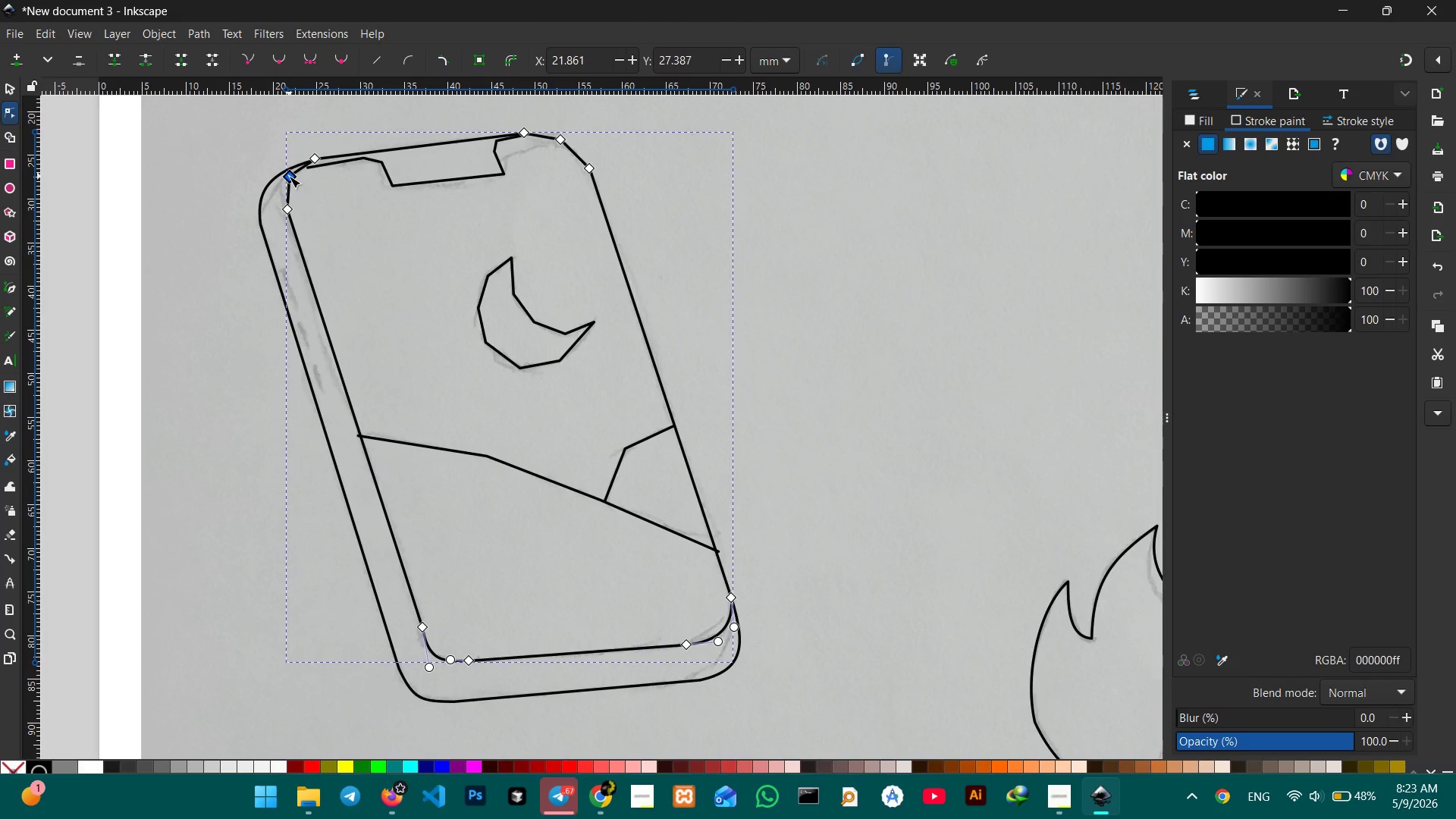 
key(Backspace)
 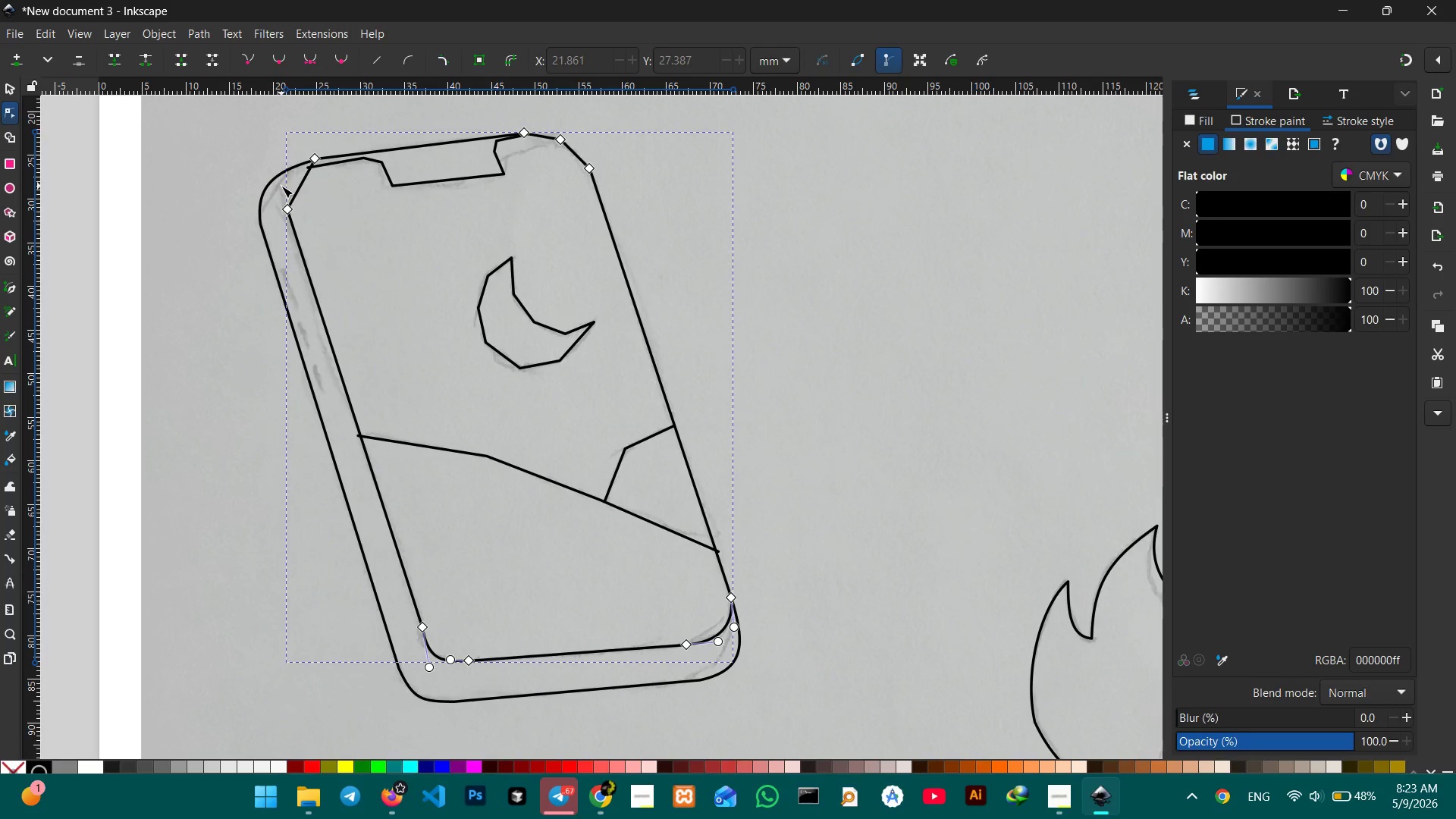 
wait(5.36)
 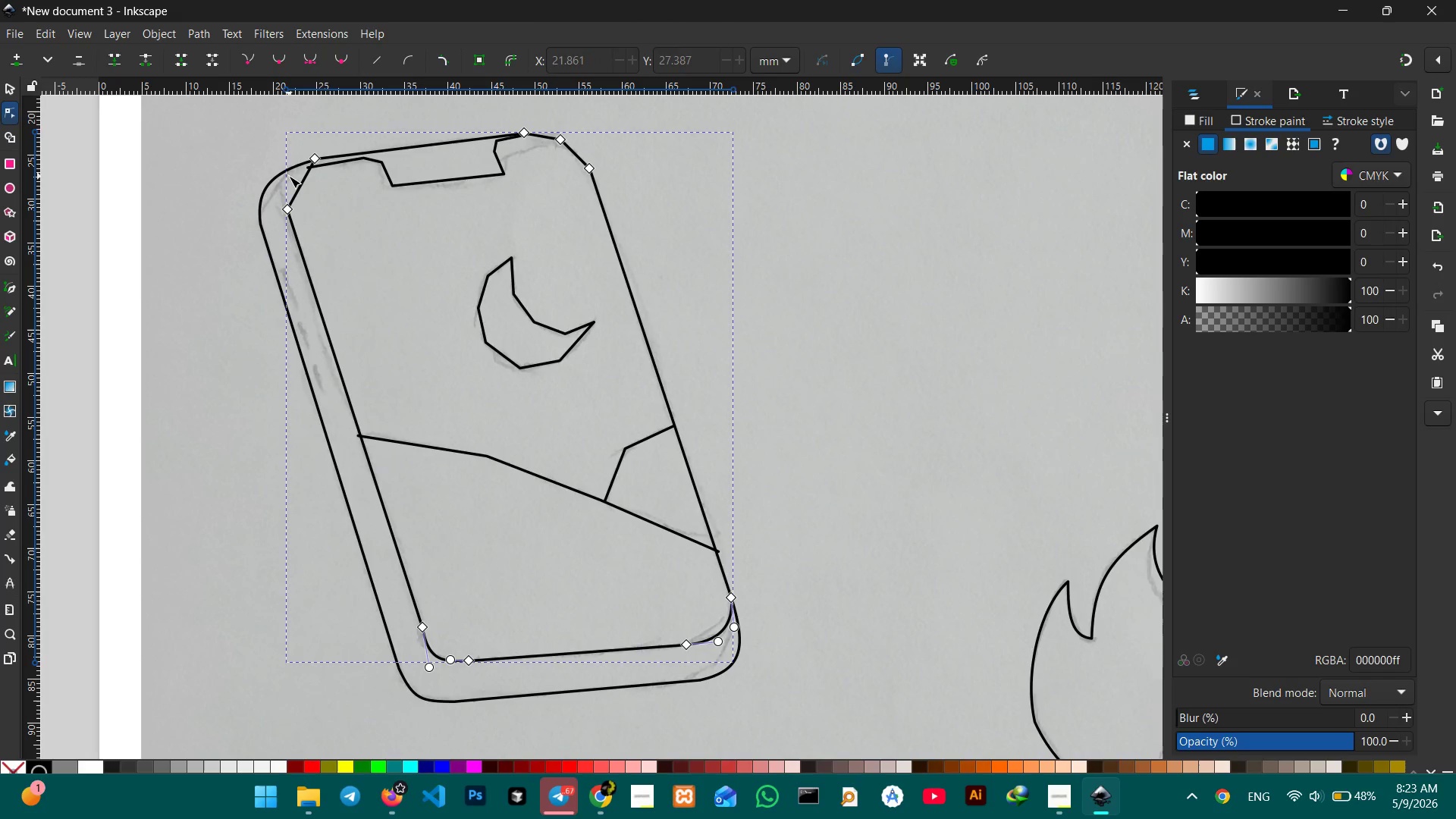 
left_click_drag(start_coordinate=[297, 184], to_coordinate=[287, 183])
 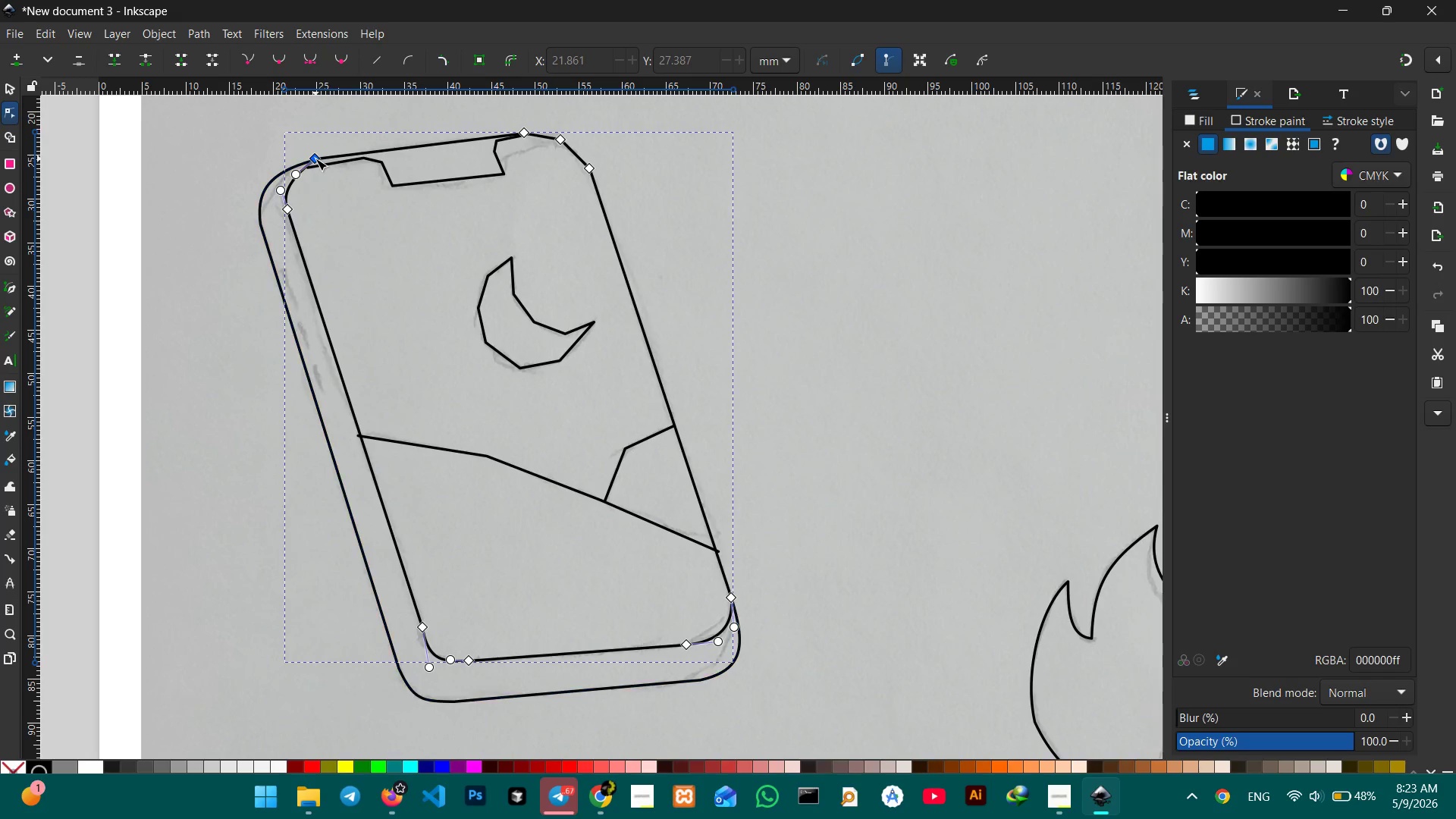 
left_click_drag(start_coordinate=[315, 158], to_coordinate=[312, 166])
 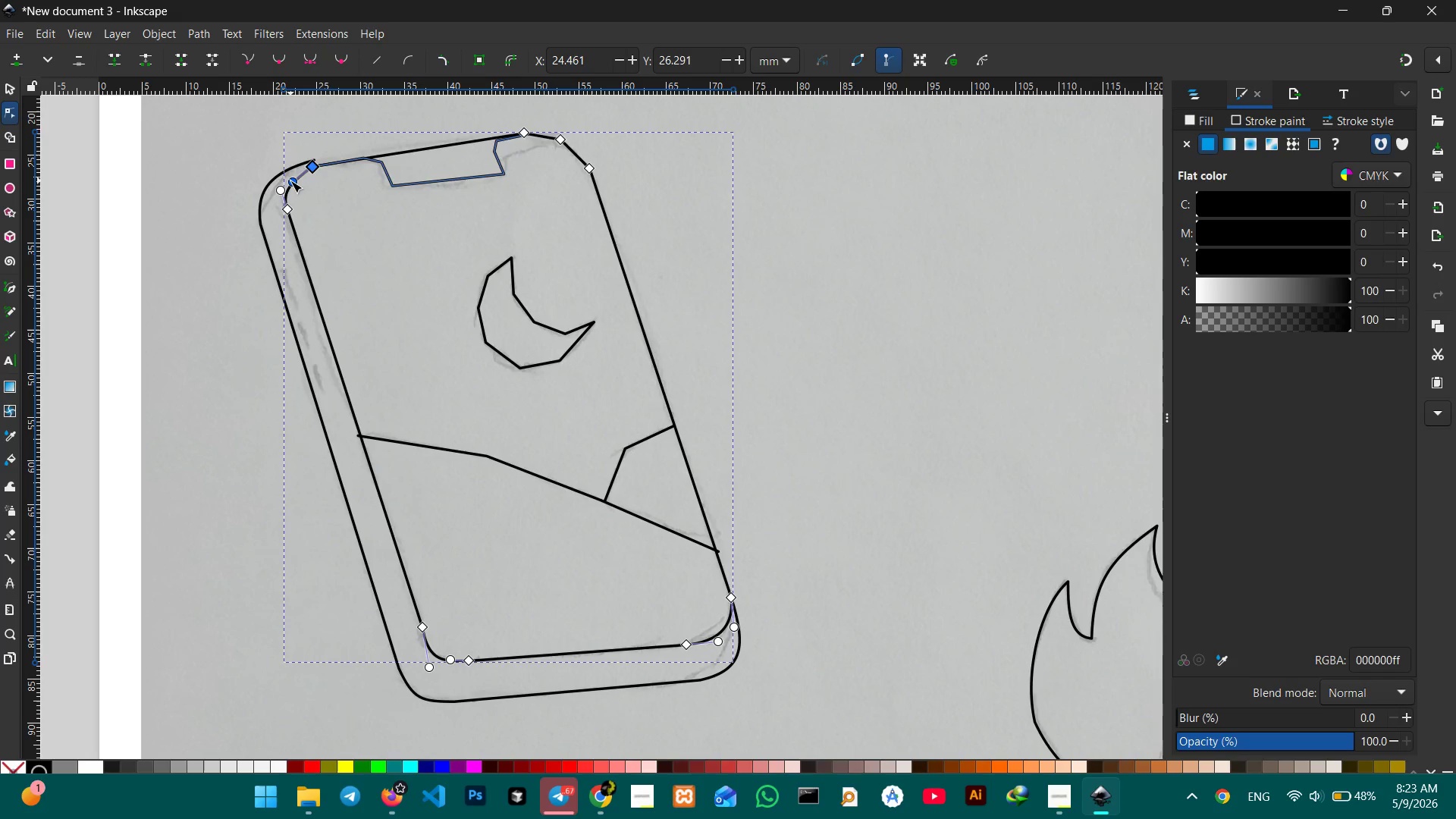 
left_click_drag(start_coordinate=[290, 180], to_coordinate=[287, 168])
 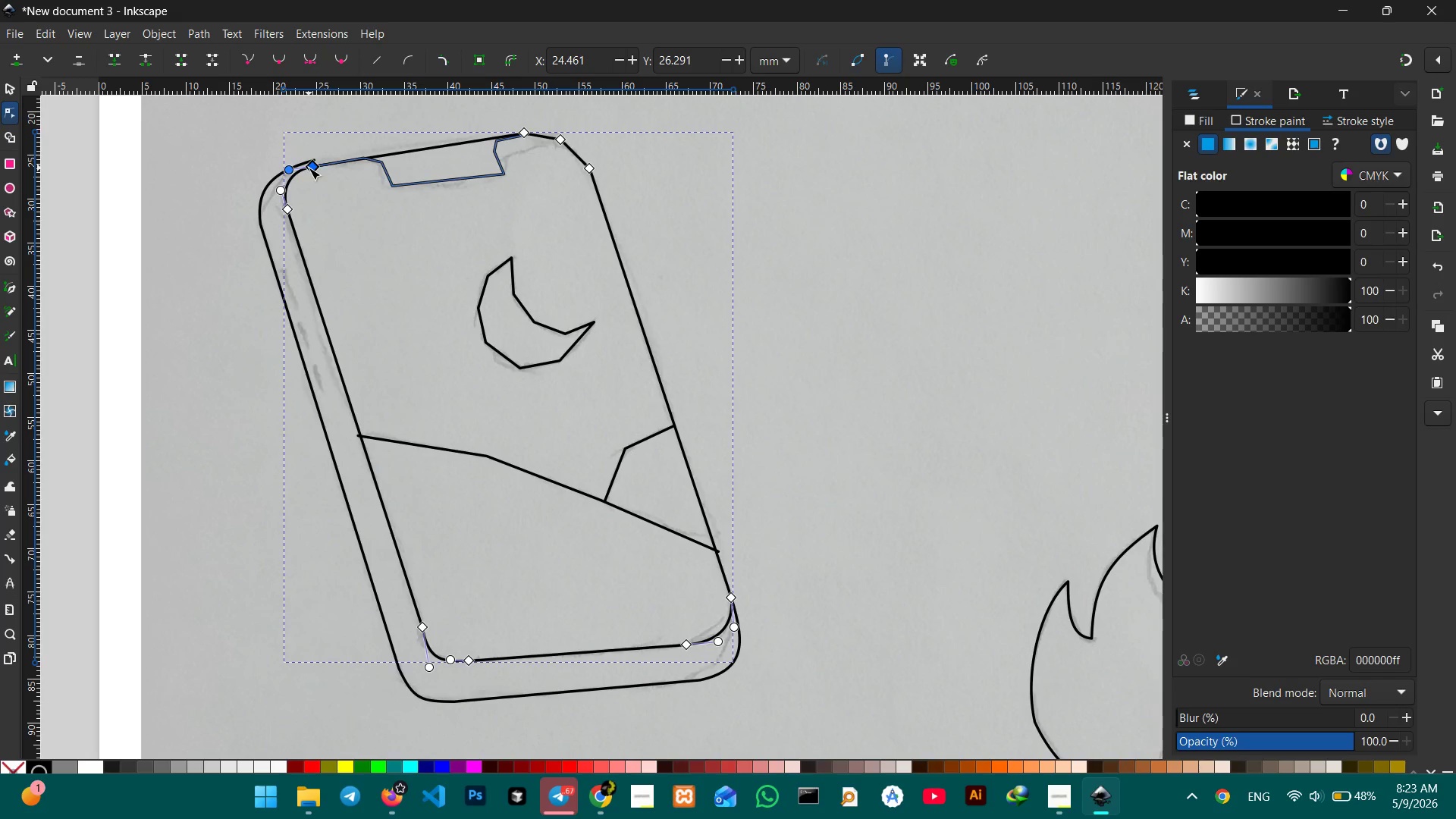 
left_click_drag(start_coordinate=[309, 168], to_coordinate=[309, 162])
 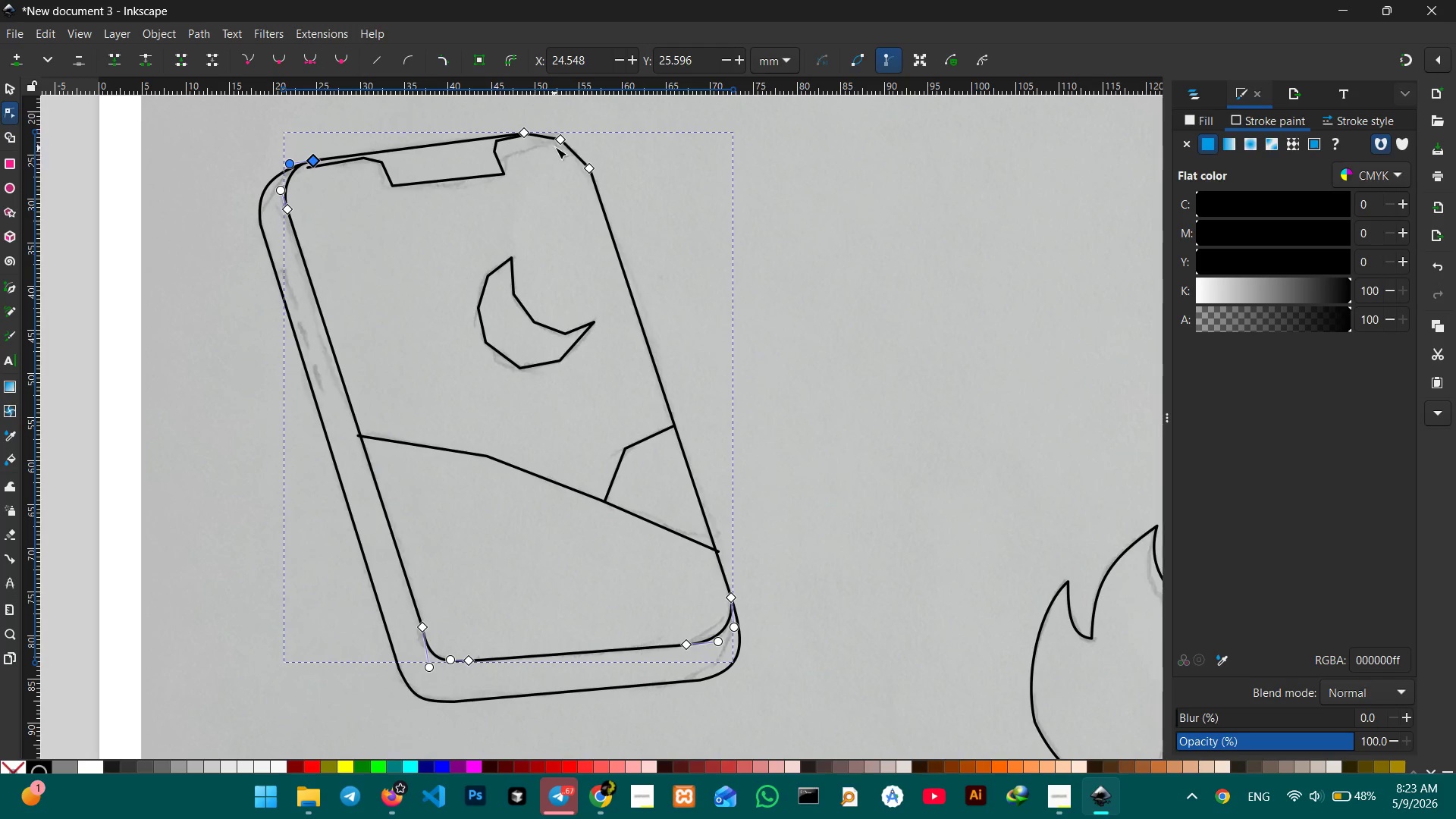 
left_click([557, 142])
 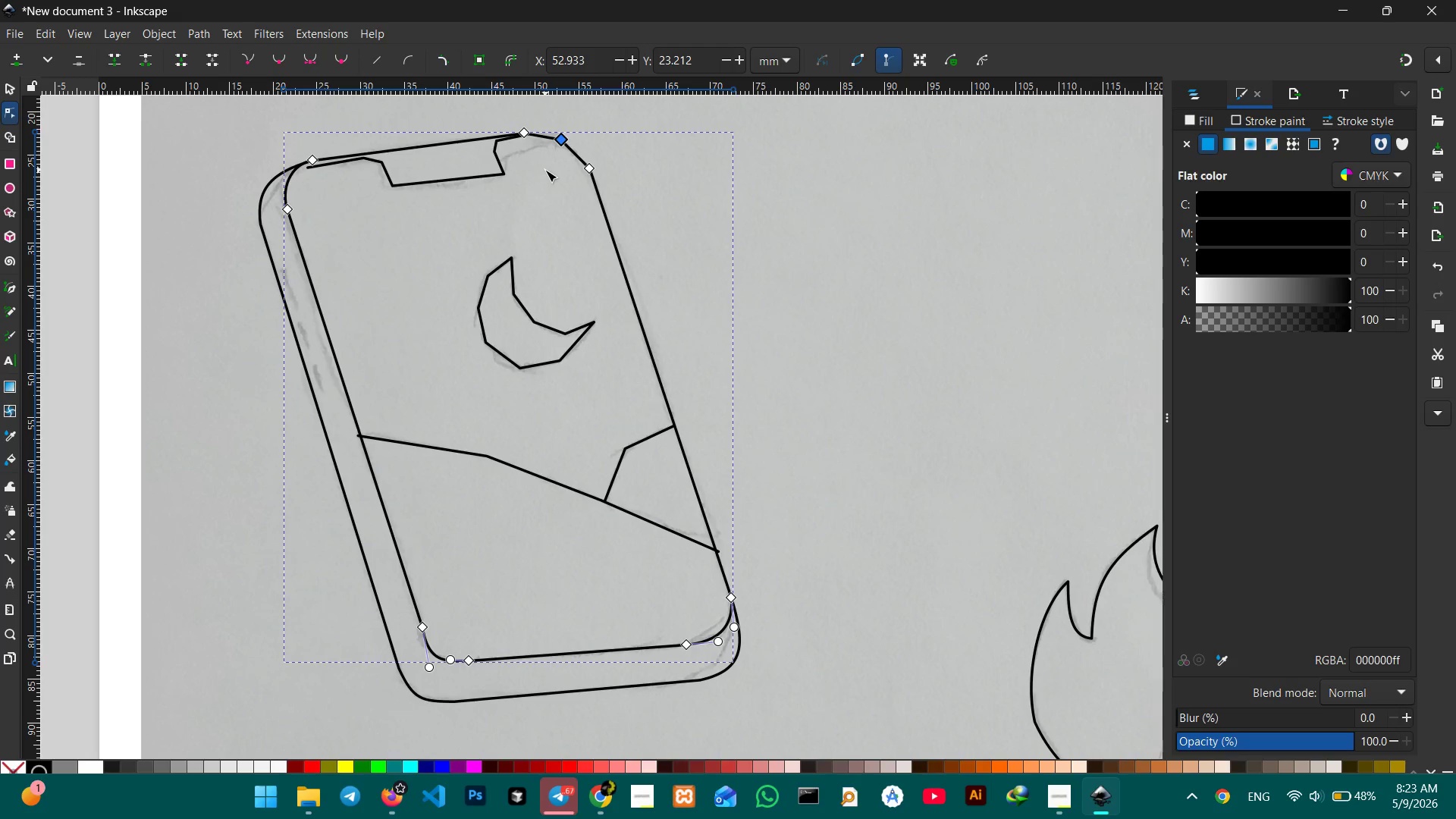 
key(Backspace)
 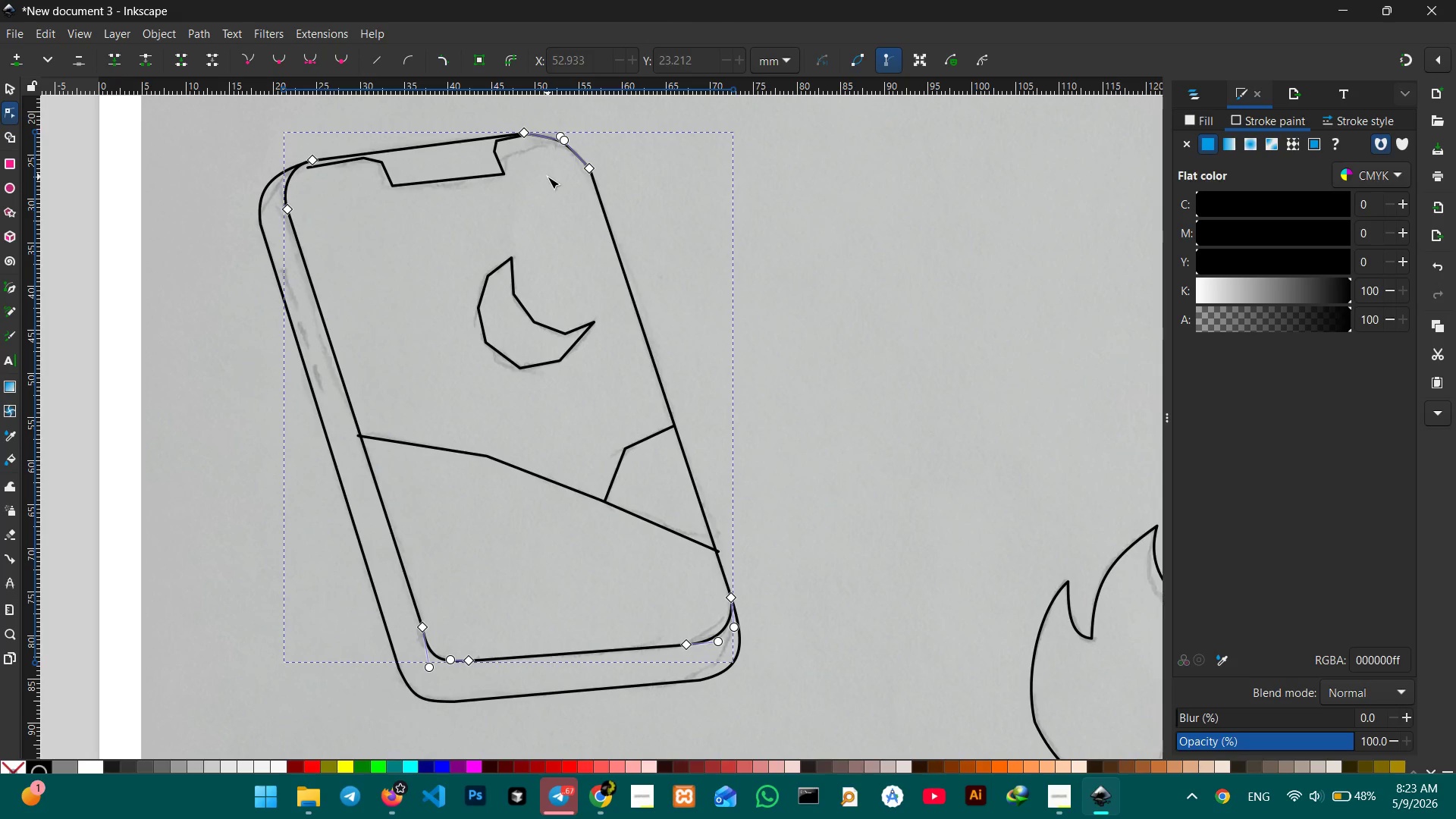 
wait(7.16)
 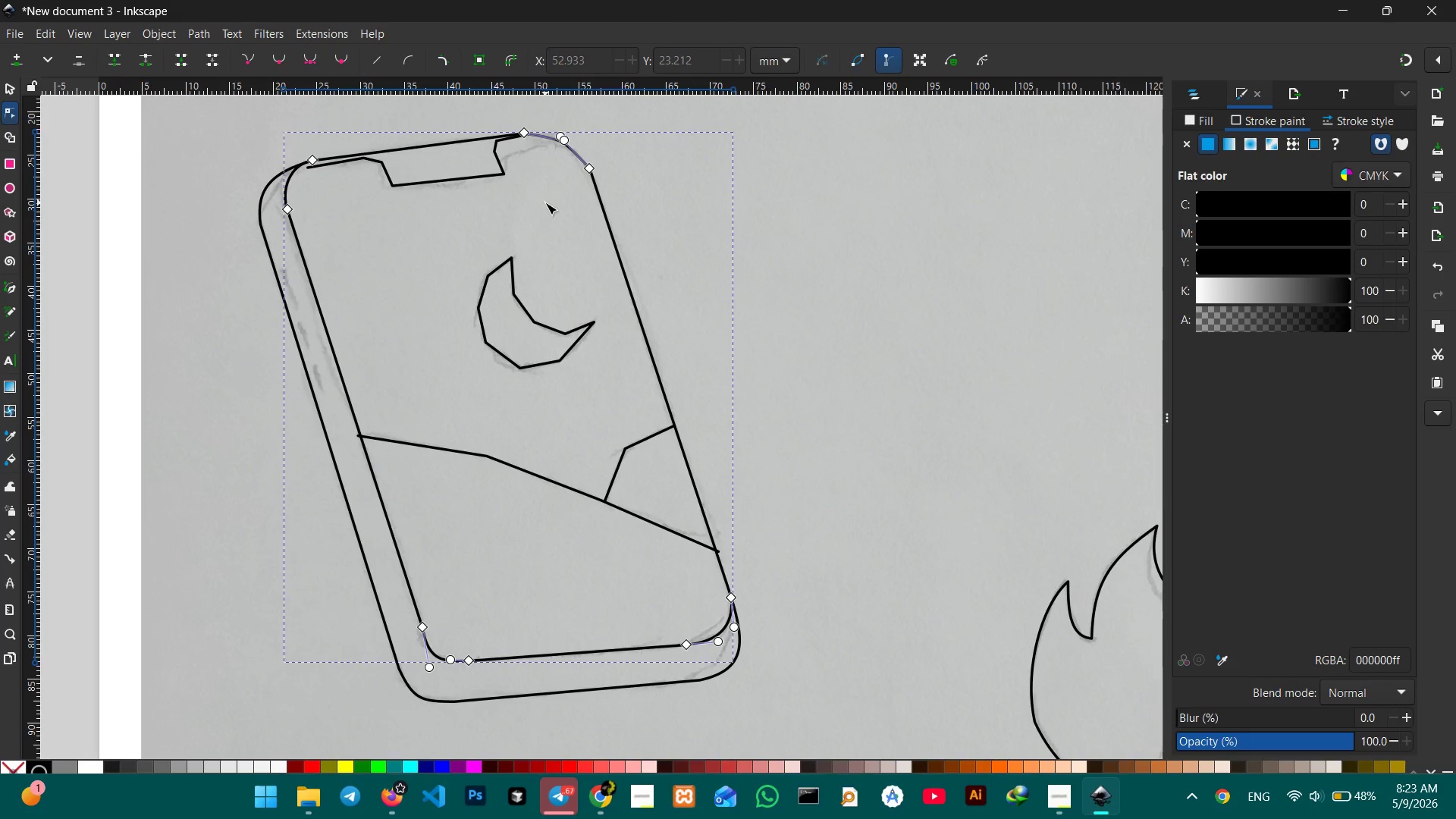 
left_click([506, 165])
 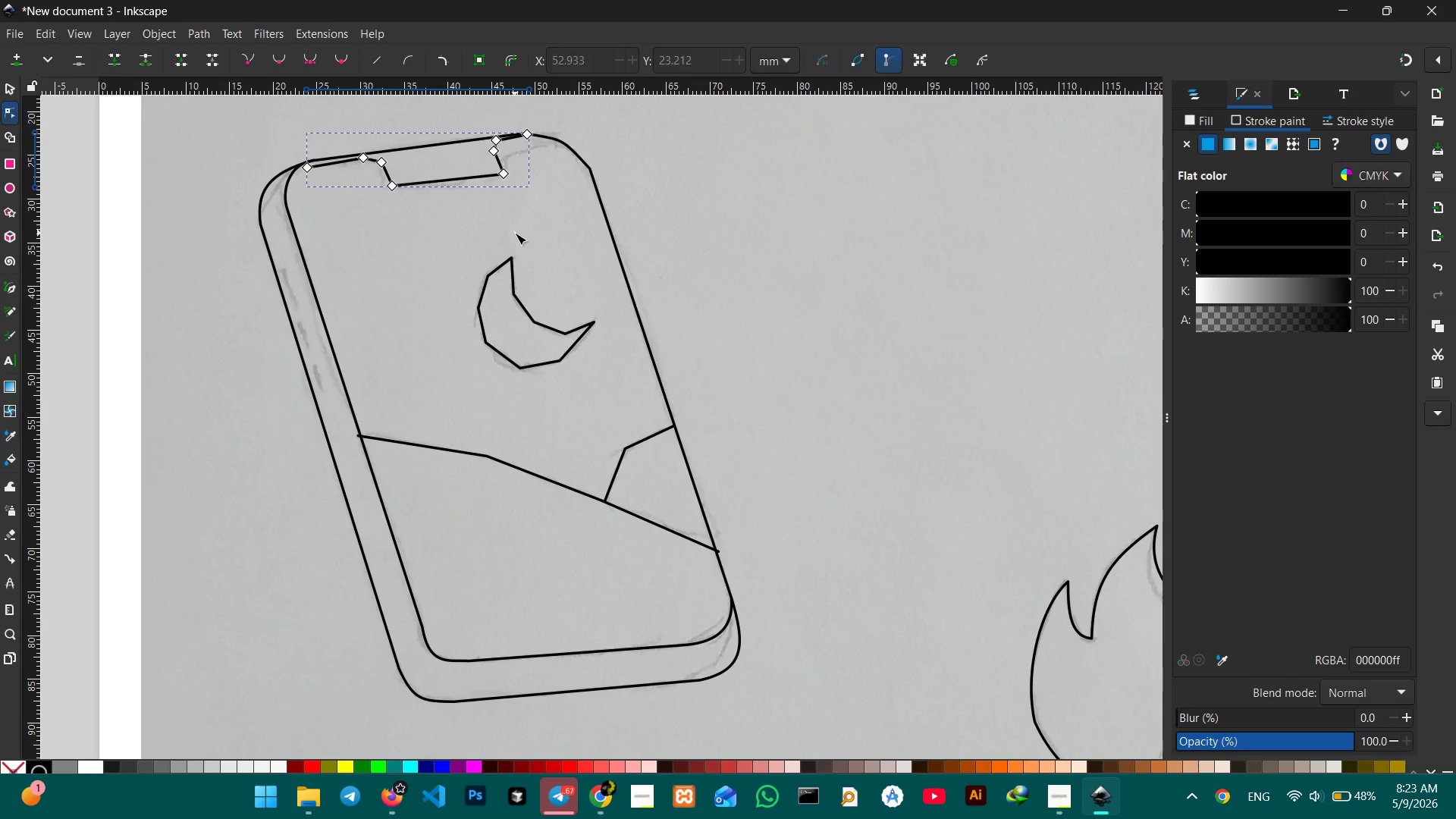 
left_click([515, 233])
 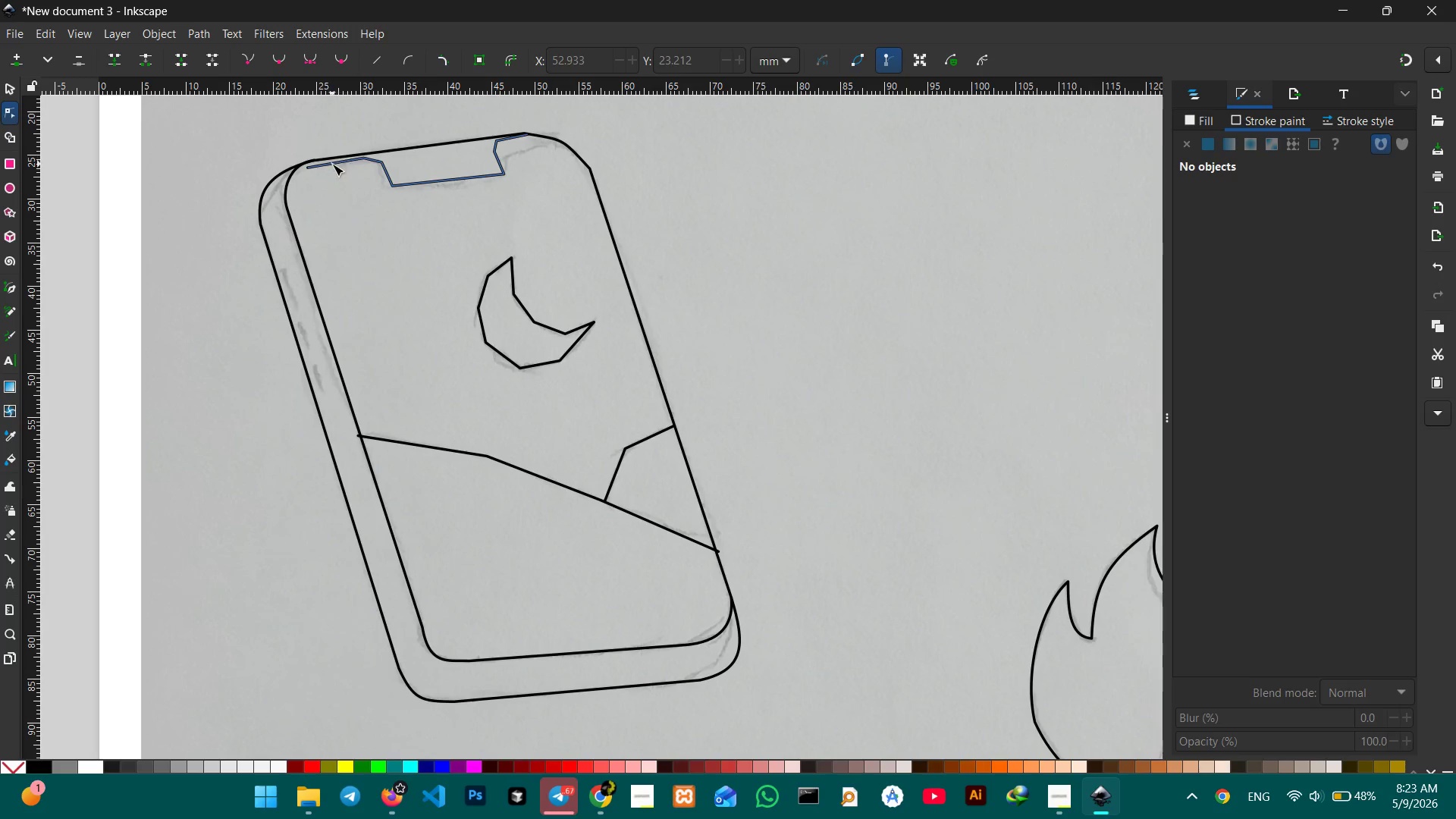 
left_click([332, 164])
 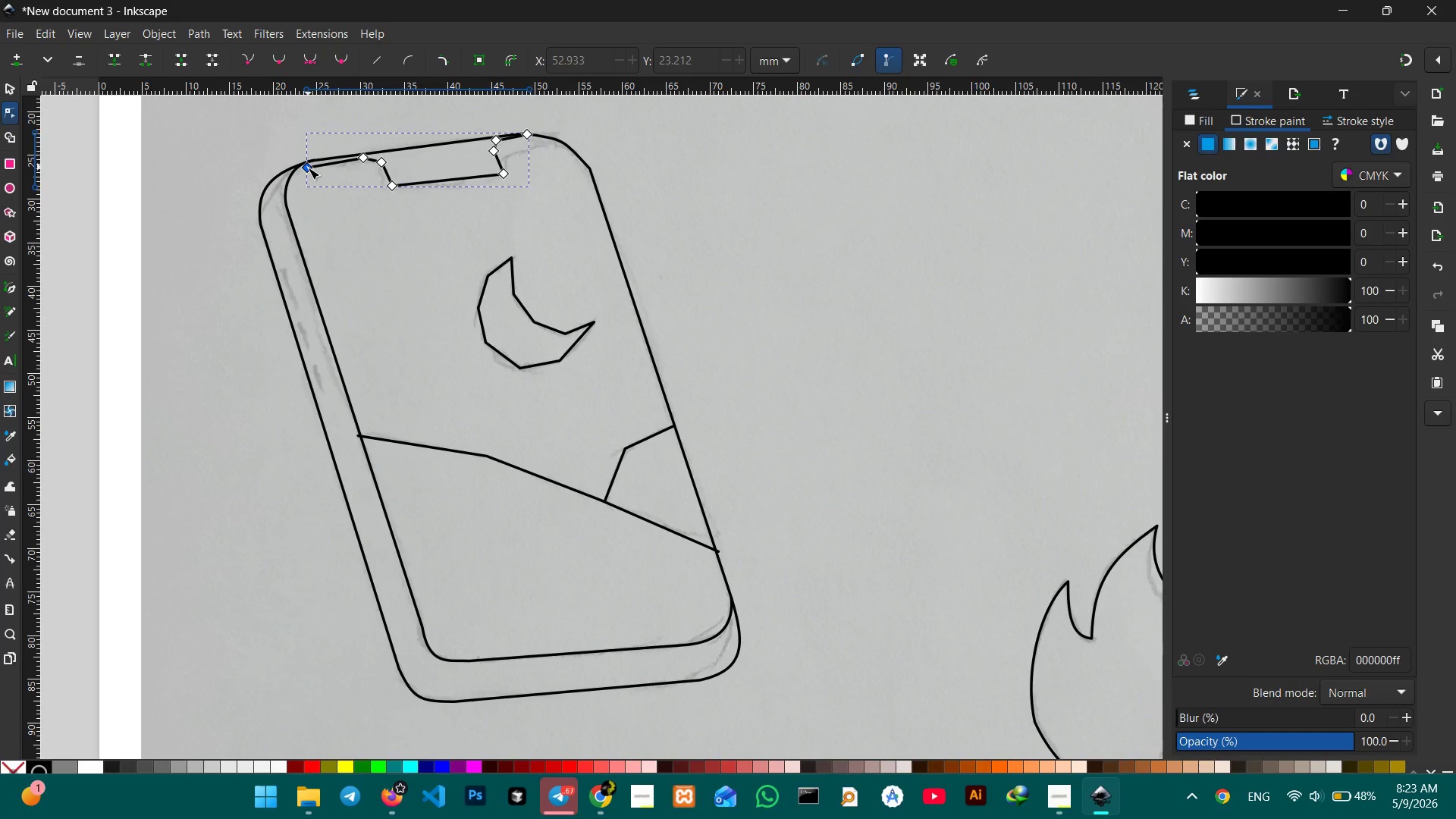 
left_click_drag(start_coordinate=[306, 169], to_coordinate=[312, 162])
 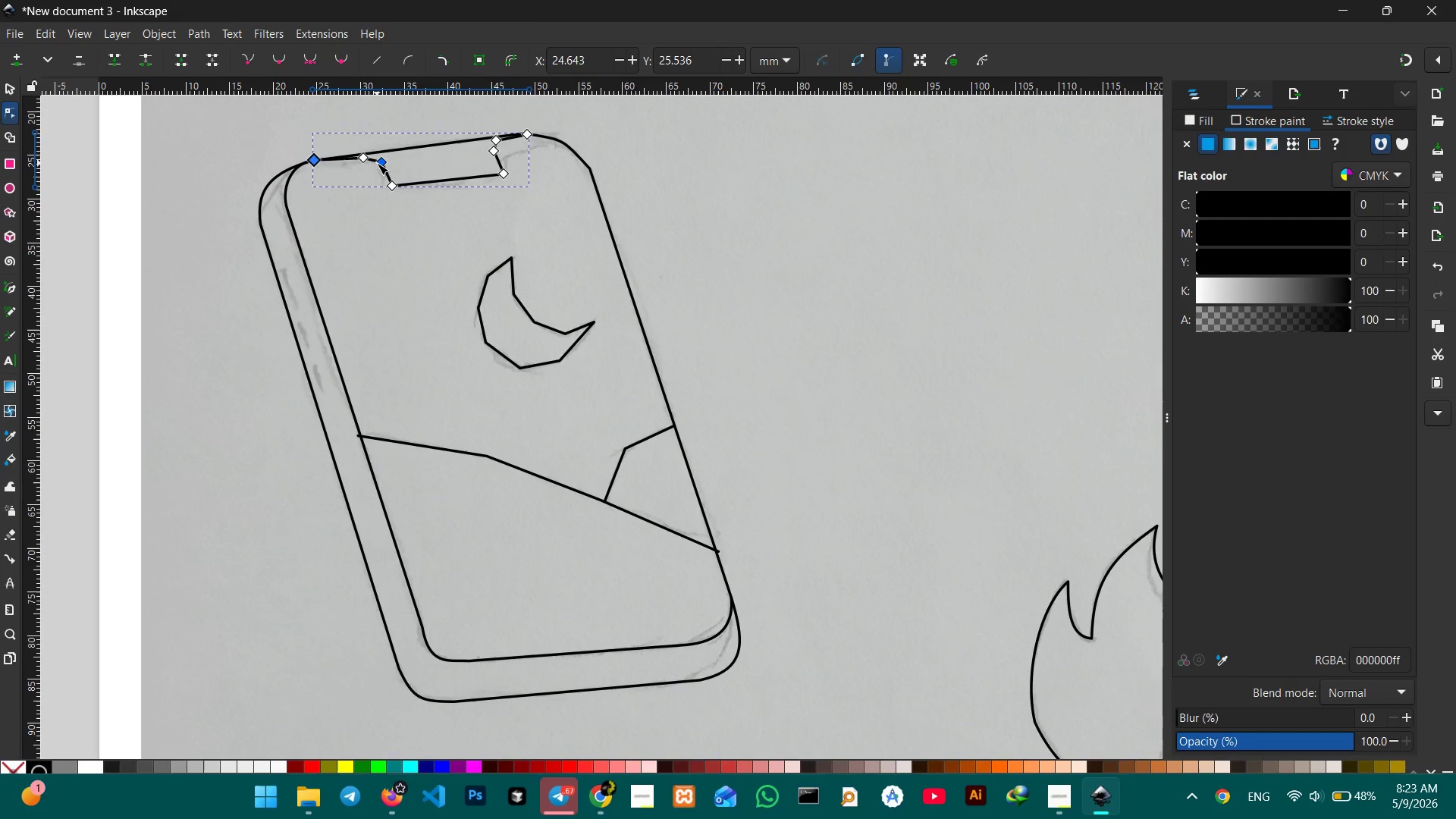 
left_click([379, 162])
 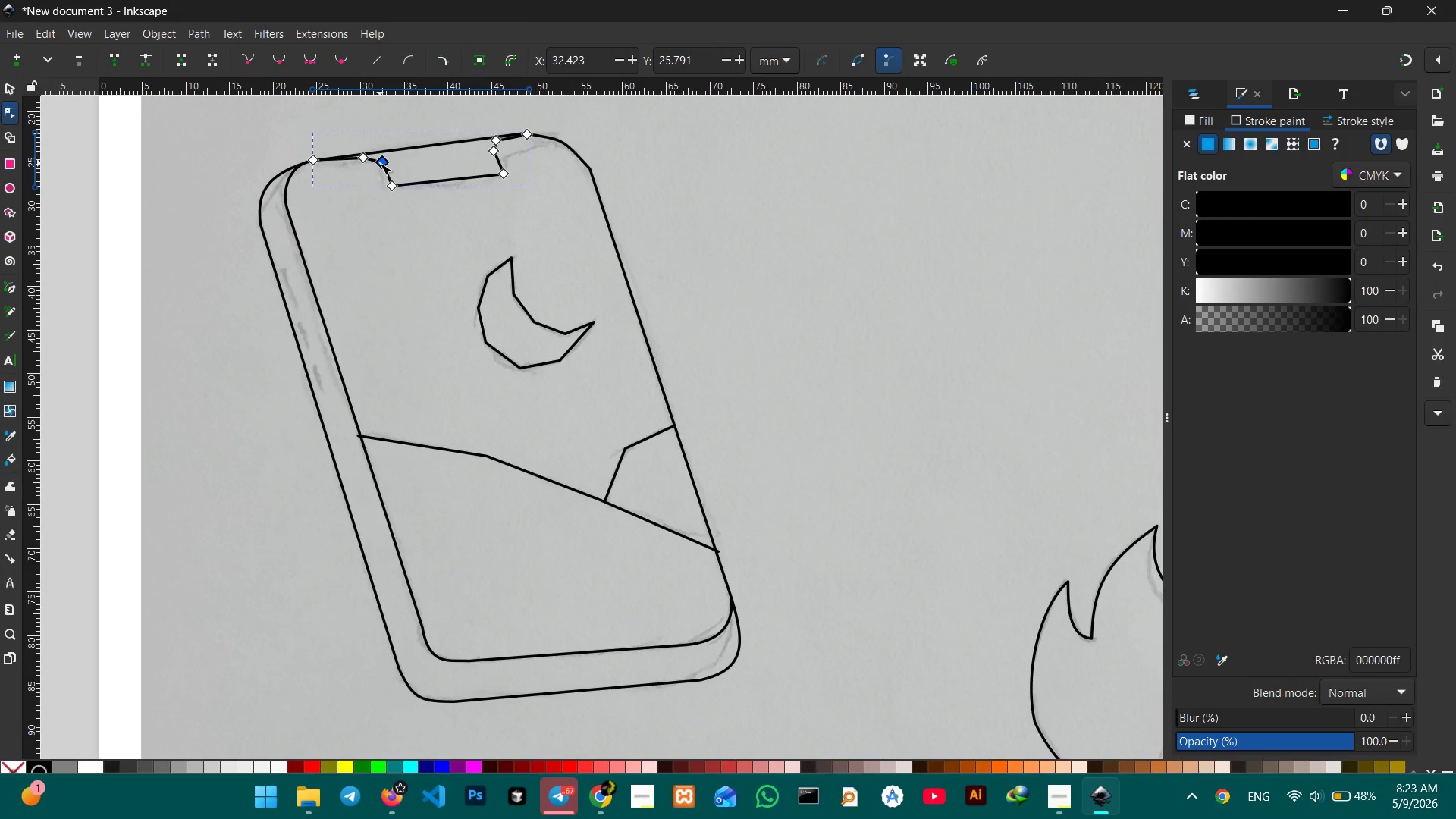 
key(Backspace)
 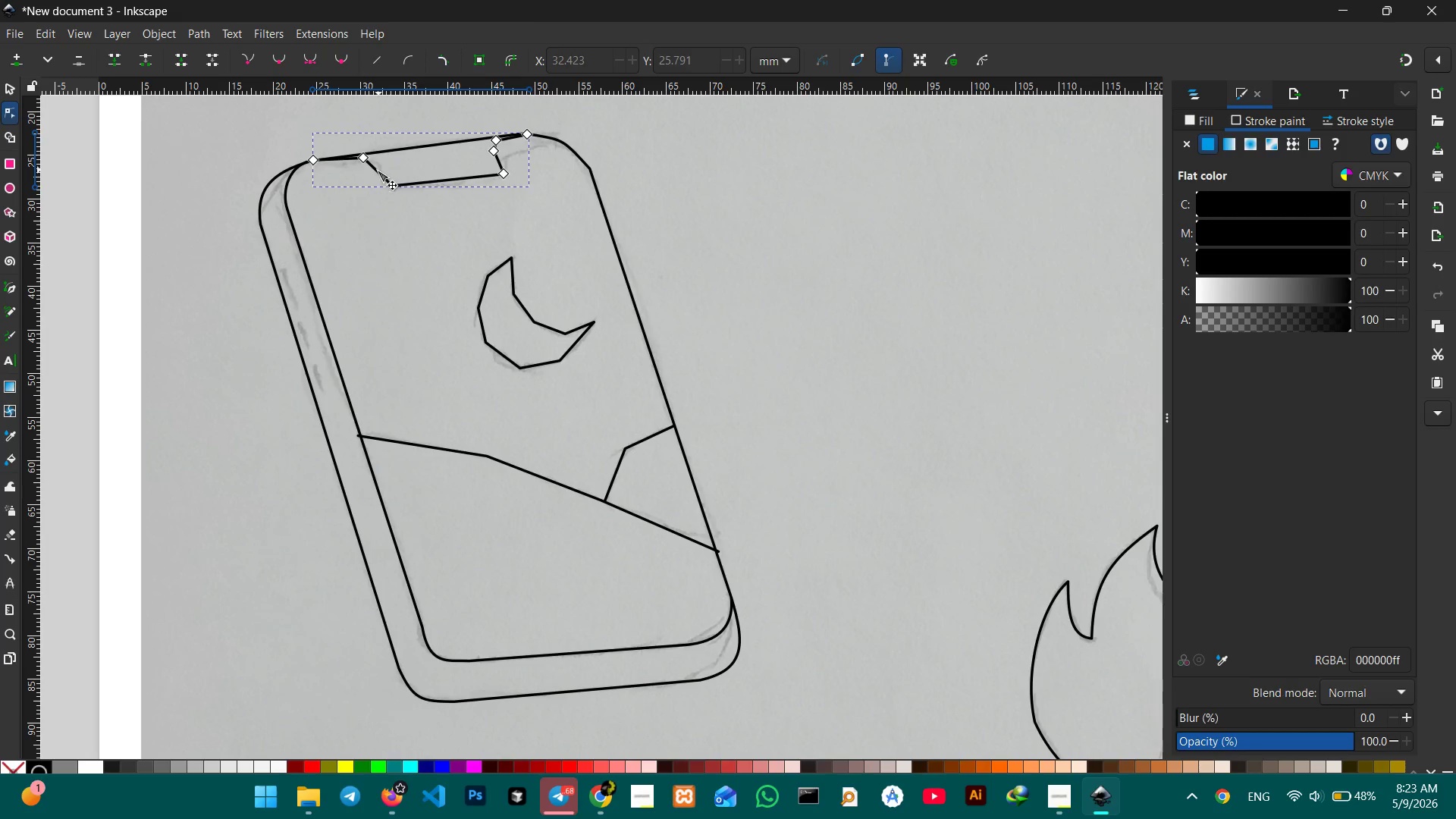 
left_click_drag(start_coordinate=[373, 170], to_coordinate=[375, 162])
 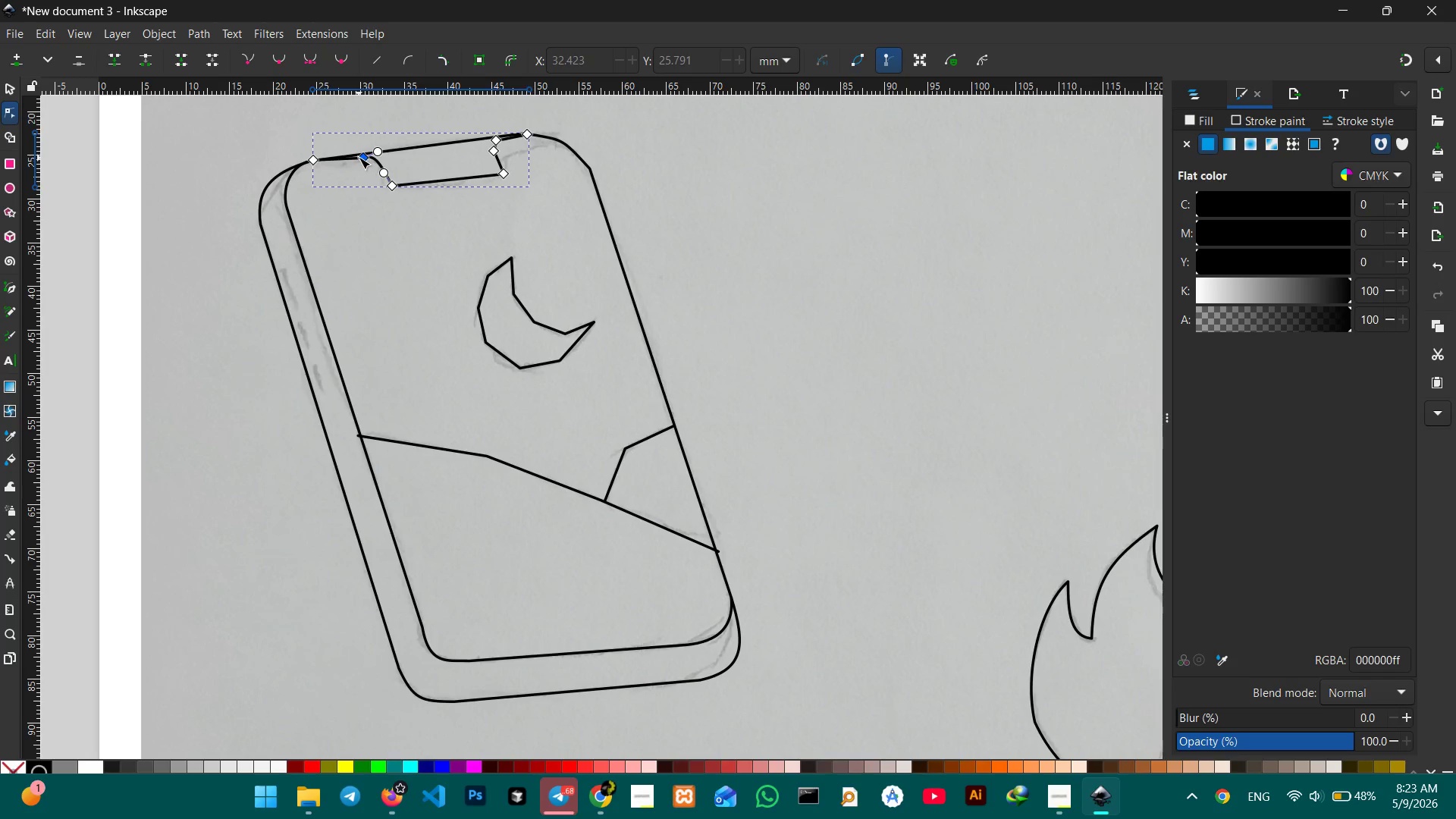 
left_click_drag(start_coordinate=[359, 158], to_coordinate=[359, 154])
 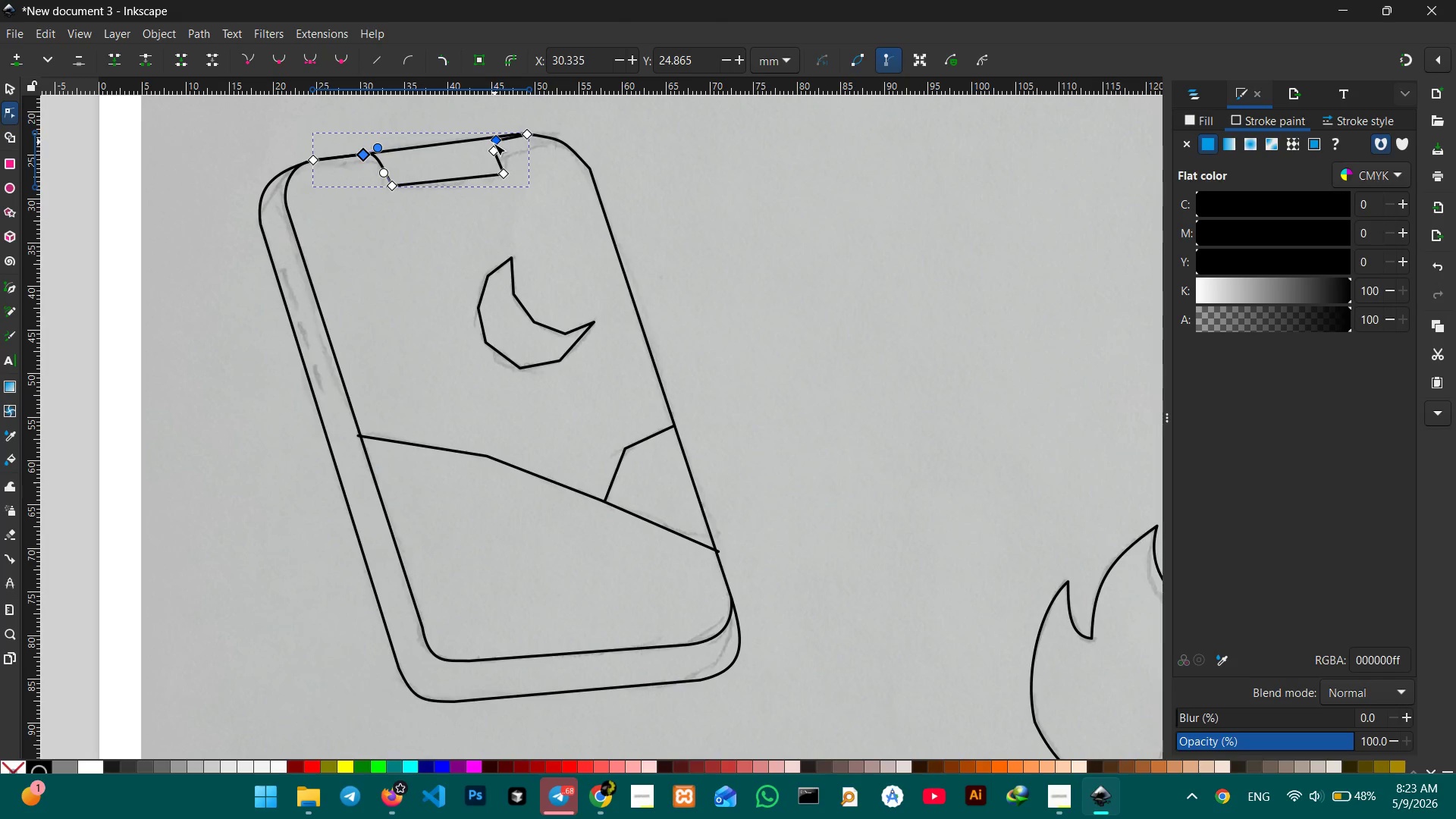 
left_click([494, 148])
 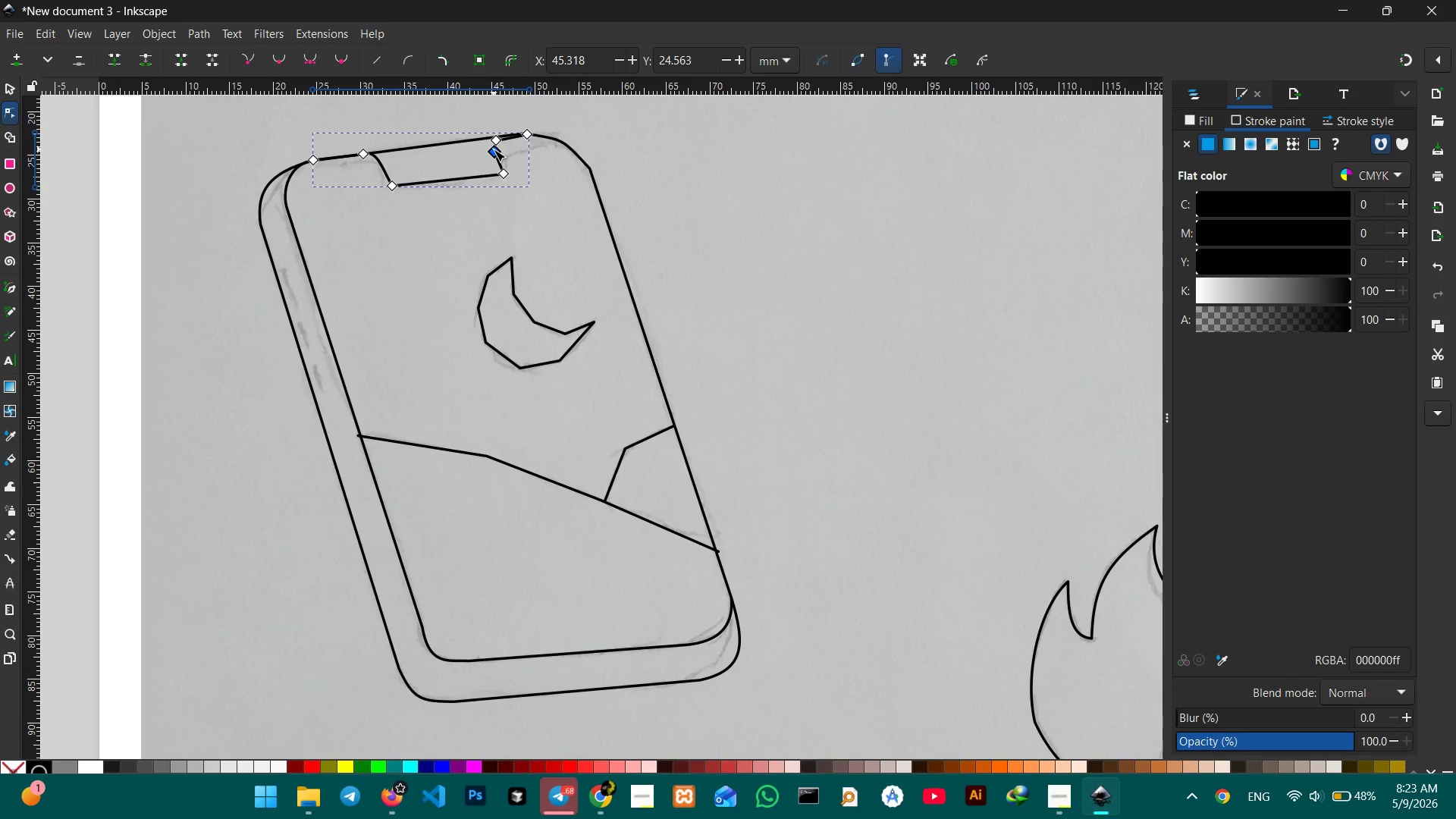 
key(Backspace)
 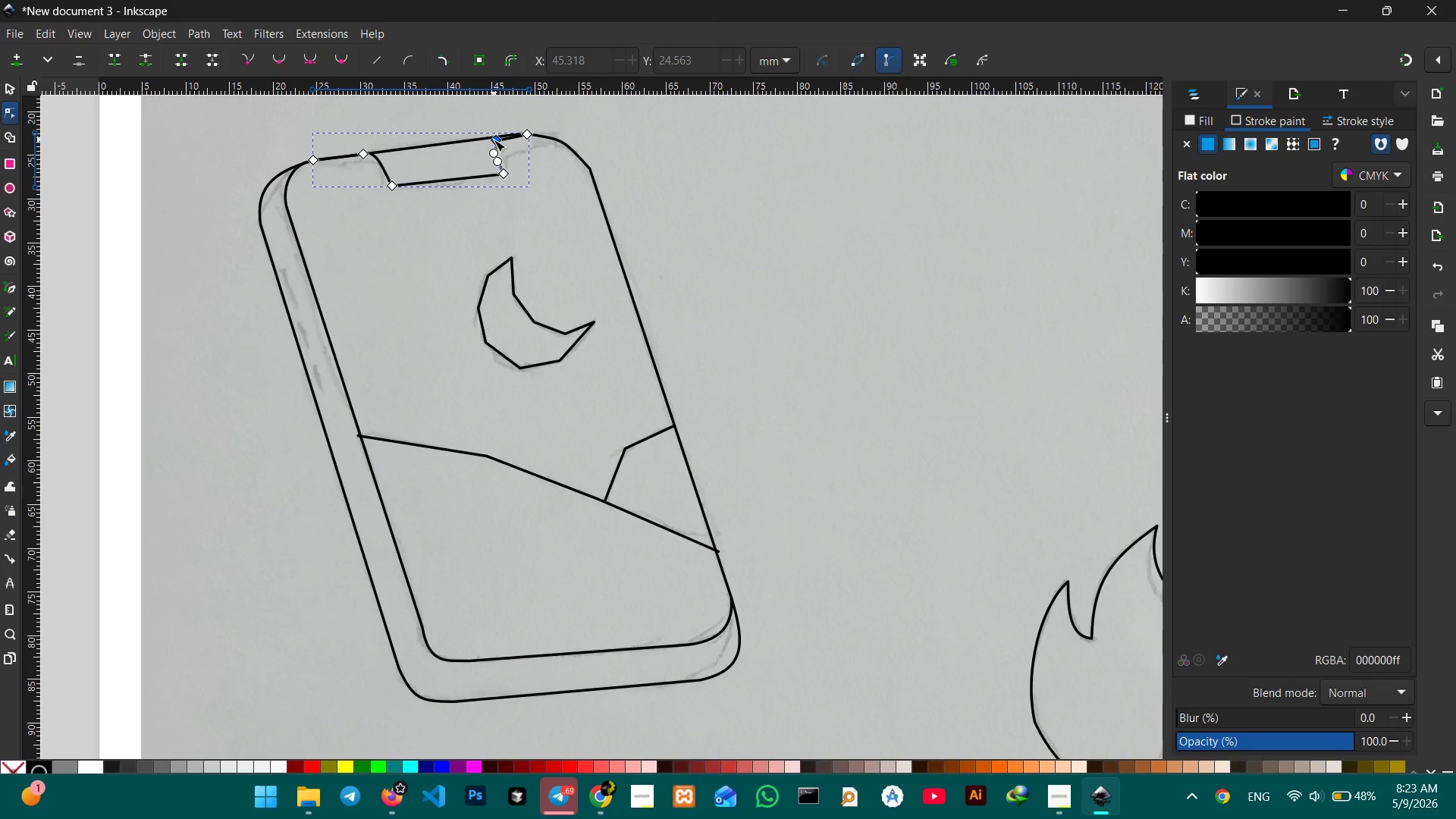 
left_click_drag(start_coordinate=[497, 141], to_coordinate=[491, 138])
 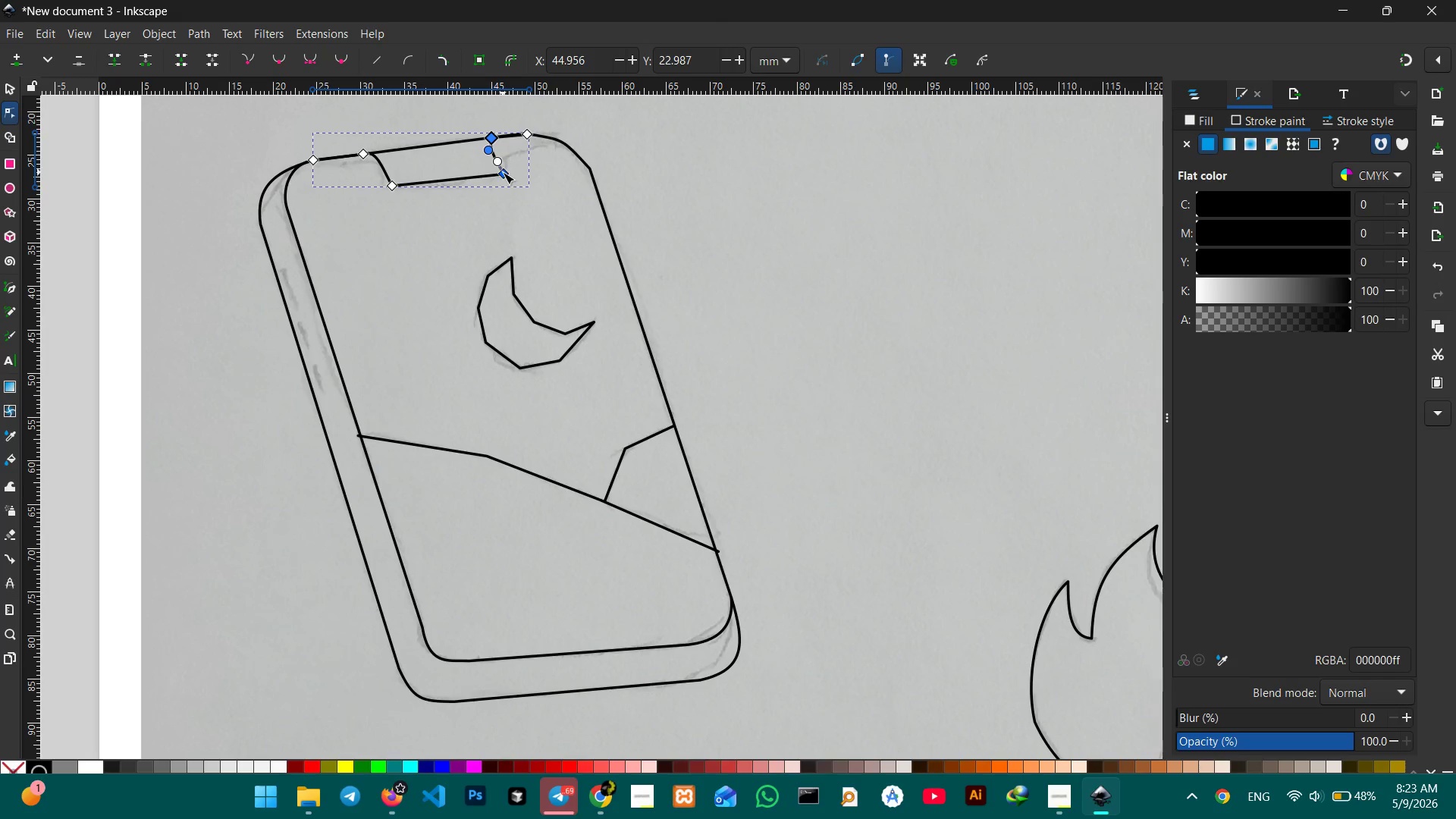 
left_click([497, 162])
 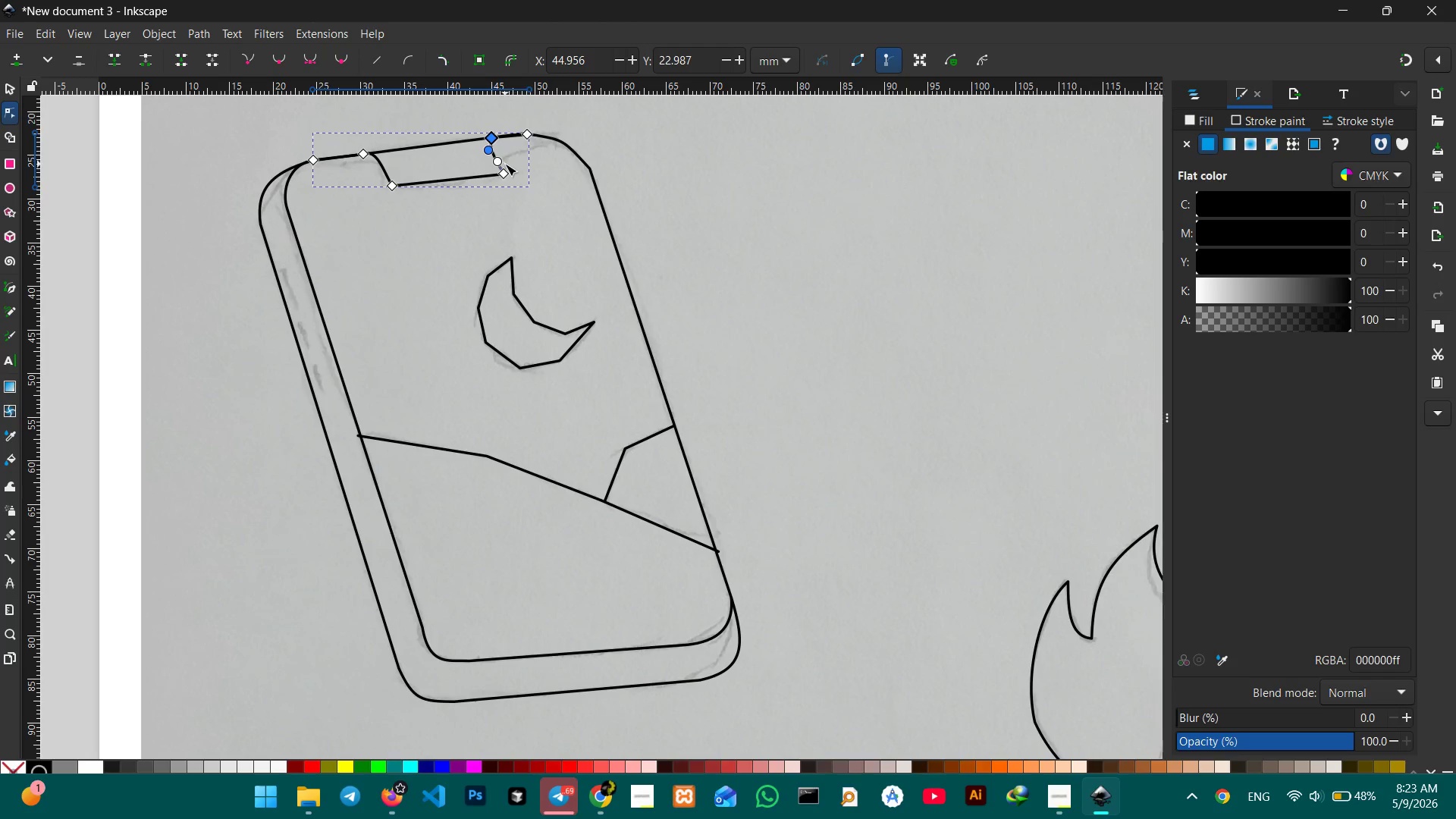 
left_click([512, 162])
 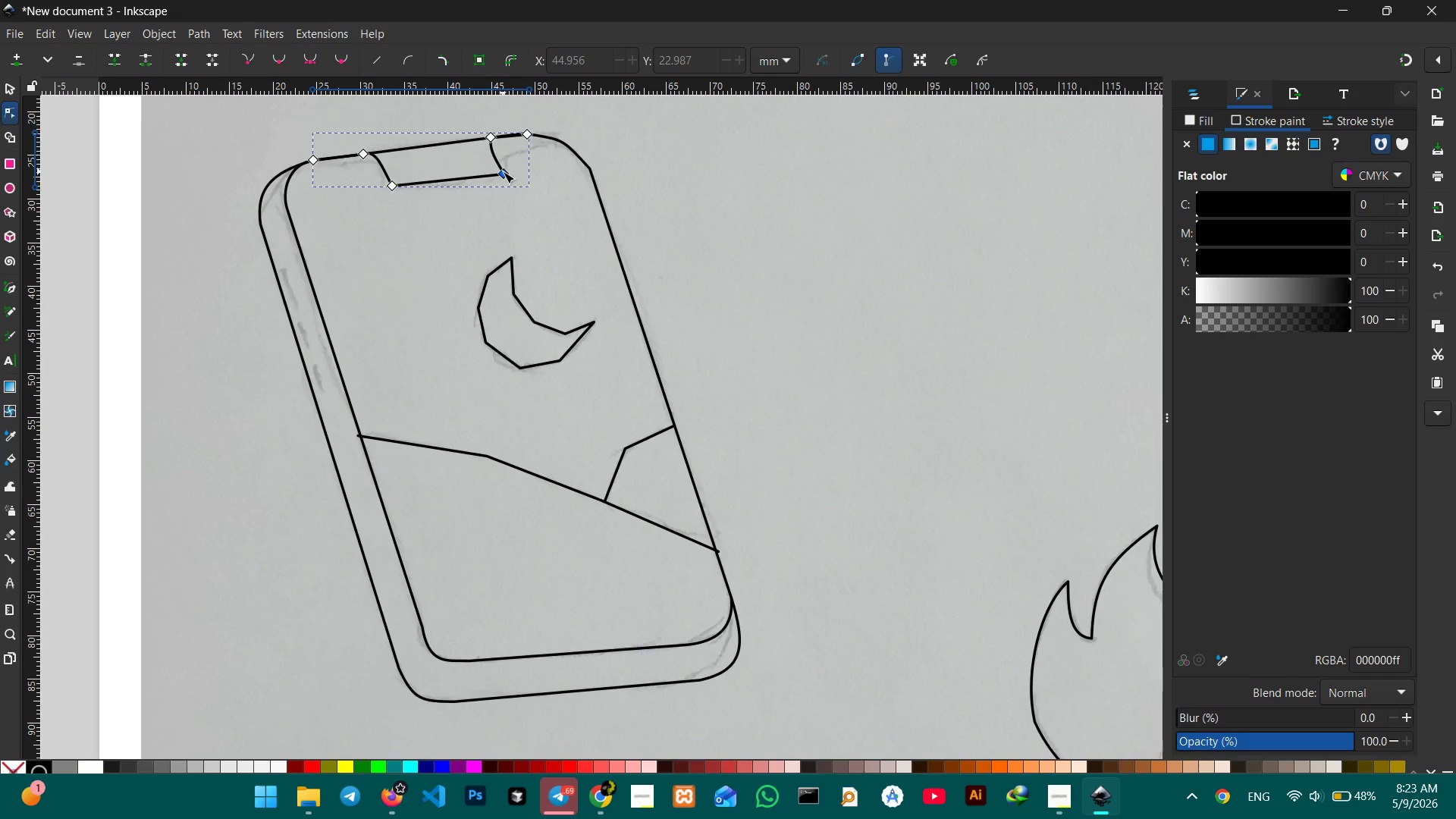 
left_click_drag(start_coordinate=[503, 172], to_coordinate=[497, 170])
 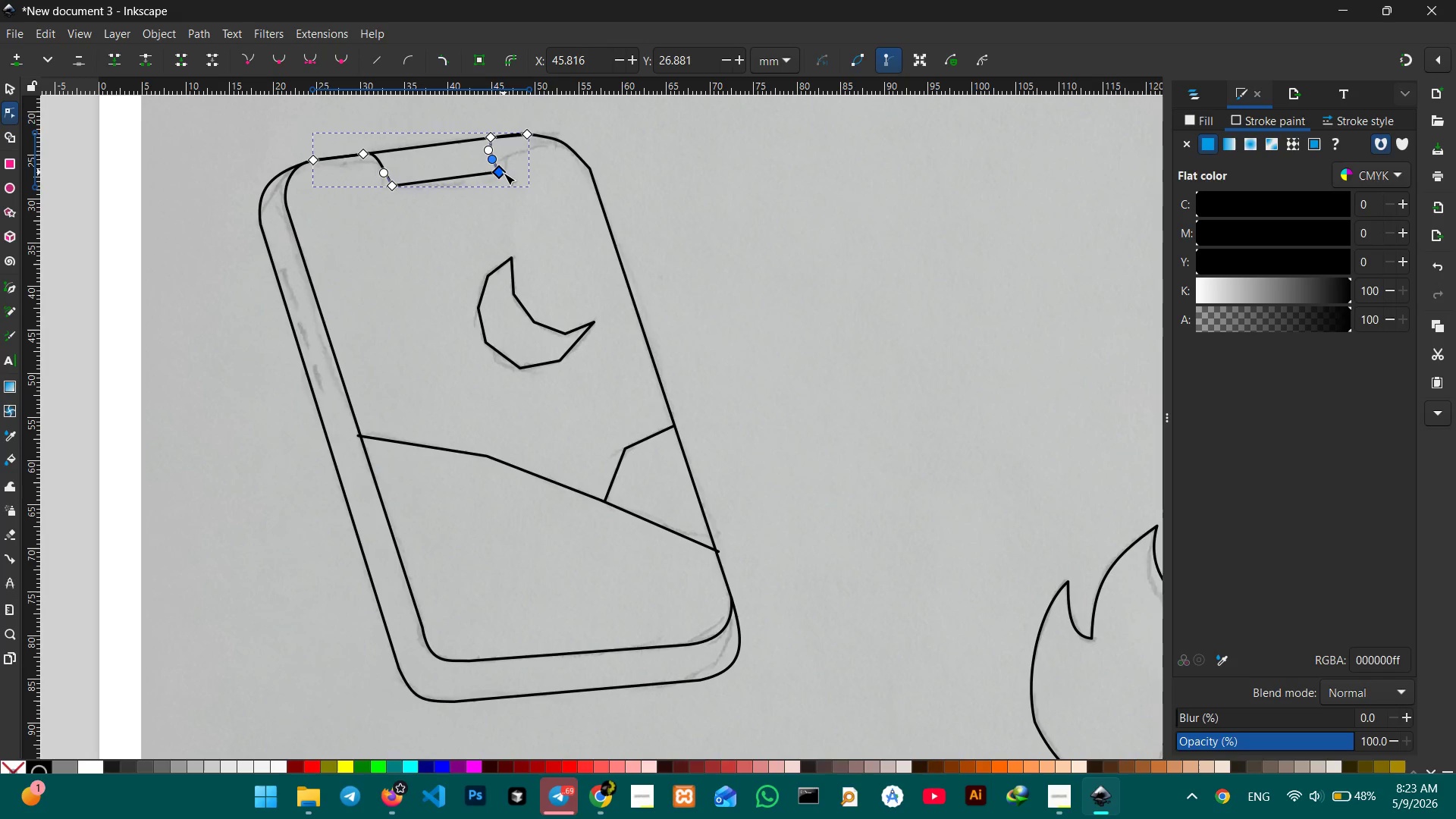 
left_click([504, 174])
 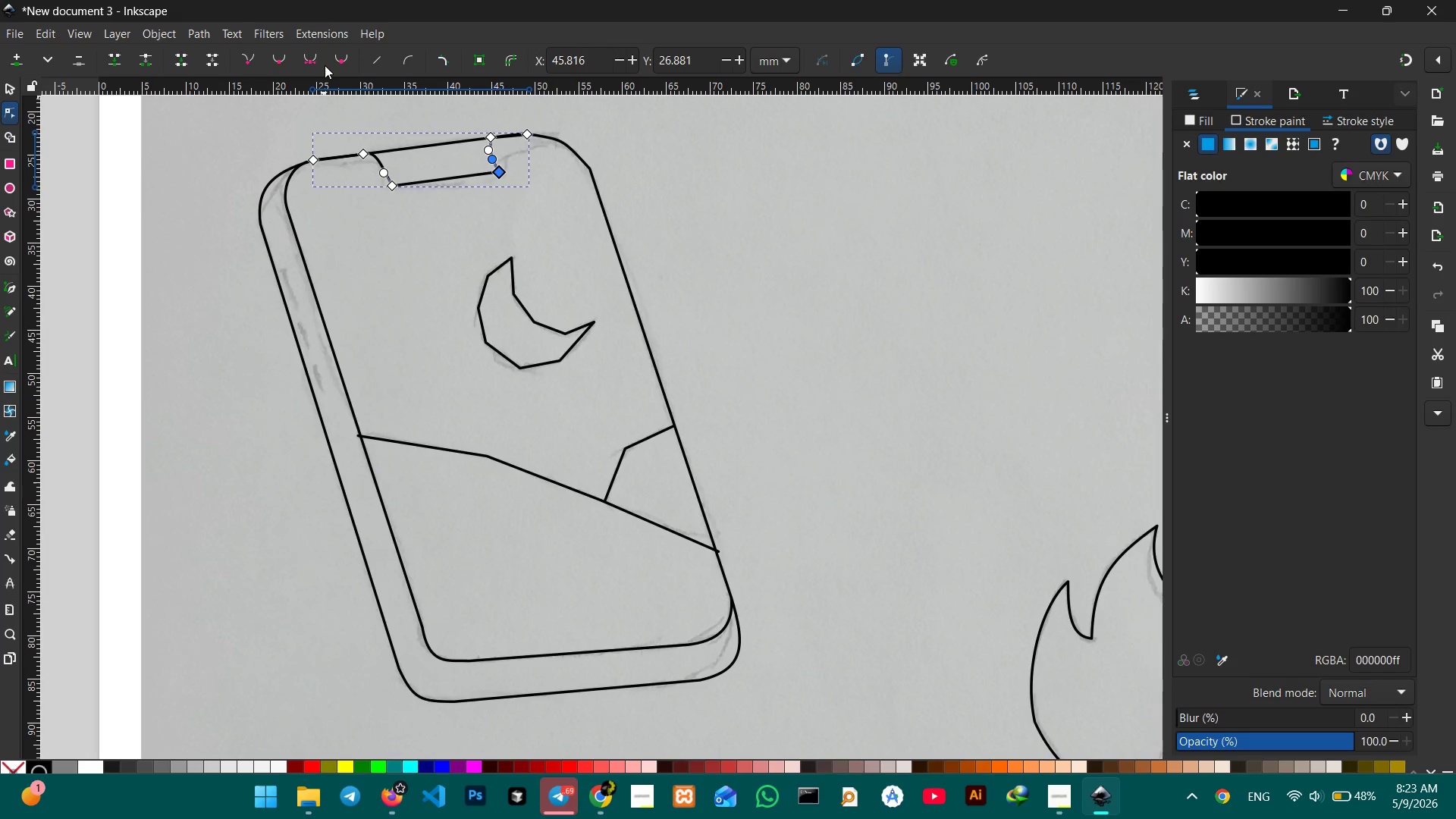 
left_click([317, 60])
 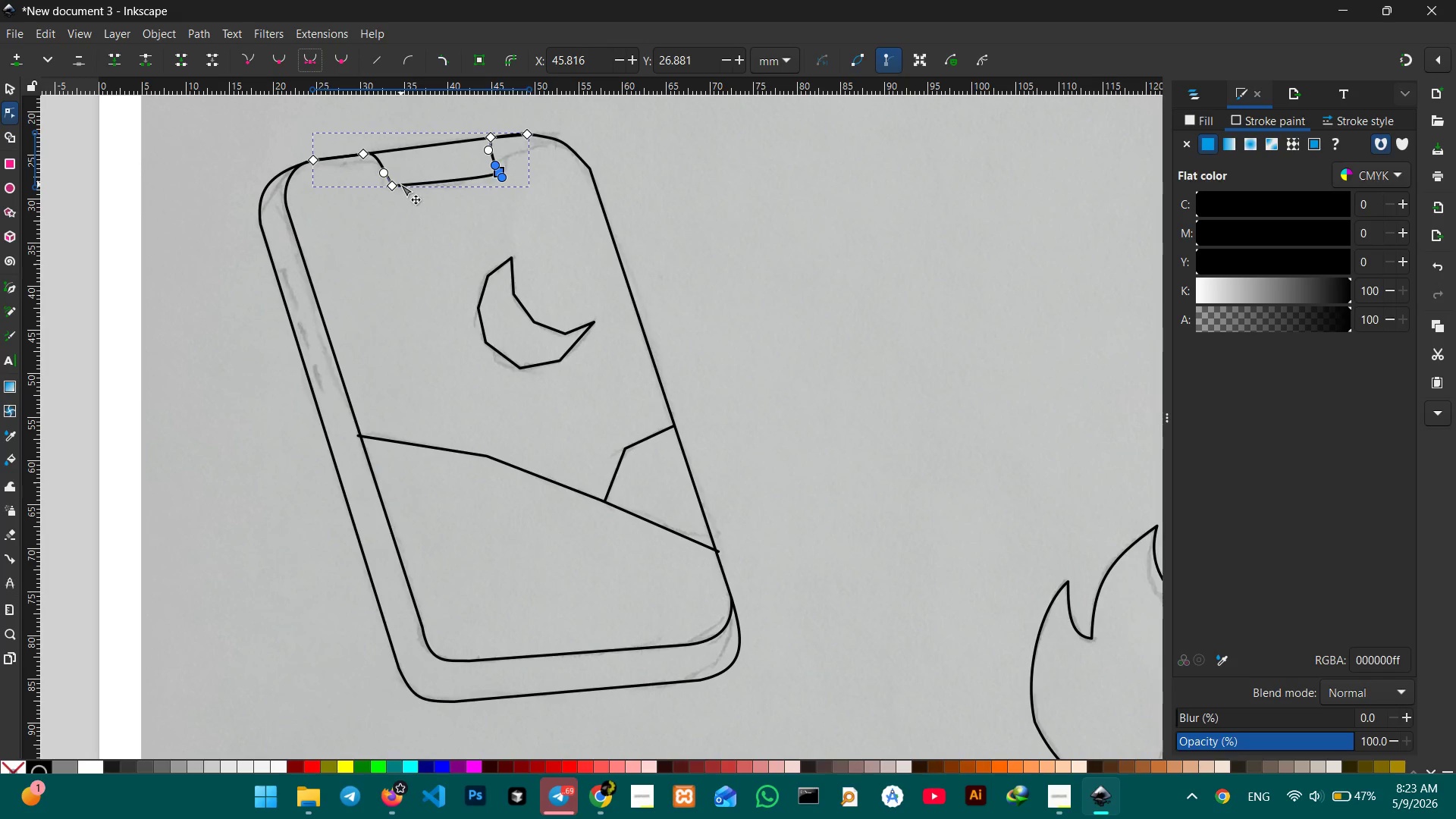 
left_click([394, 184])
 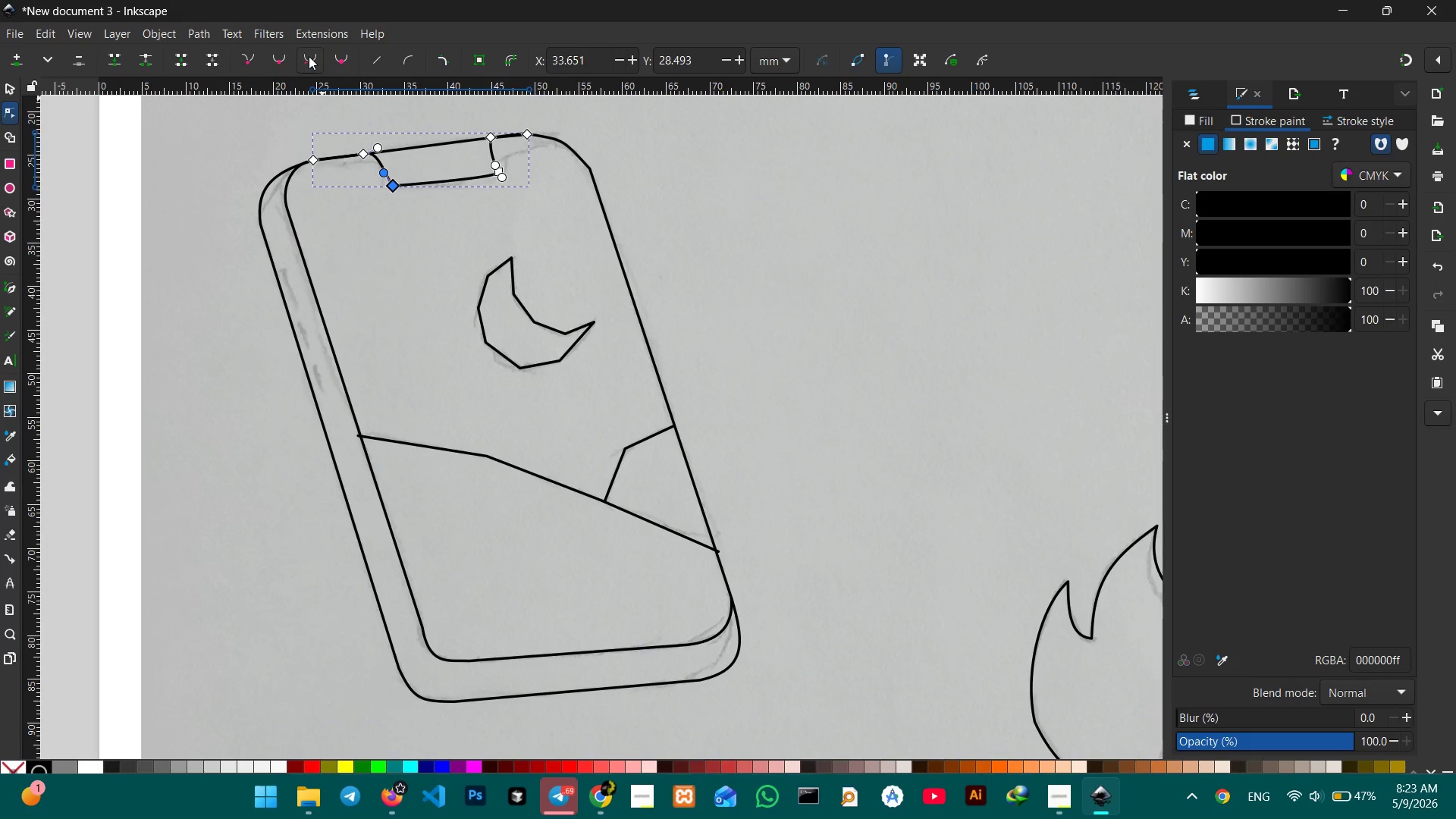 
left_click([309, 56])
 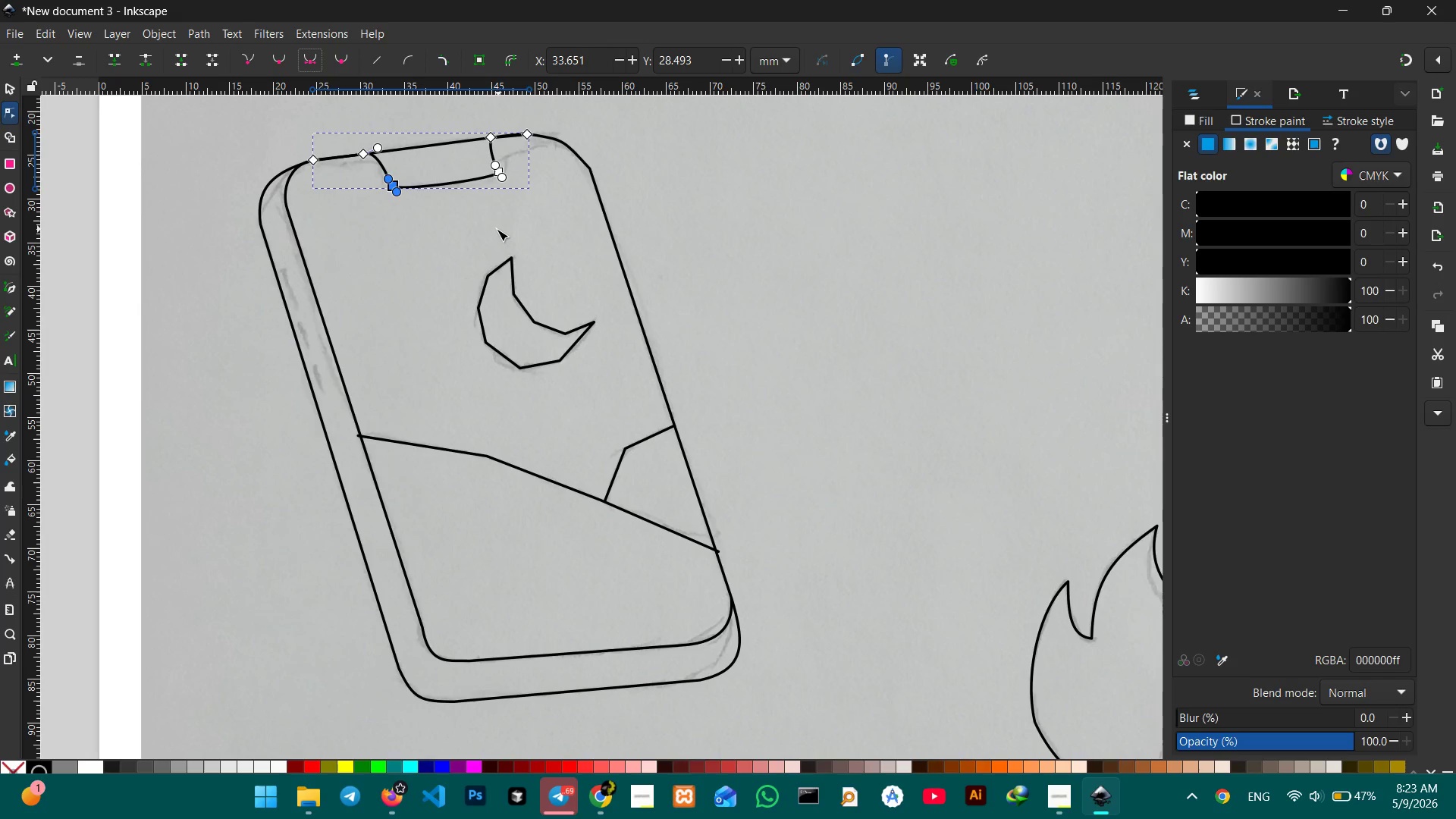 
hold_key(key=ControlLeft, duration=0.42)
scroll: coordinate [485, 256], scroll_direction: up, amount: 17.0
 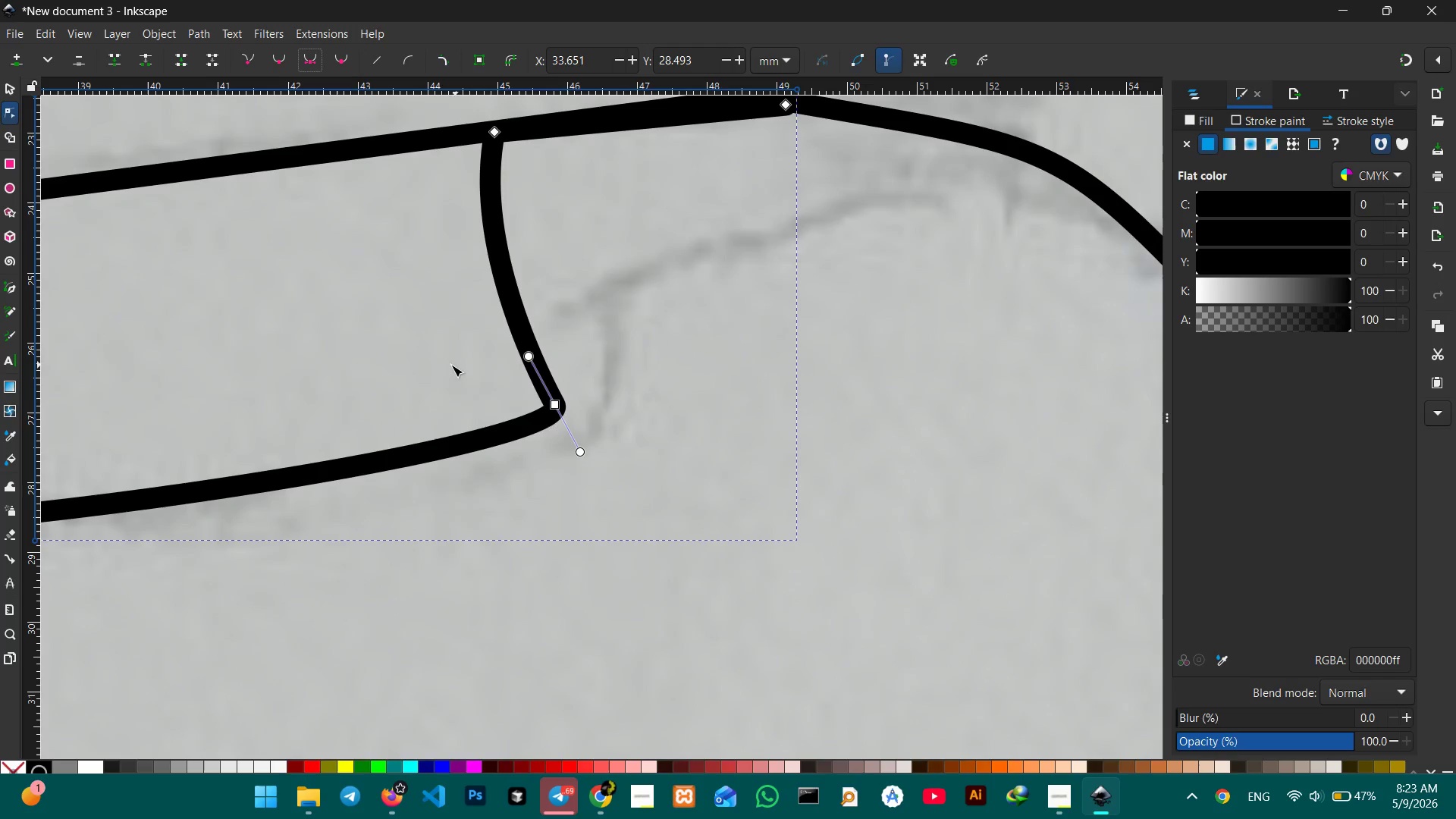 
hold_key(key=Space, duration=0.78)
 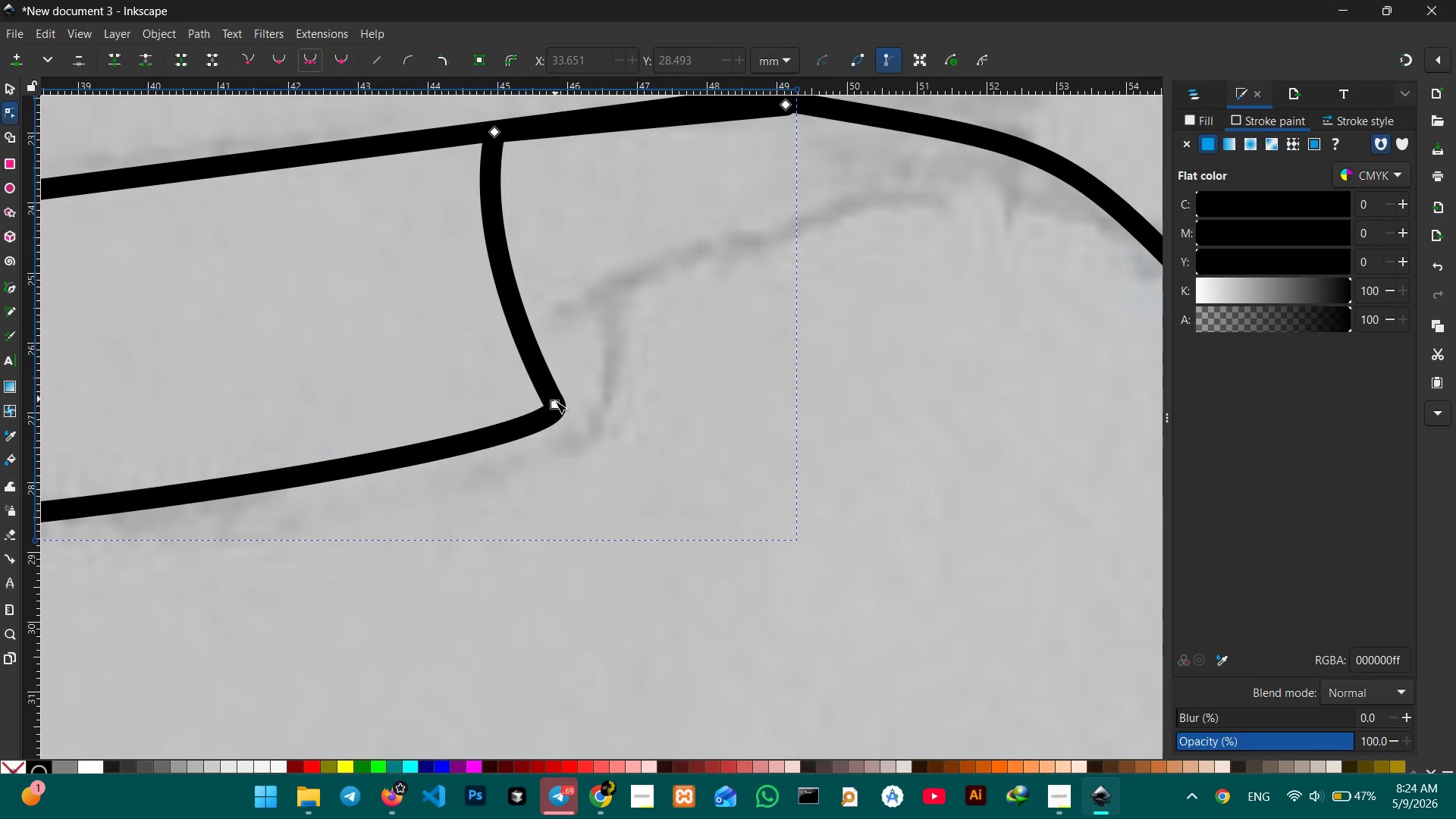 
left_click_drag(start_coordinate=[441, 366], to_coordinate=[593, 324])
 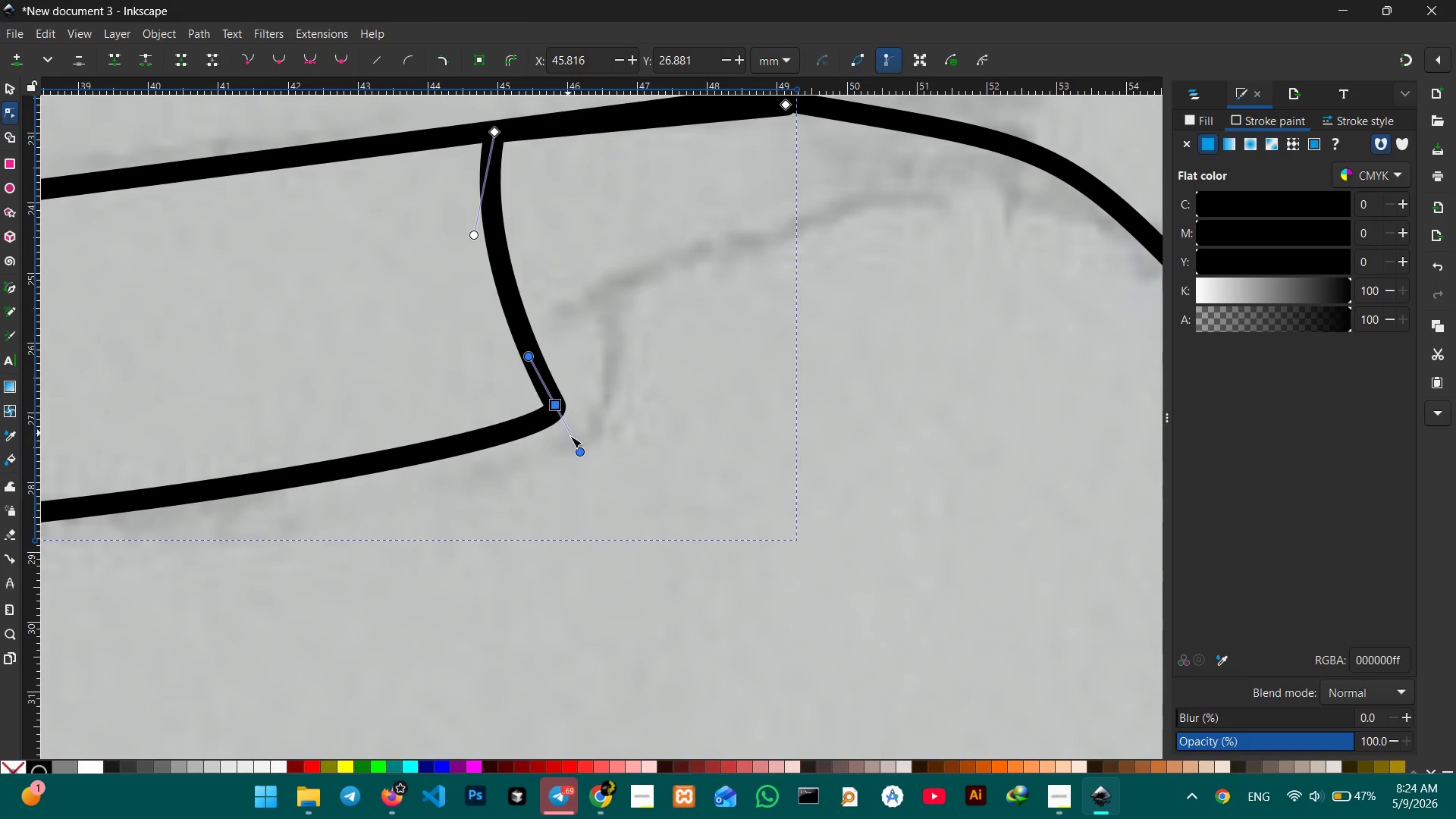 
left_click_drag(start_coordinate=[582, 452], to_coordinate=[473, 450])
 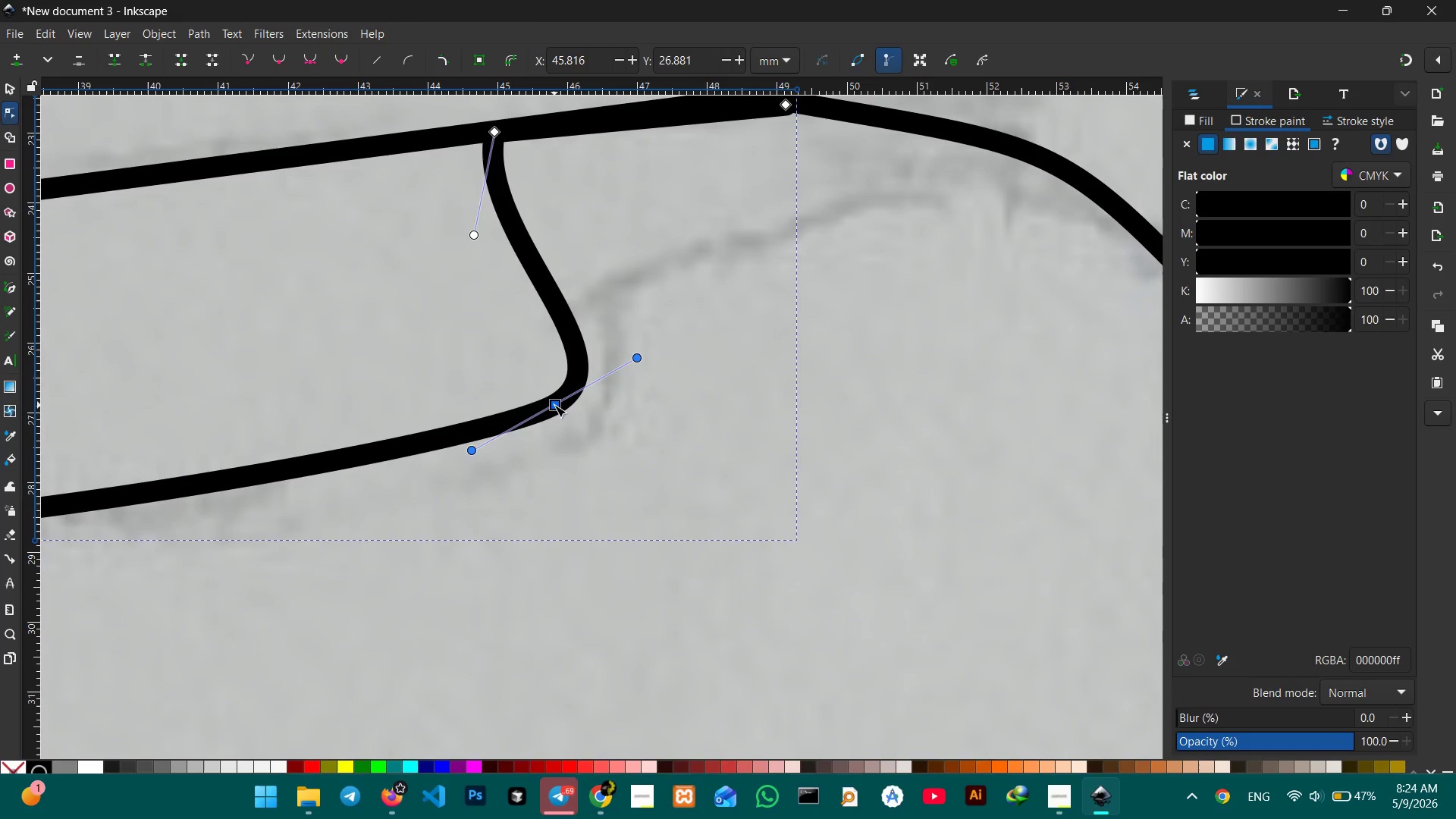 
left_click_drag(start_coordinate=[554, 405], to_coordinate=[541, 410])
 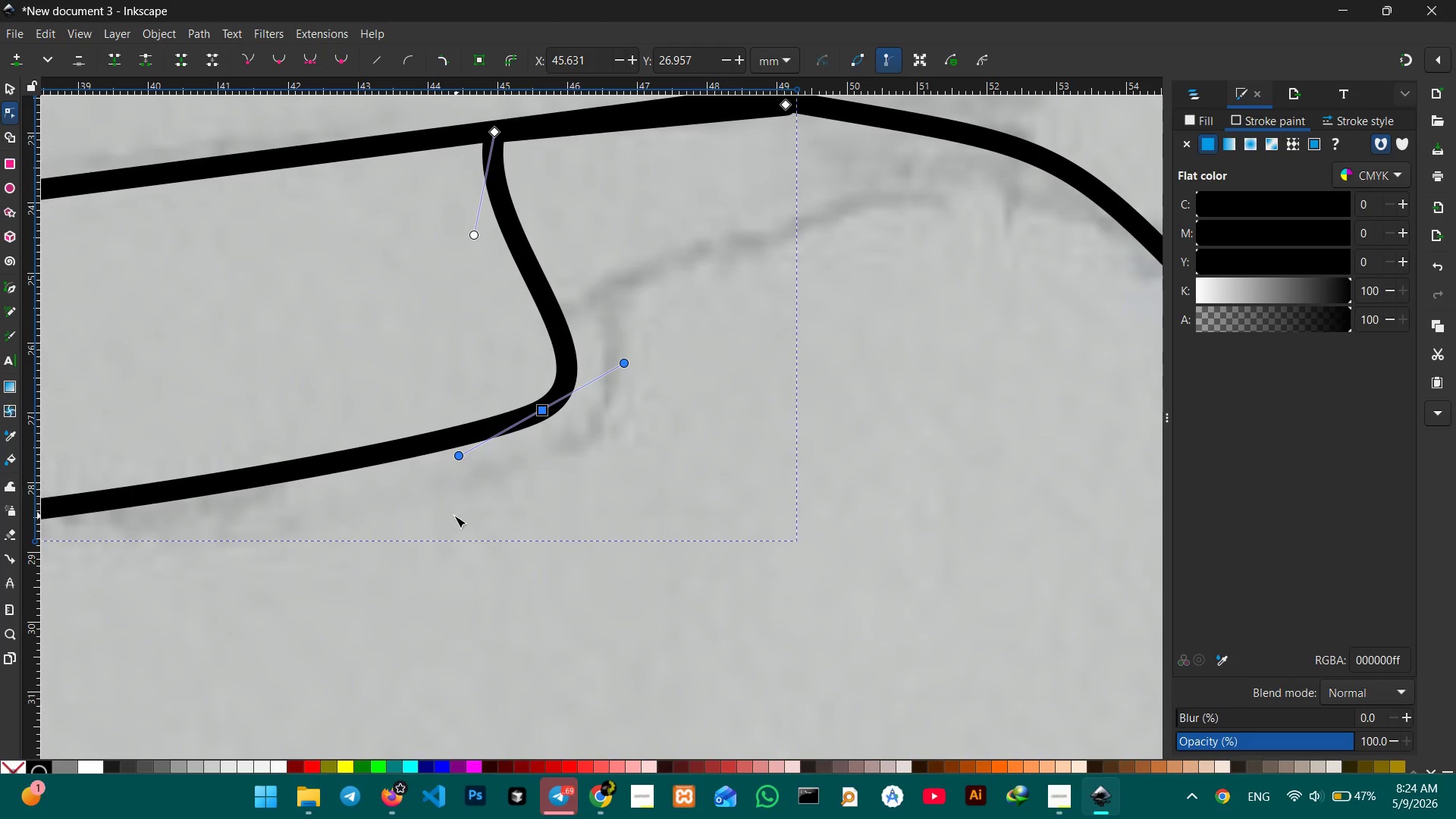 
hold_key(key=Space, duration=0.83)
 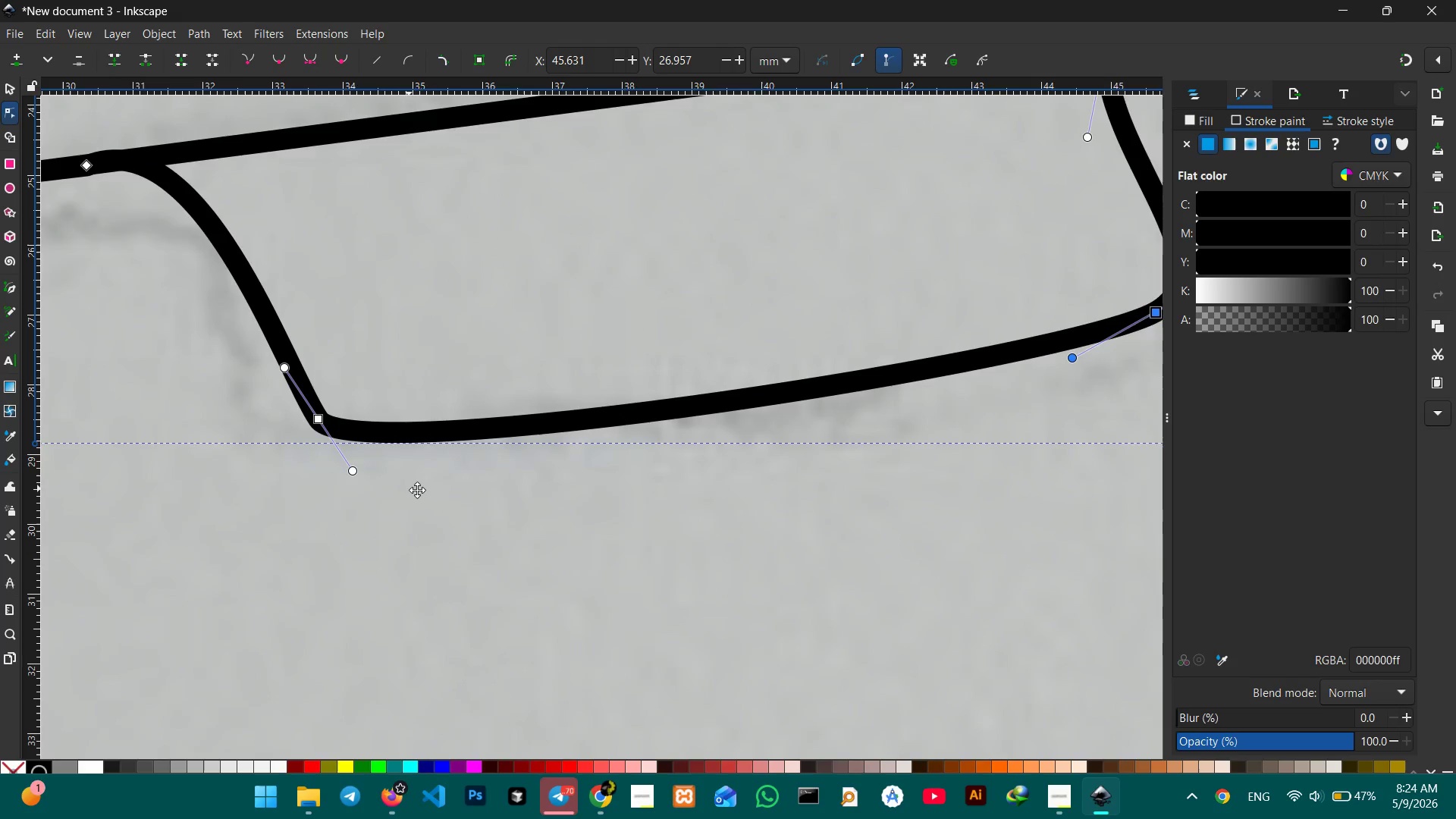 
left_click_drag(start_coordinate=[454, 516], to_coordinate=[986, 388])
 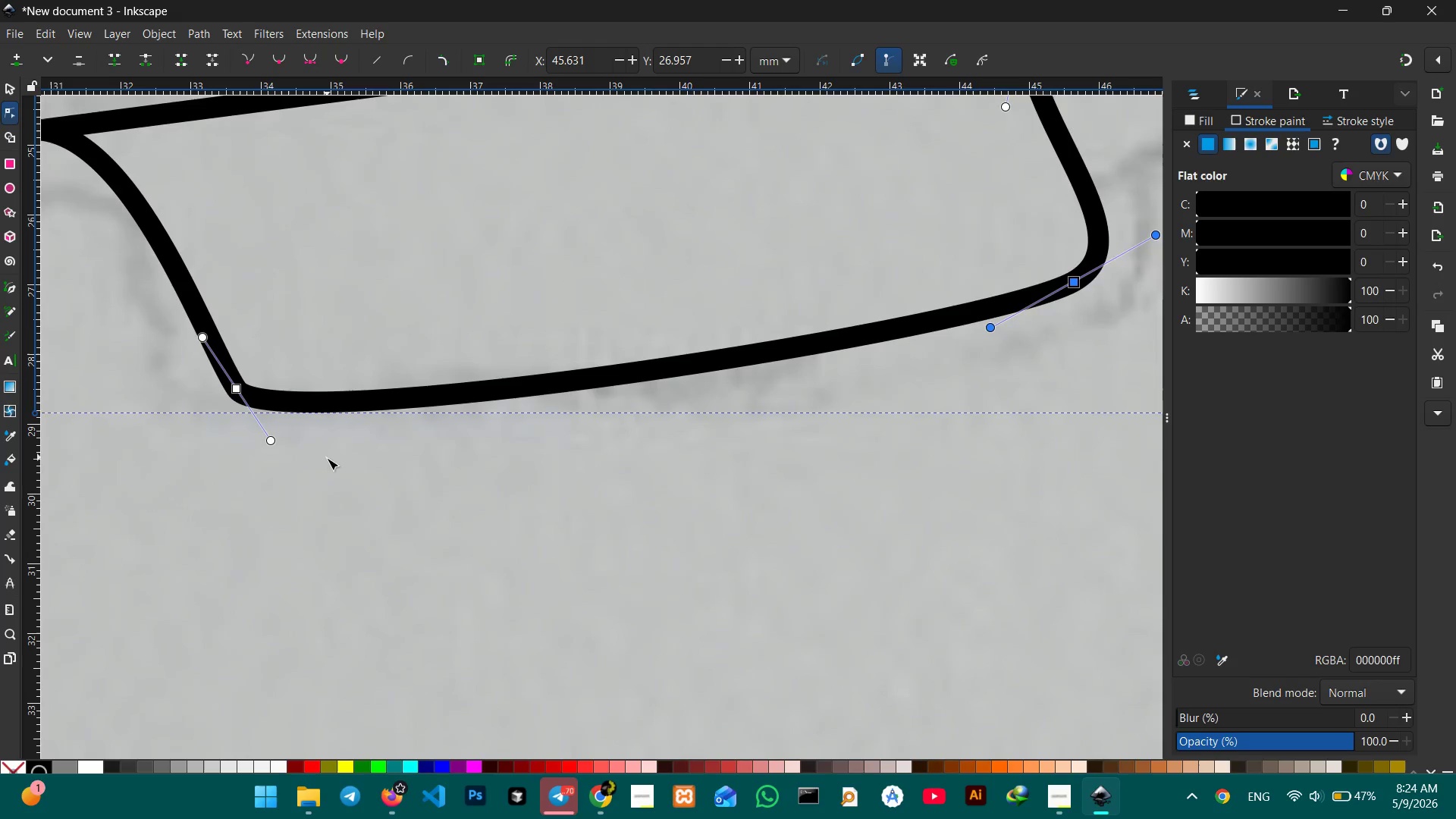 
hold_key(key=Space, duration=0.36)
 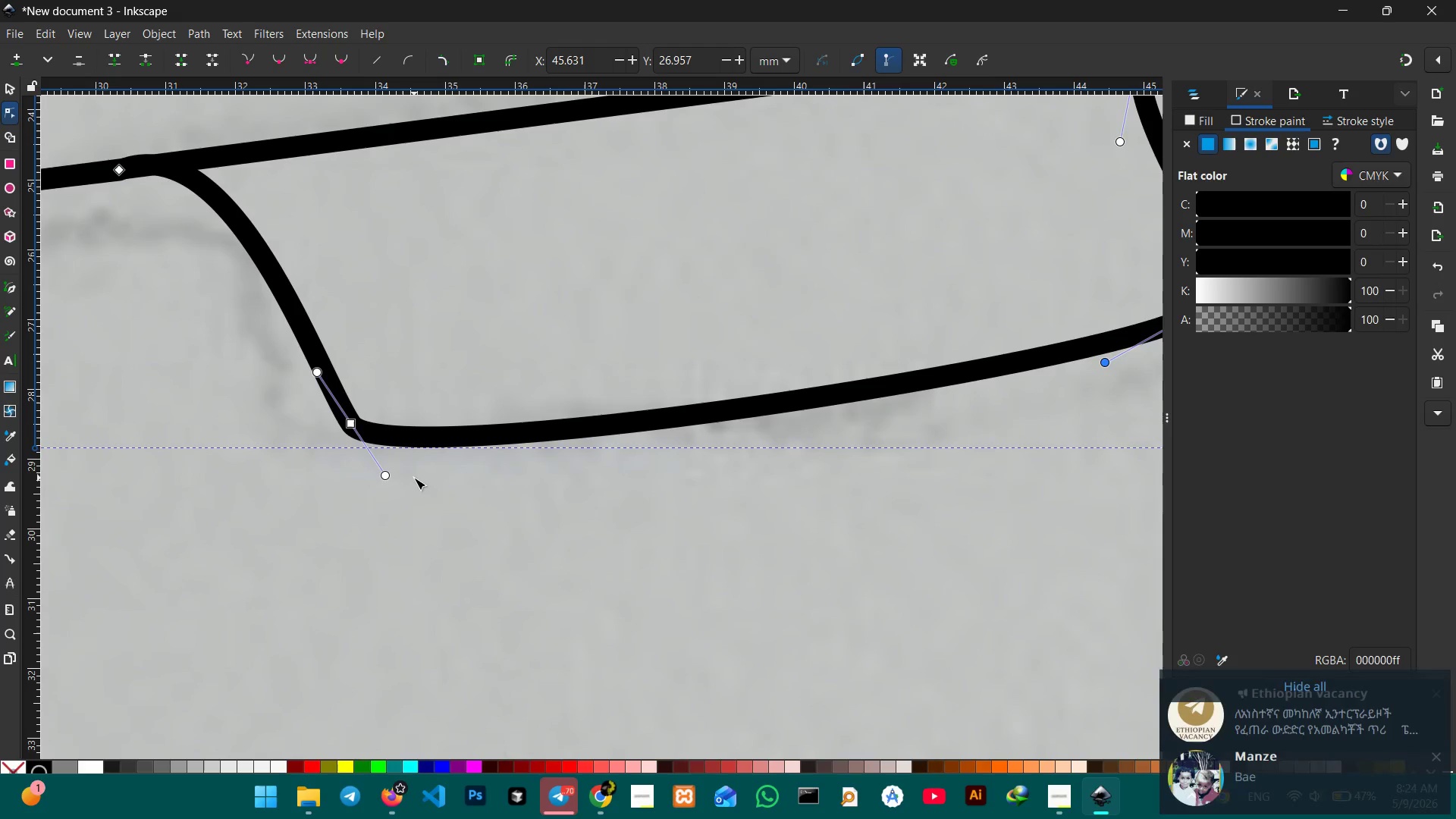 
left_click_drag(start_coordinate=[327, 458], to_coordinate=[441, 493])
 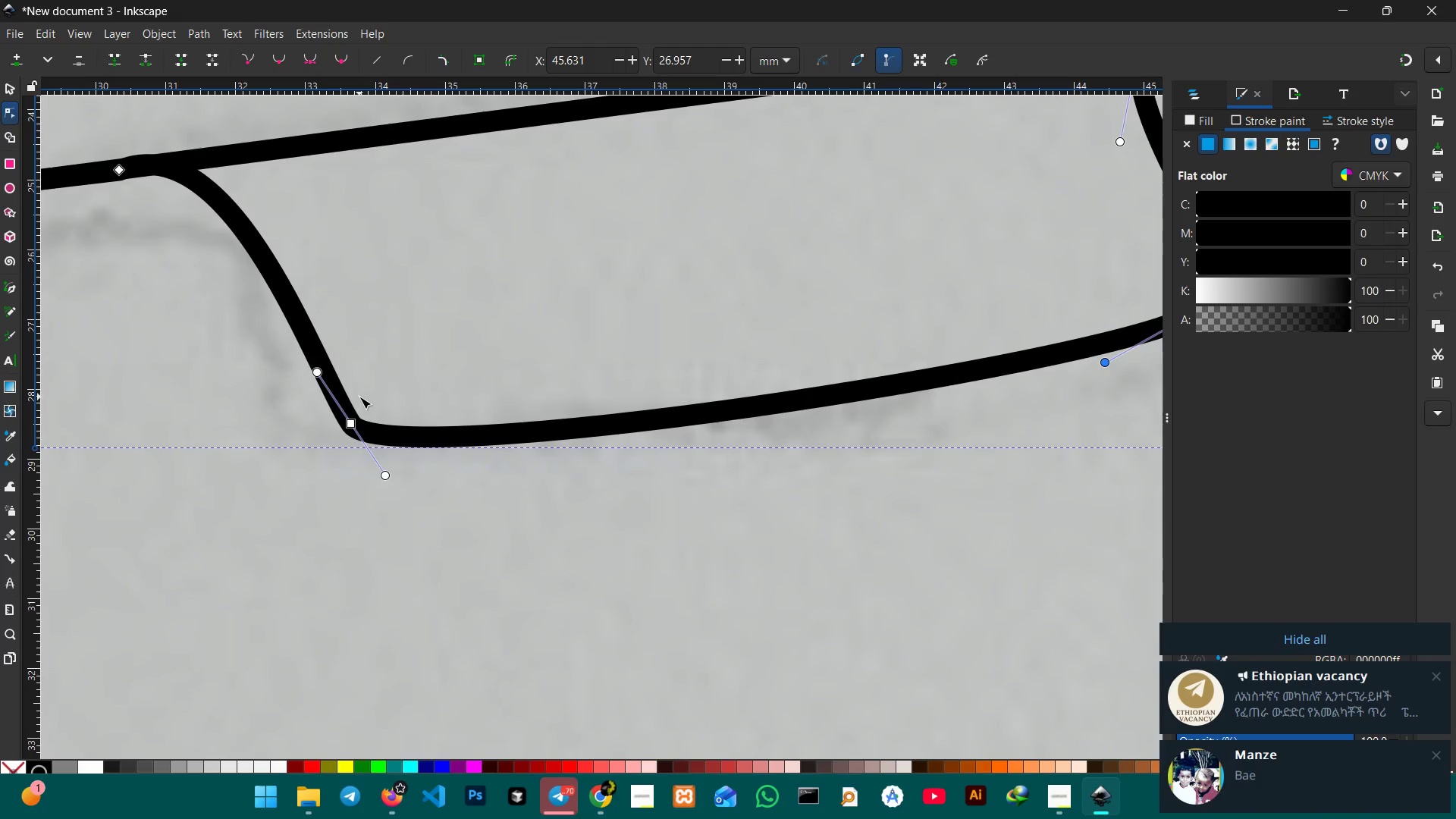 
left_click([353, 422])
 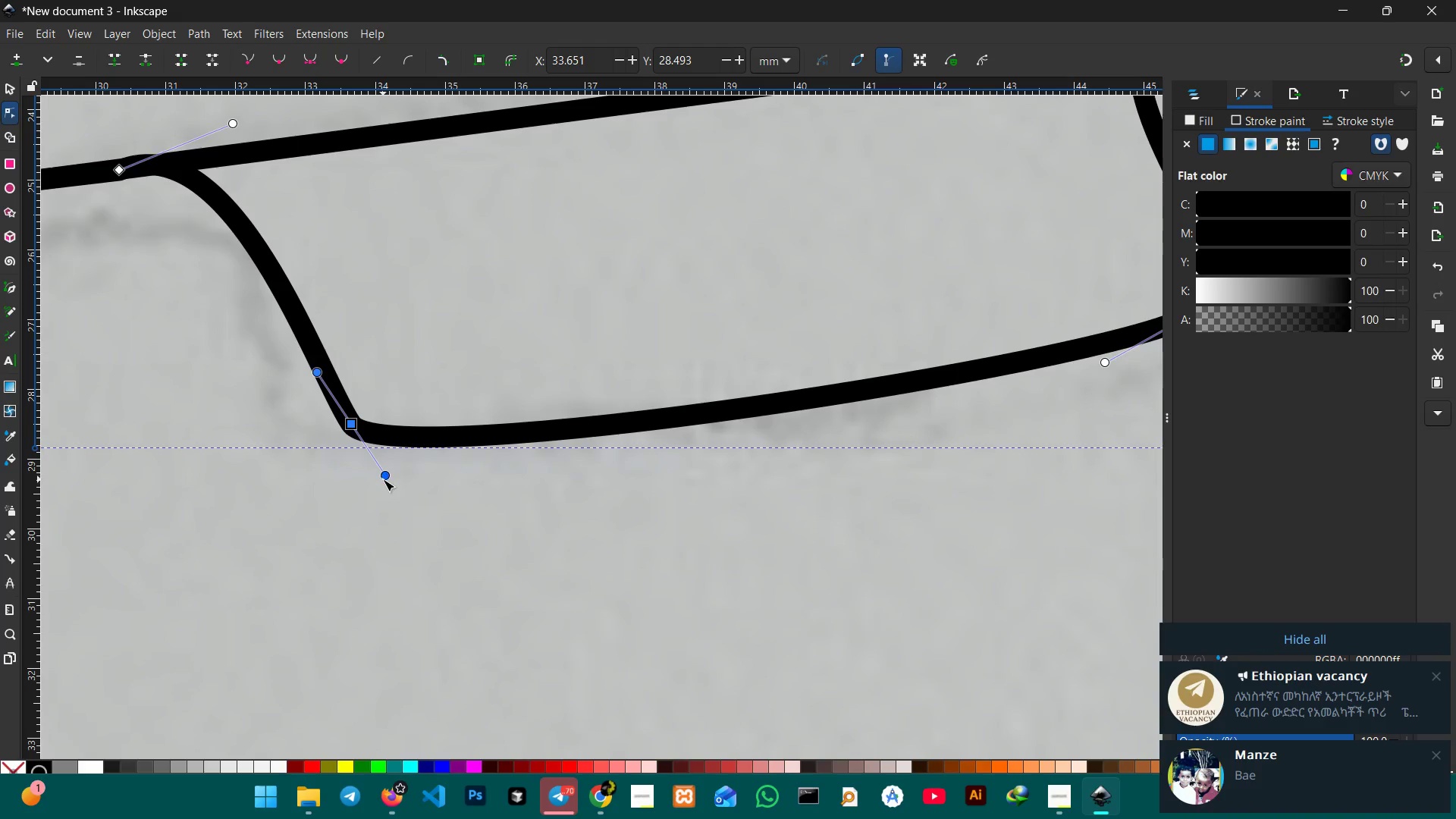 
left_click_drag(start_coordinate=[383, 479], to_coordinate=[460, 432])
 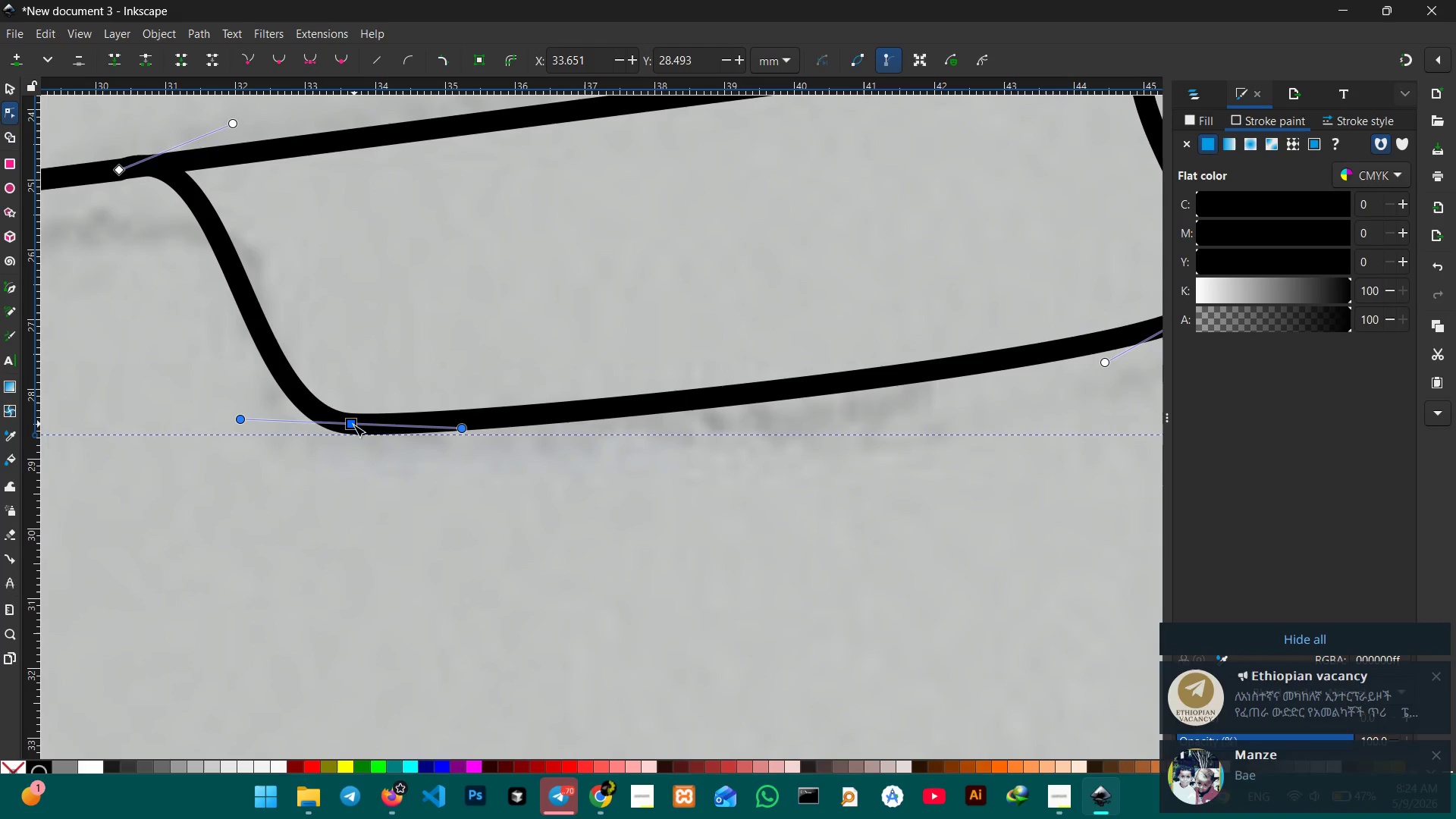 
left_click_drag(start_coordinate=[353, 425], to_coordinate=[368, 437])
 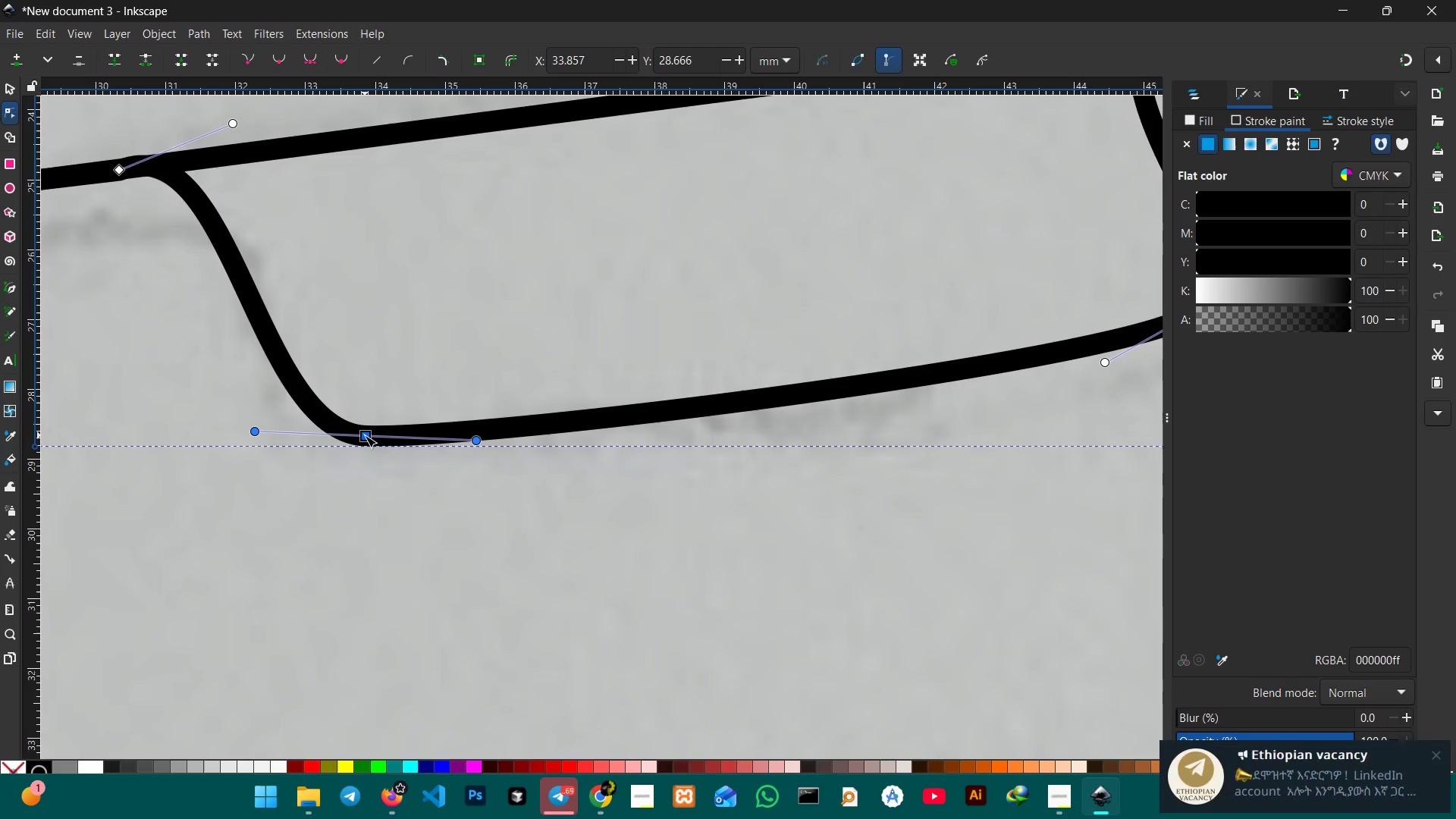 
wait(28.41)
 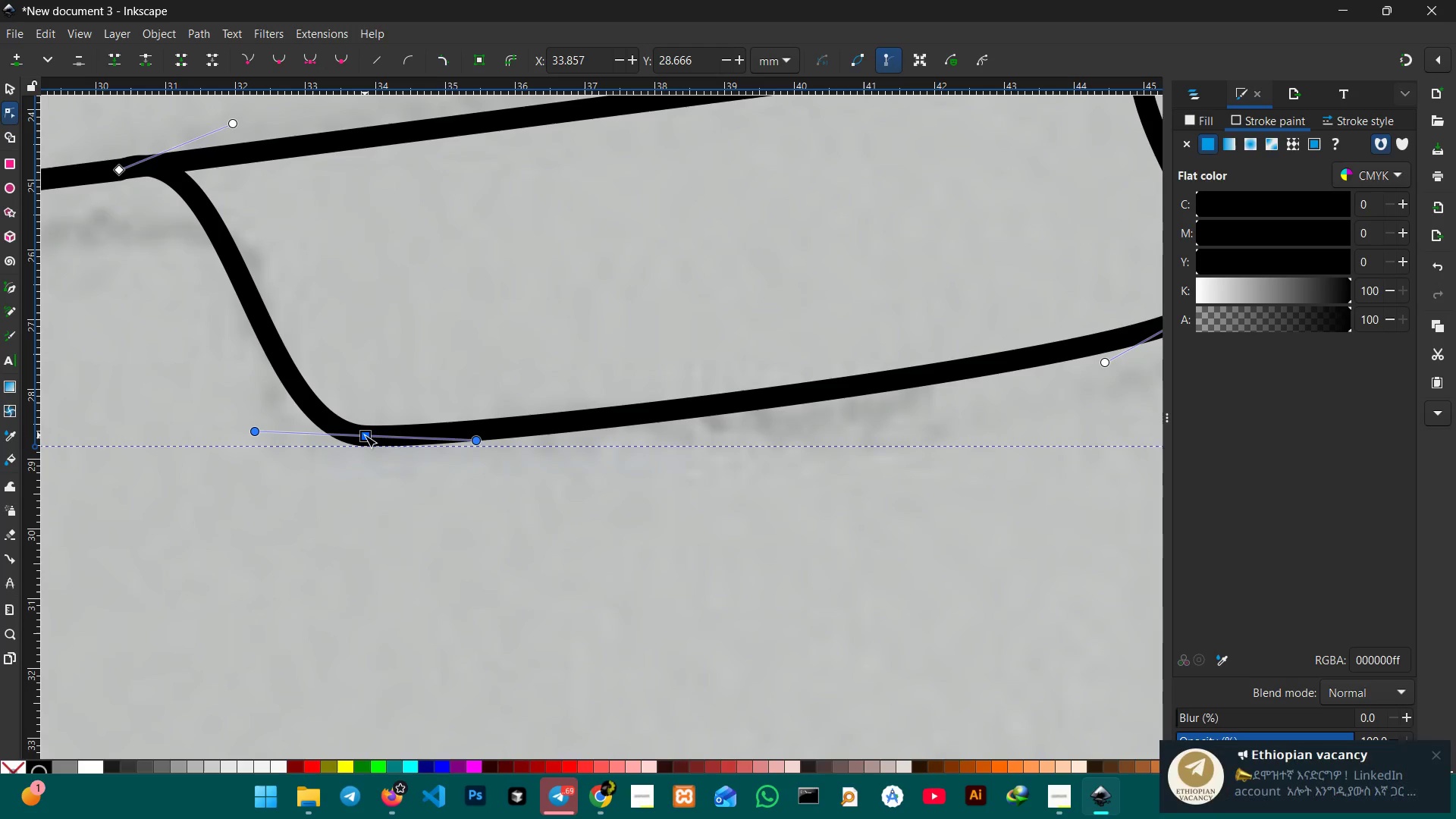 
hold_key(key=ControlLeft, duration=0.77)
scroll: coordinate [593, 495], scroll_direction: down, amount: 6.0
 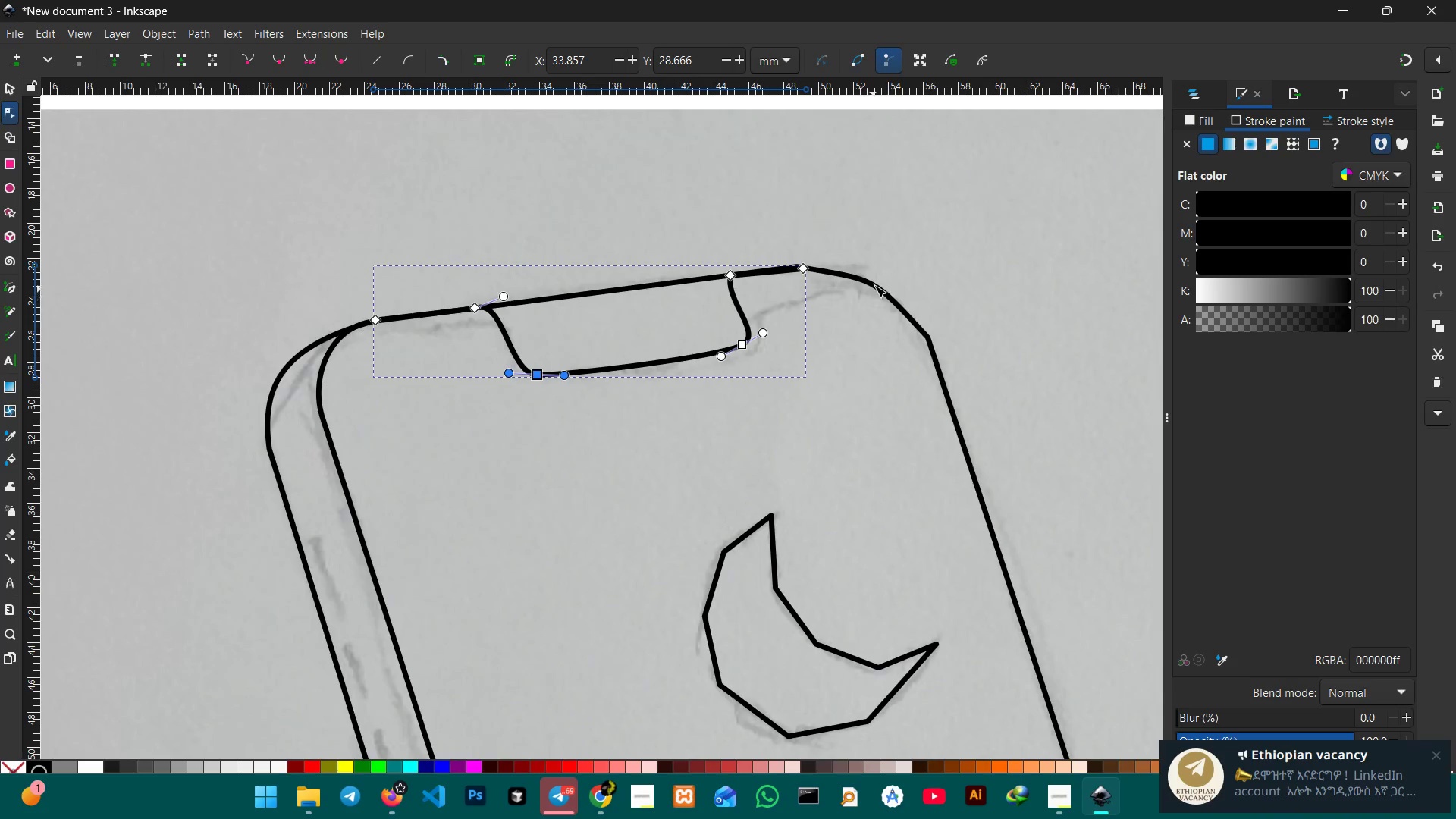 
left_click([874, 285])
 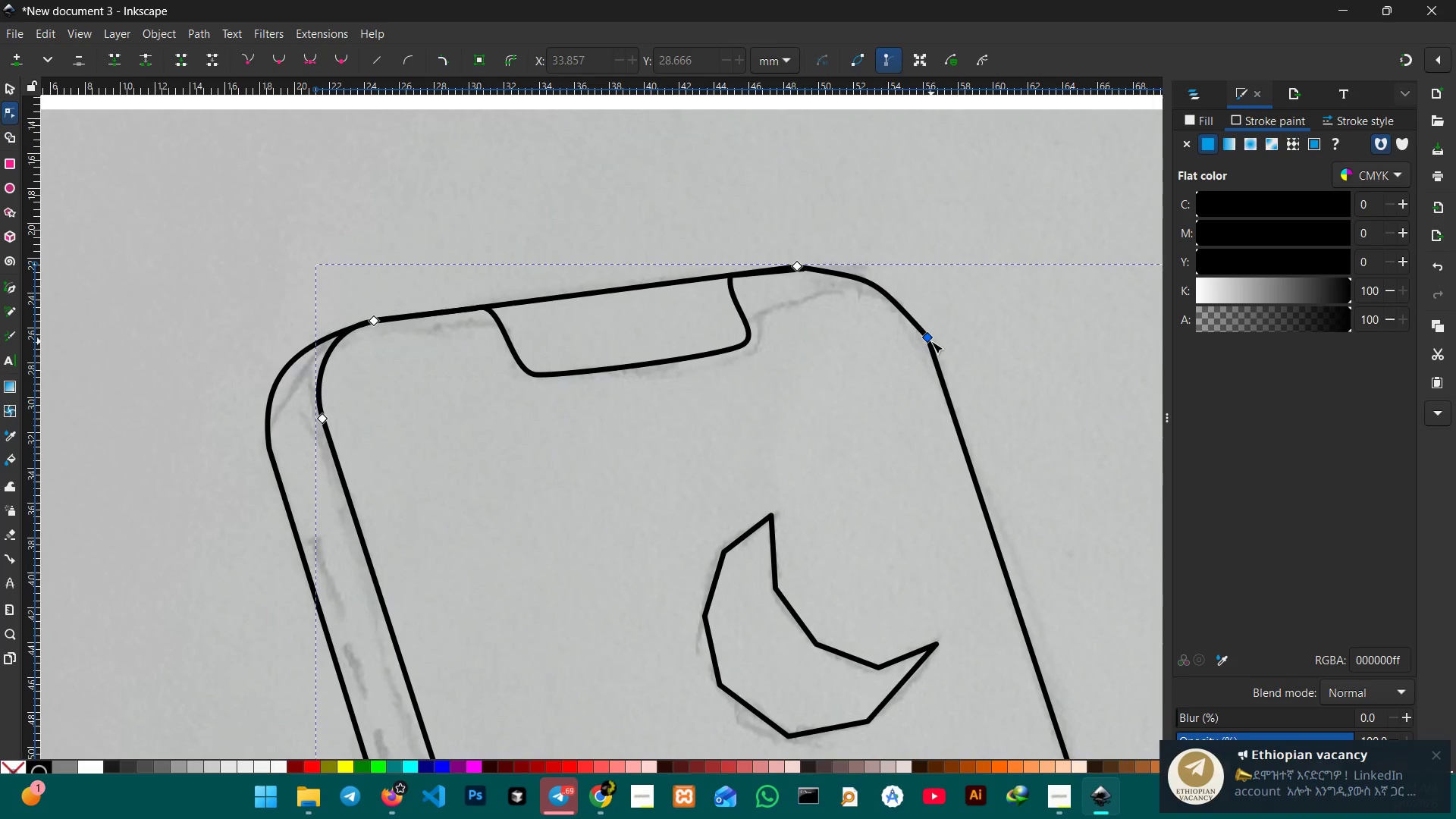 
left_click([930, 341])
 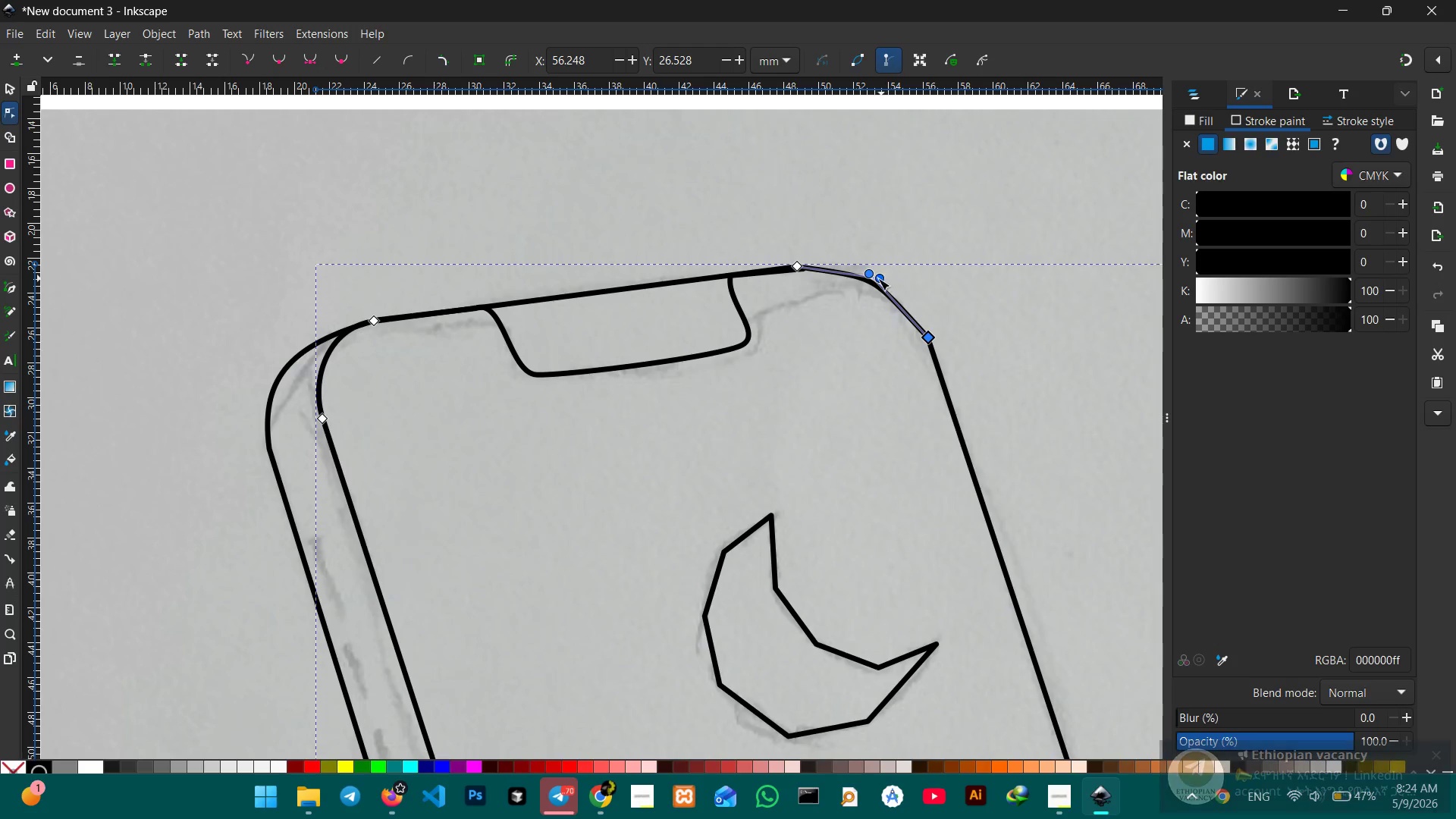 
left_click_drag(start_coordinate=[870, 275], to_coordinate=[894, 267])
 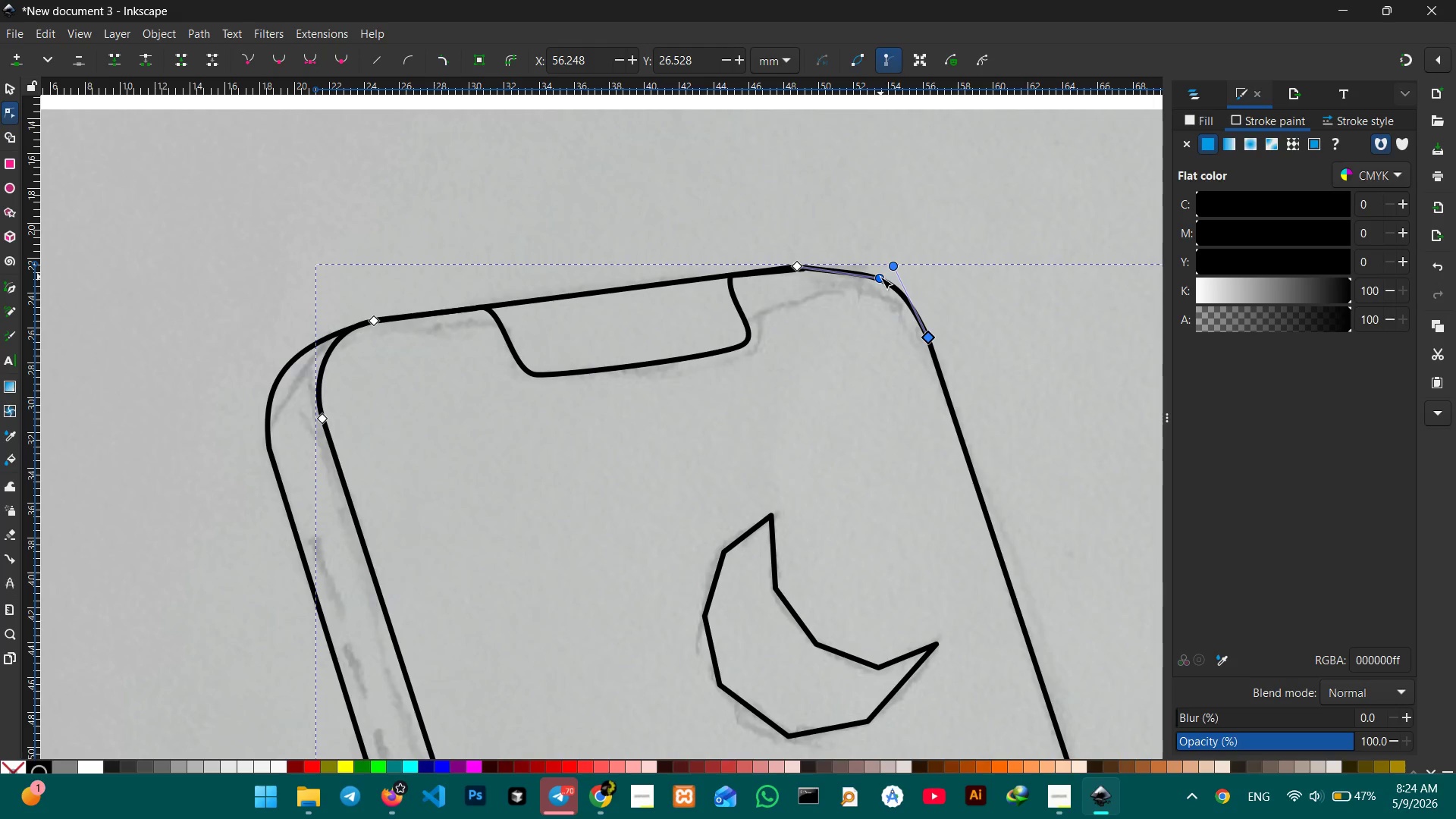 
left_click_drag(start_coordinate=[880, 277], to_coordinate=[874, 259])
 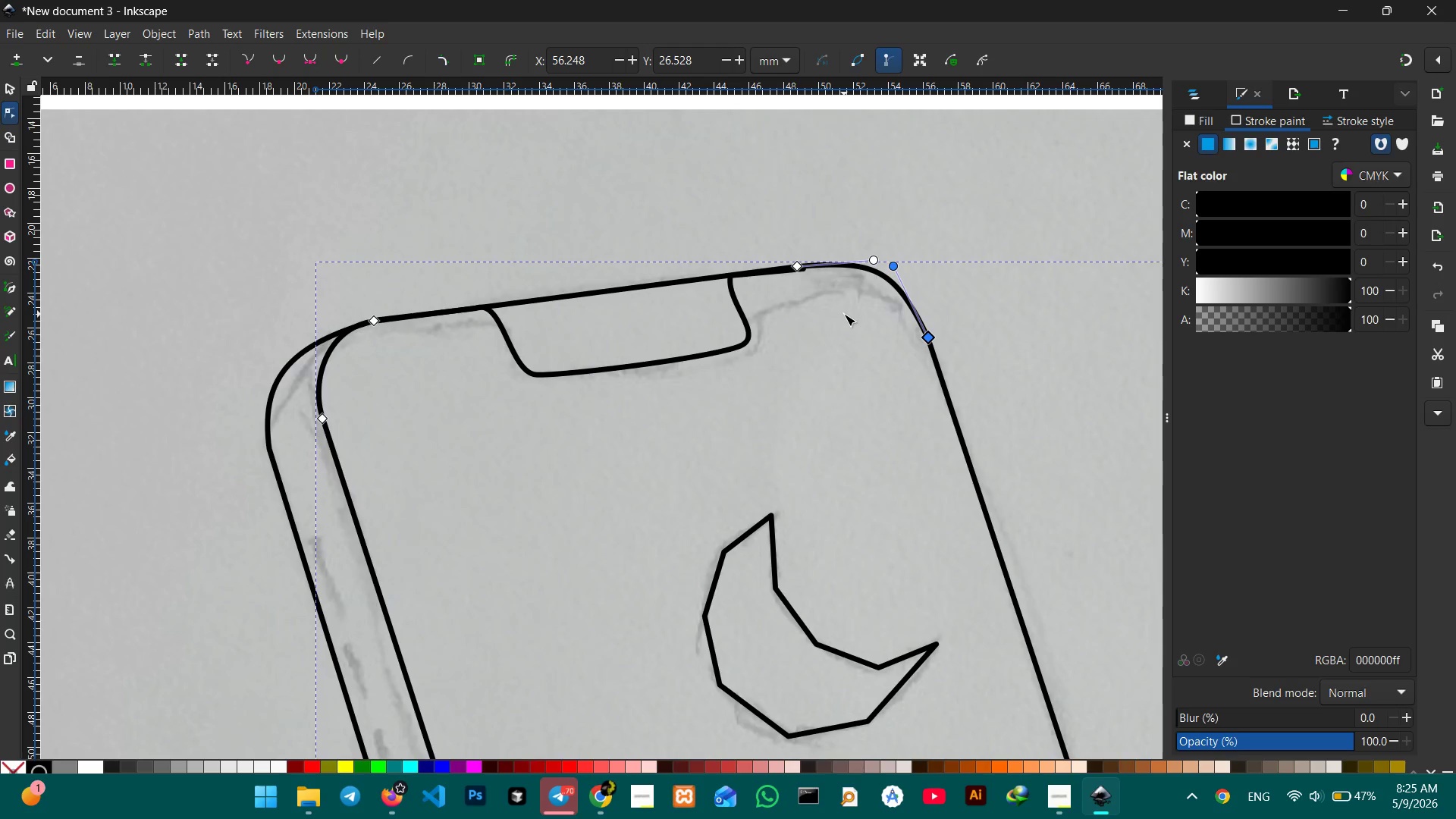 
wait(22.06)
 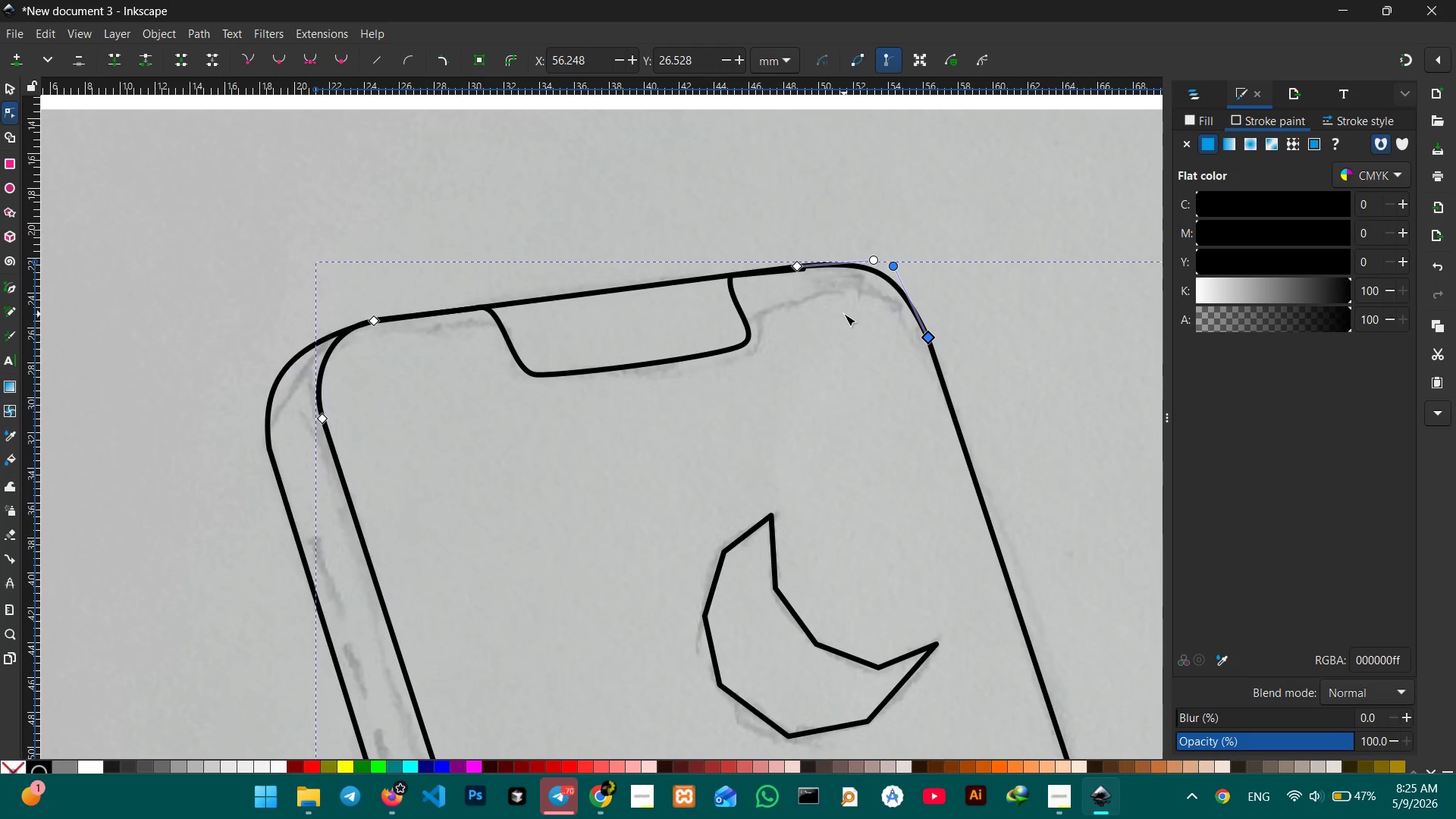 
scroll: coordinate [632, 378], scroll_direction: down, amount: 7.0
 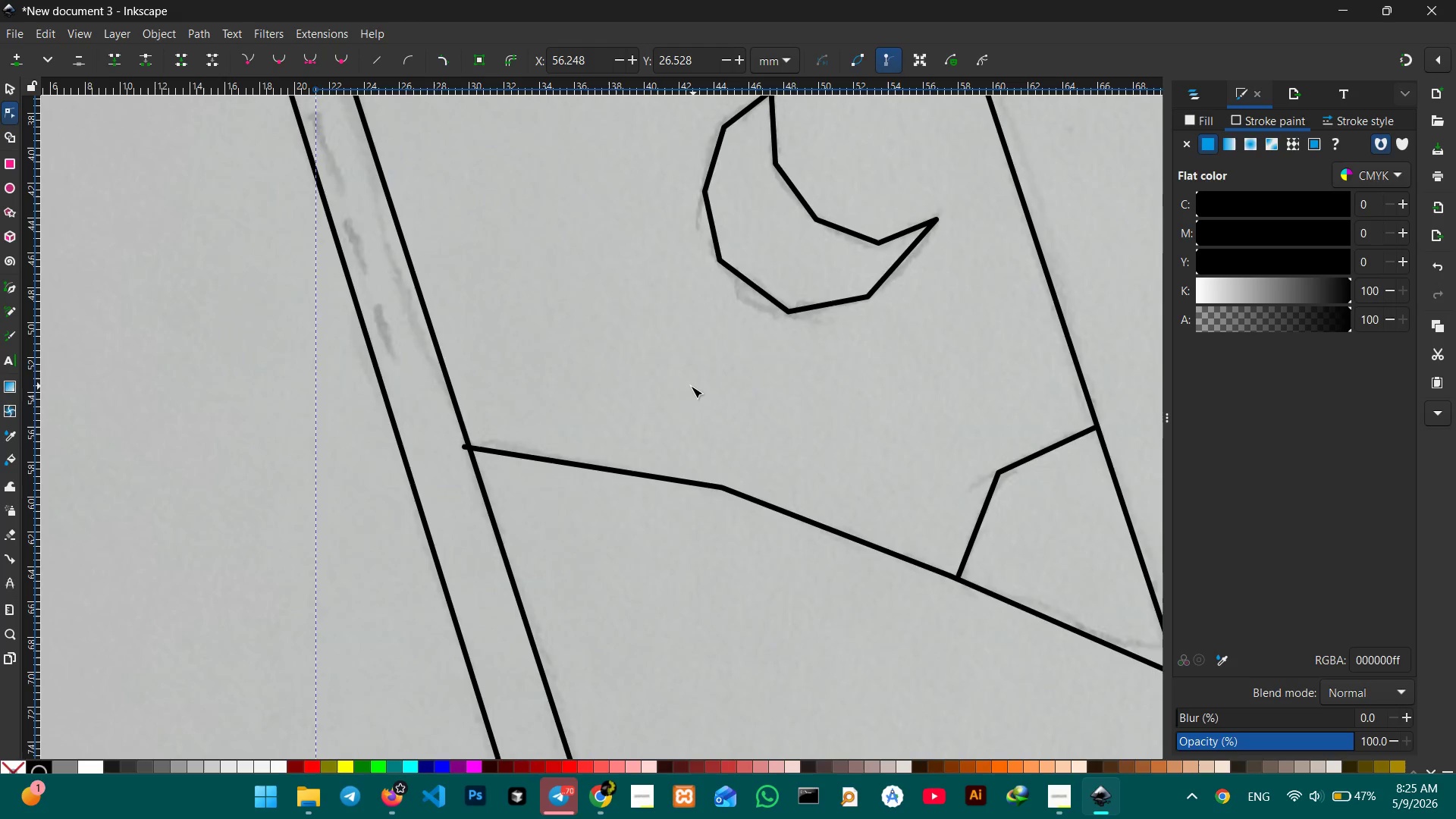 
scroll: coordinate [675, 381], scroll_direction: up, amount: 3.0
 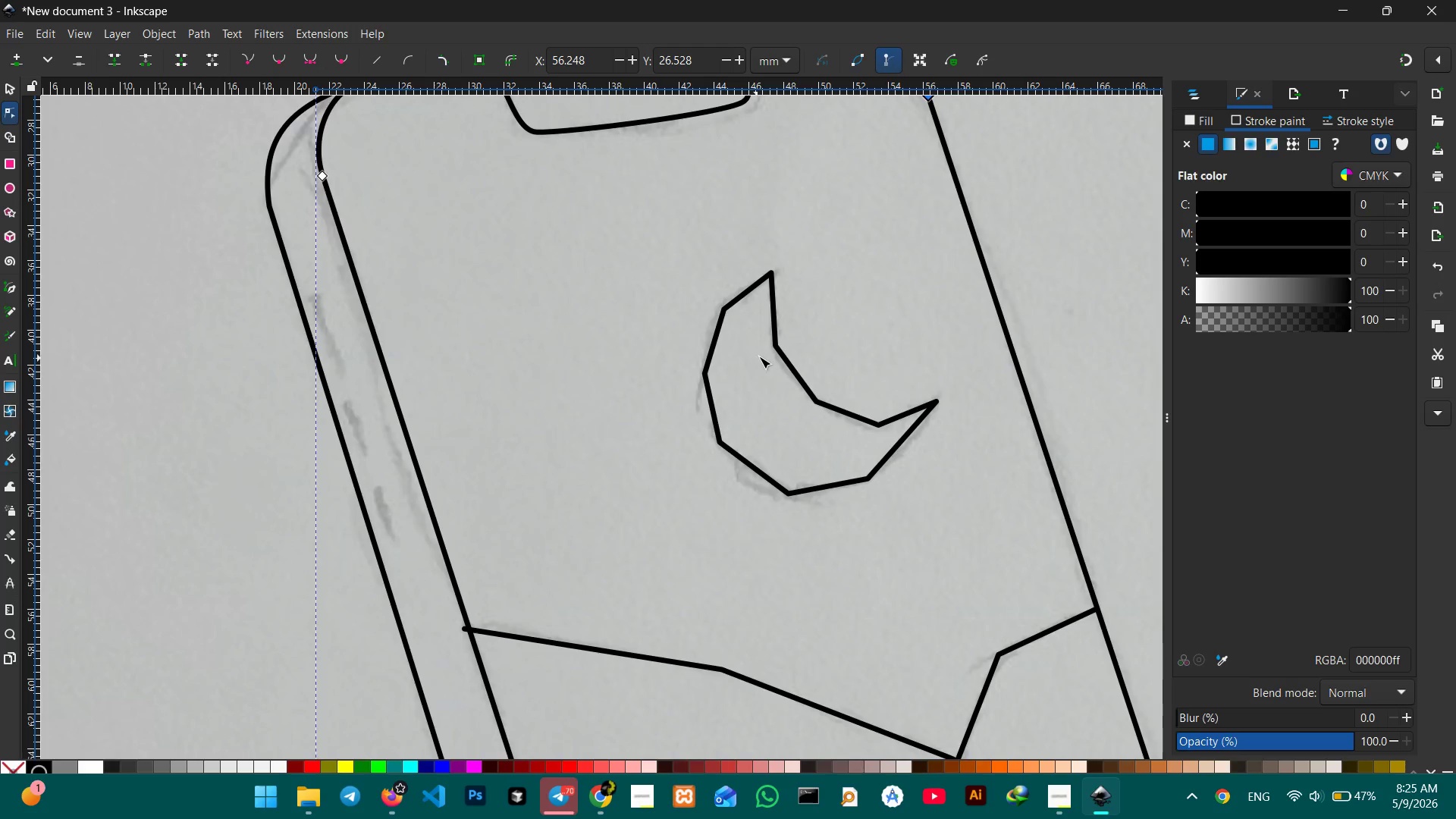 
left_click([779, 347])
 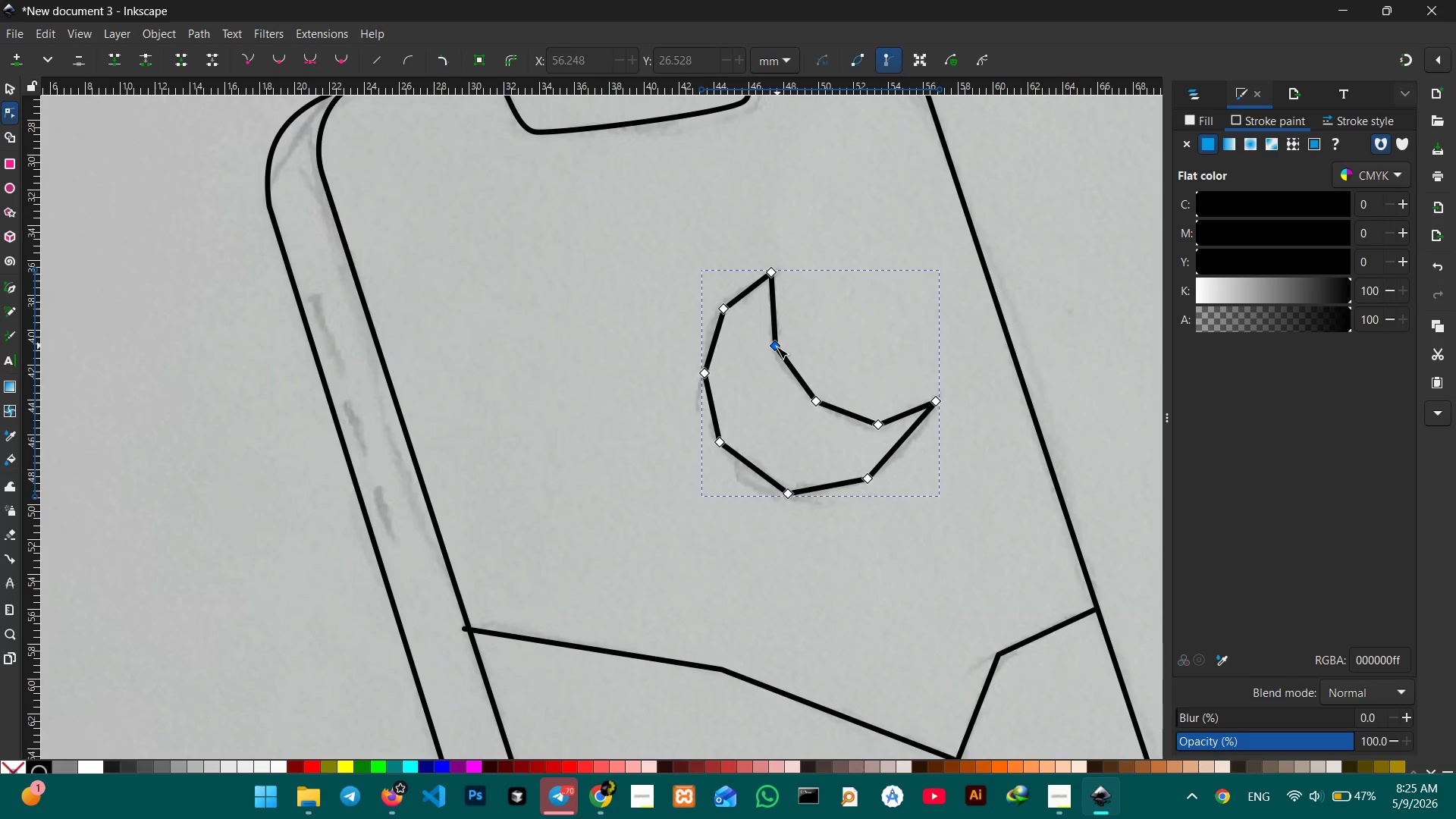 
left_click([777, 347])
 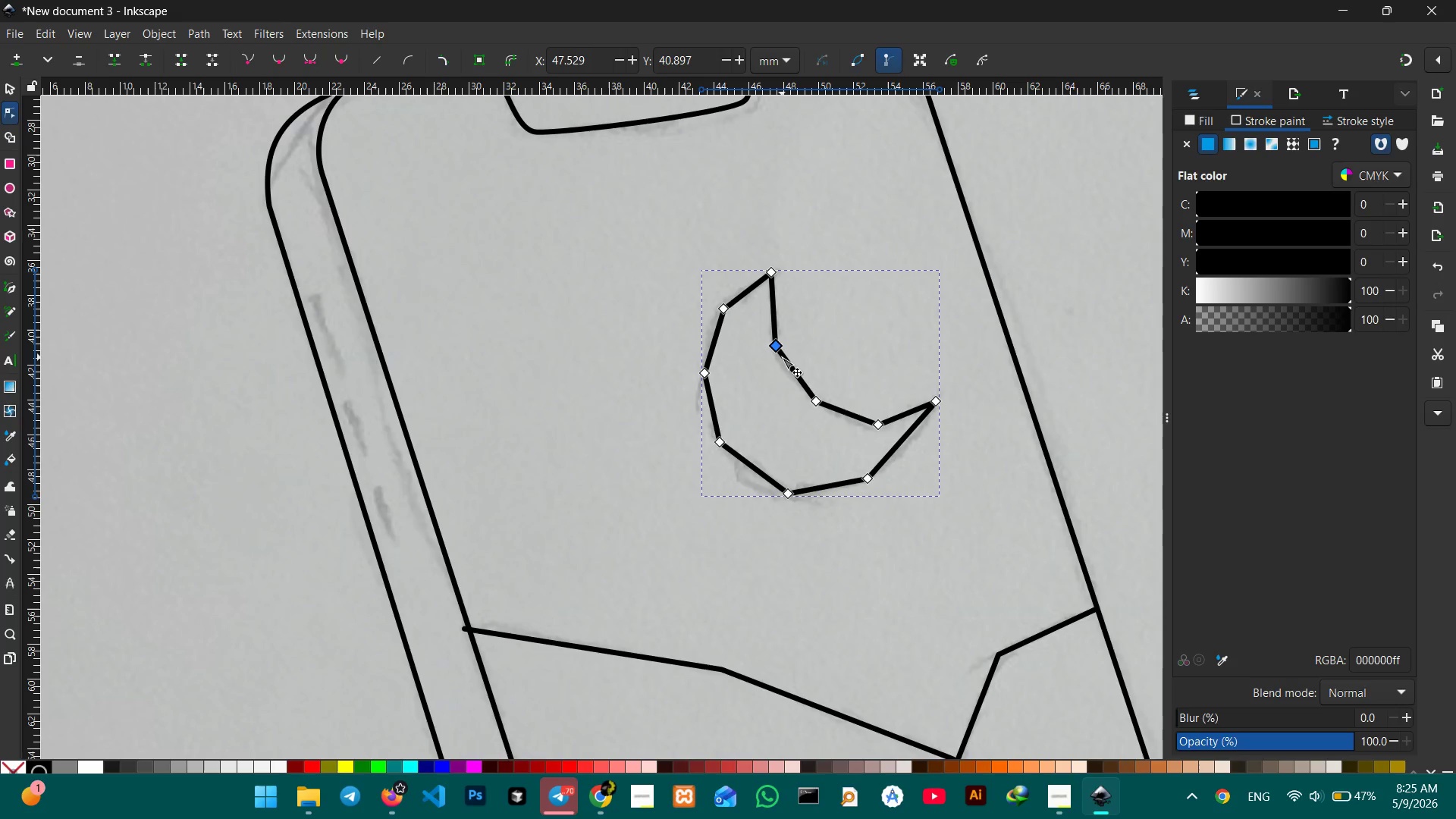 
key(Backspace)
 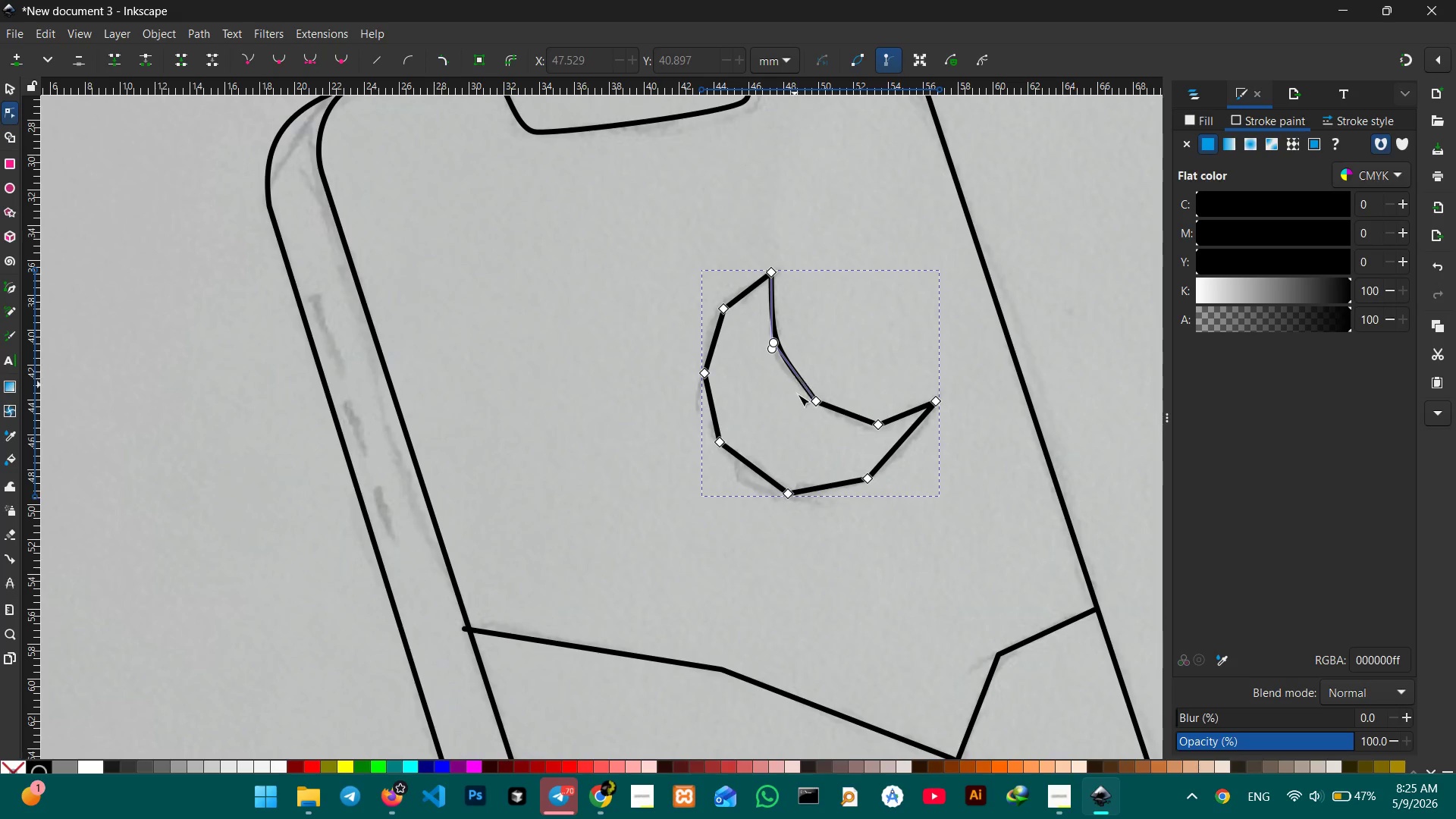 
left_click([818, 405])
 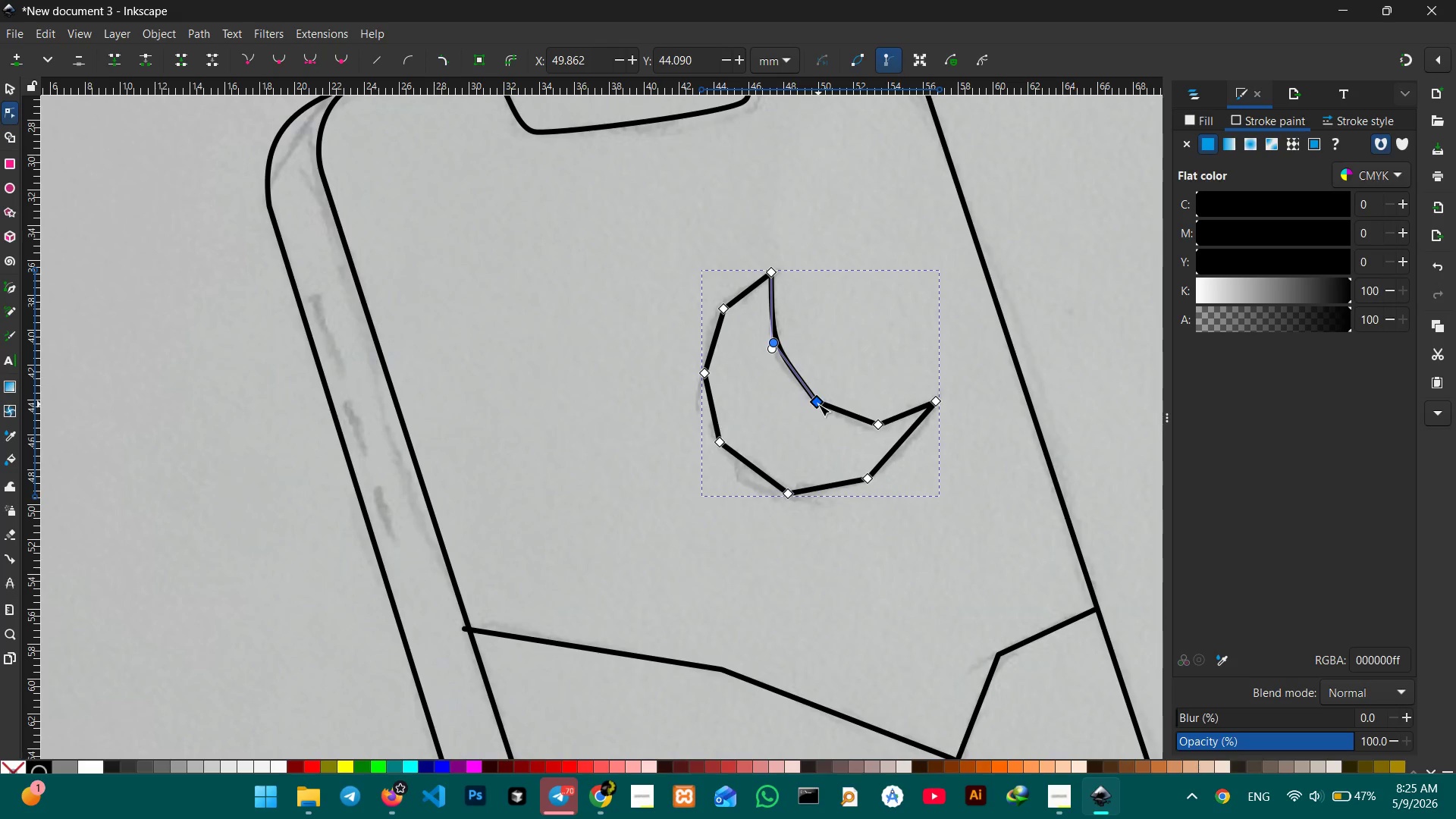 
key(Backspace)
 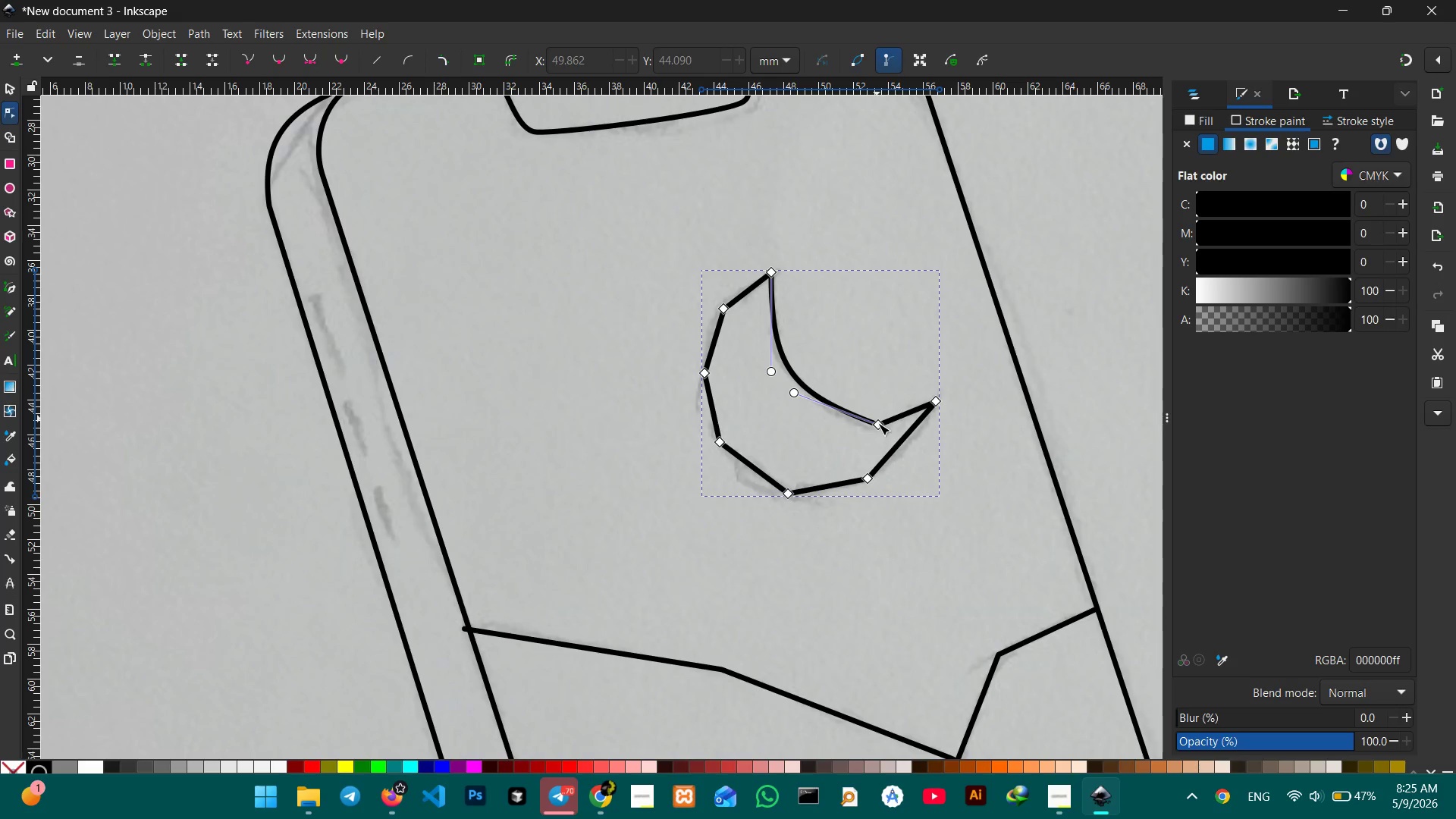 
left_click([878, 423])
 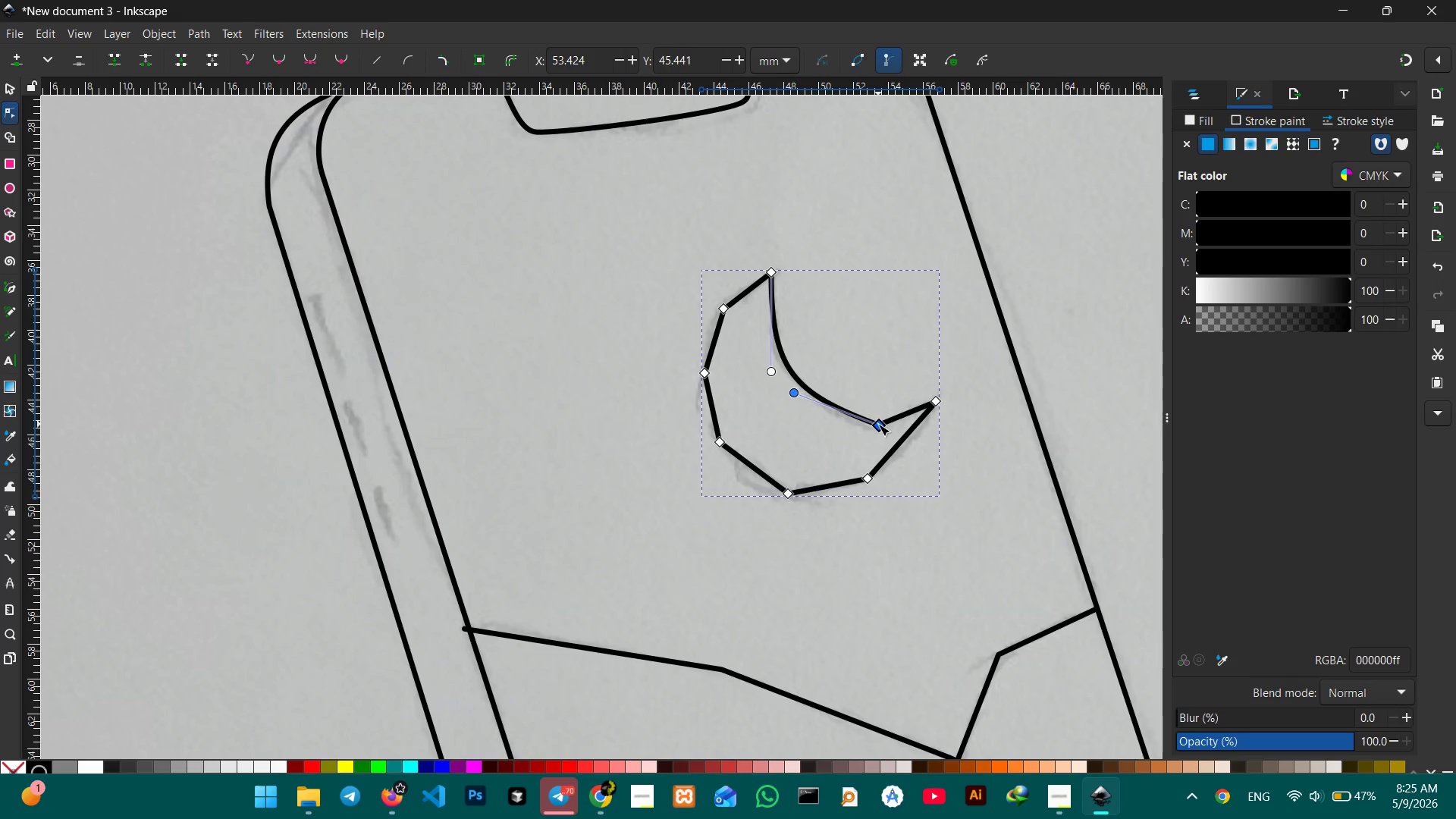 
key(Backspace)
 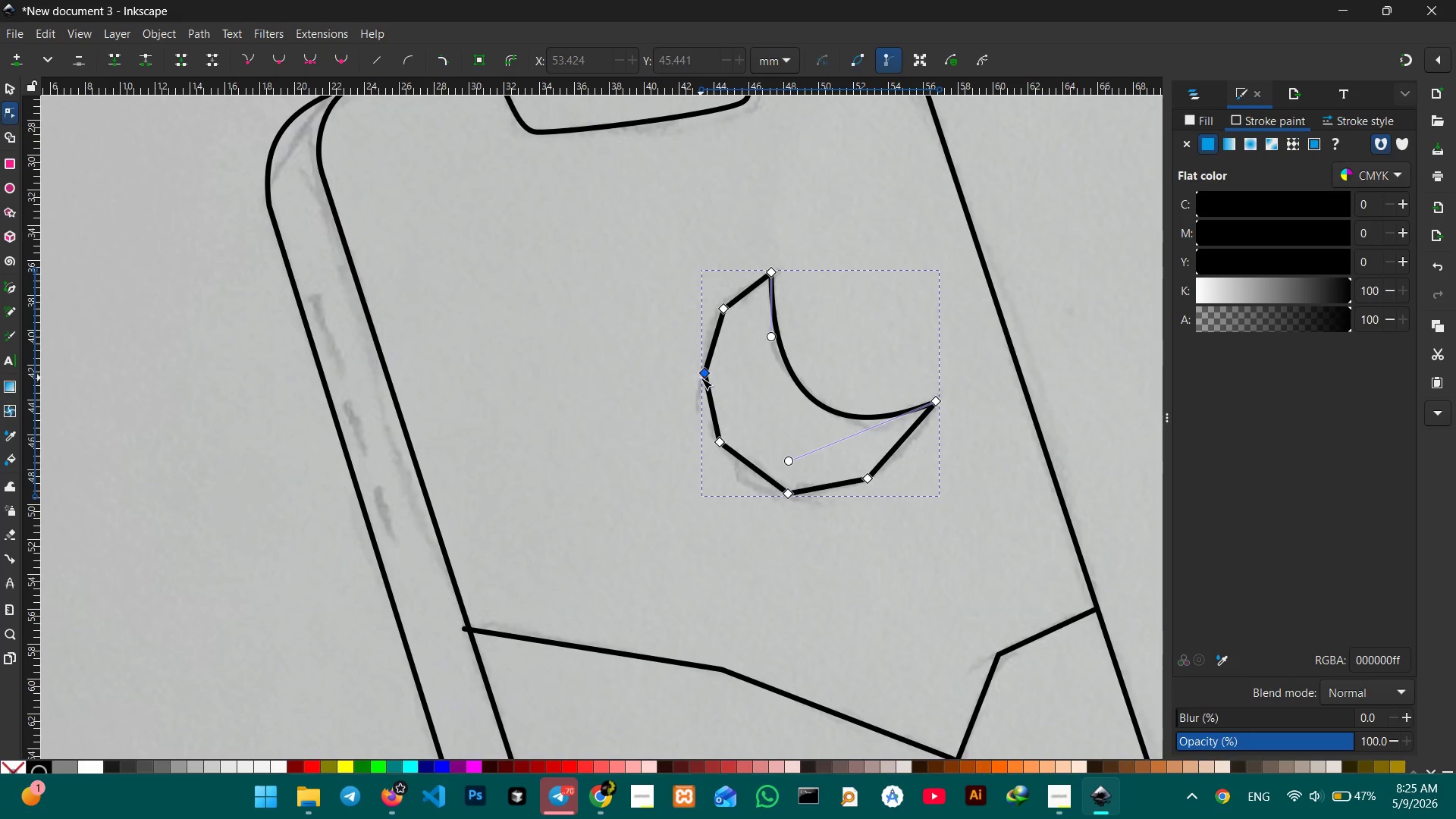 
left_click([706, 373])
 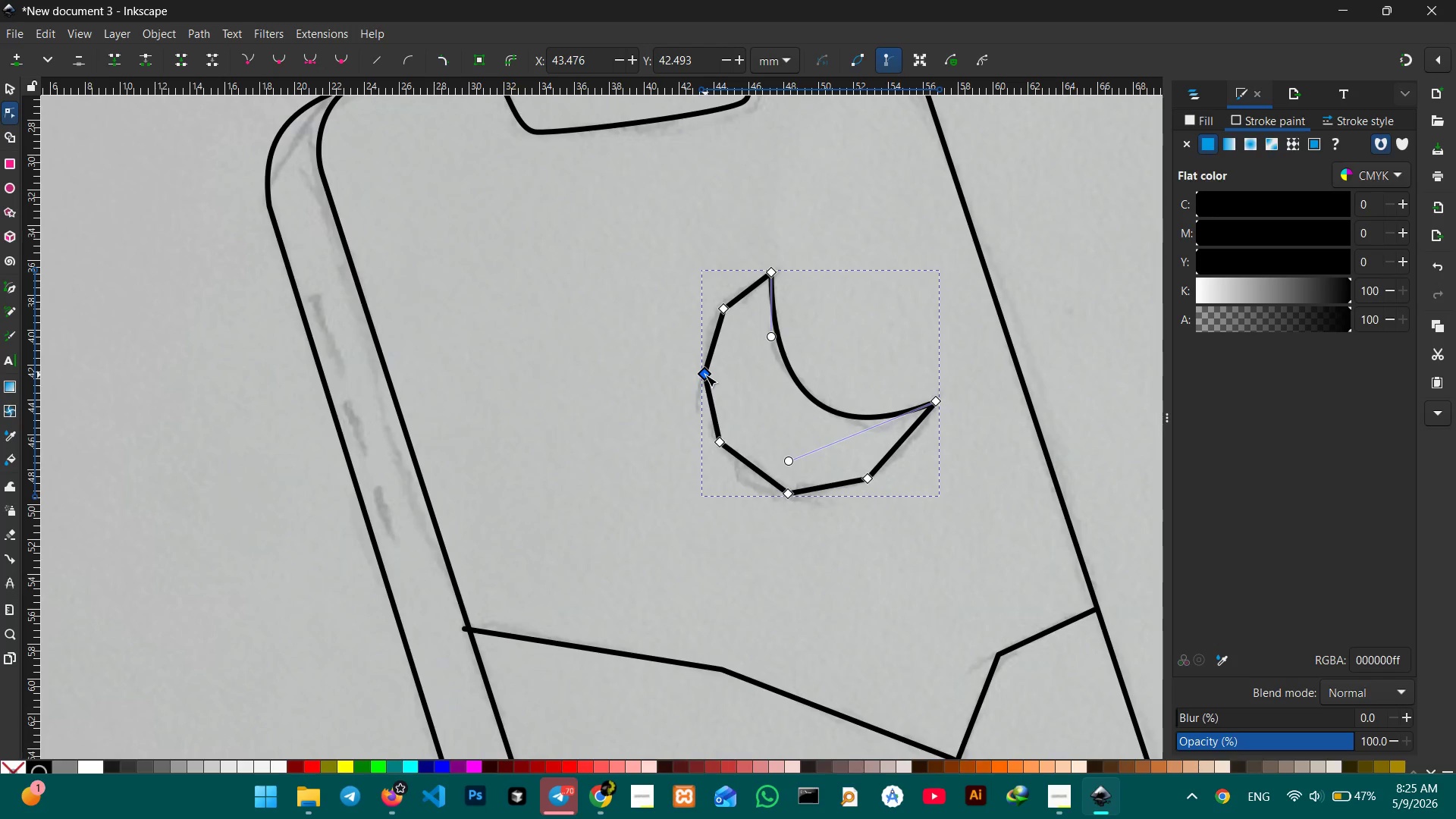 
key(Backspace)
 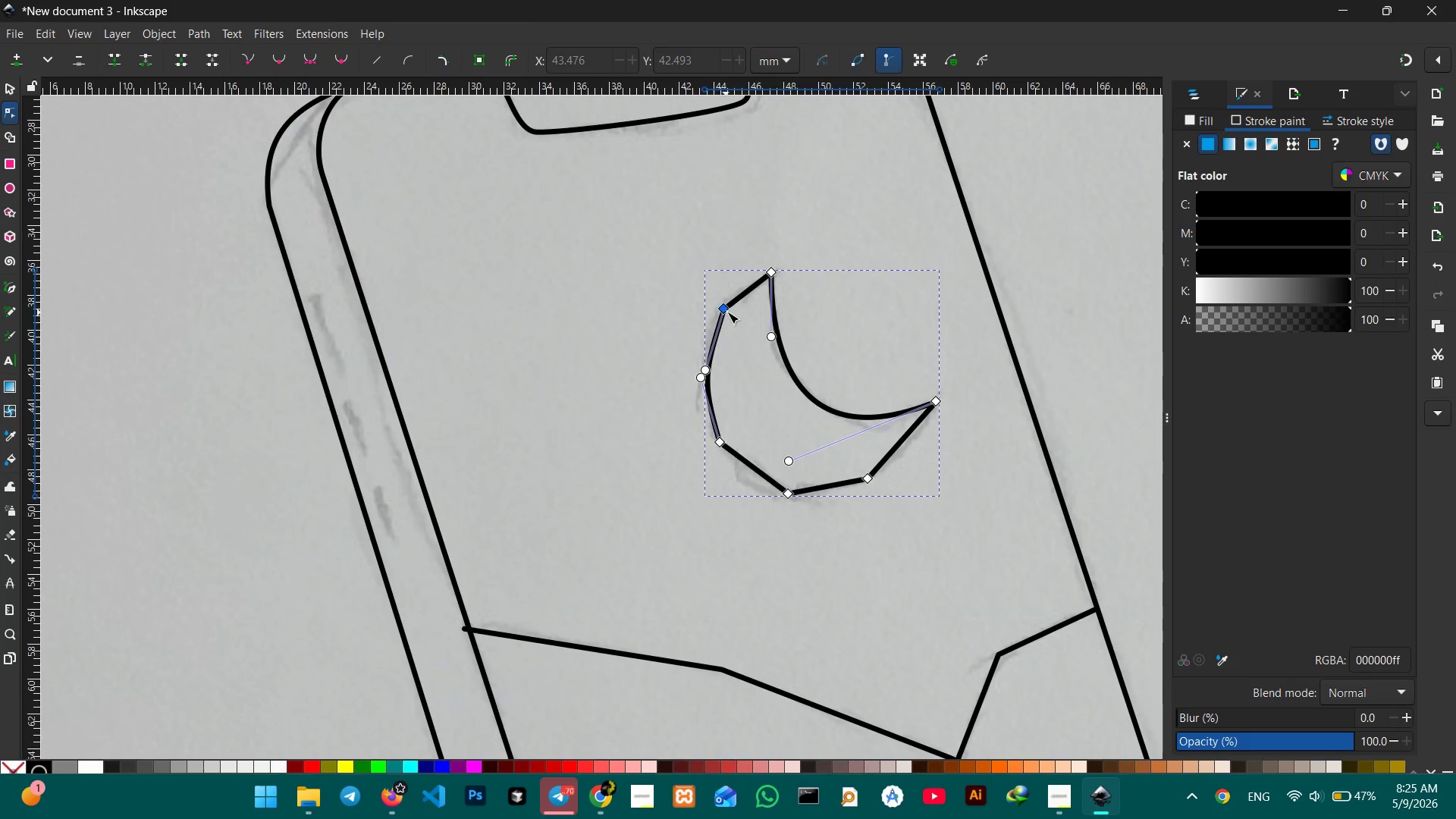 
left_click([728, 310])
 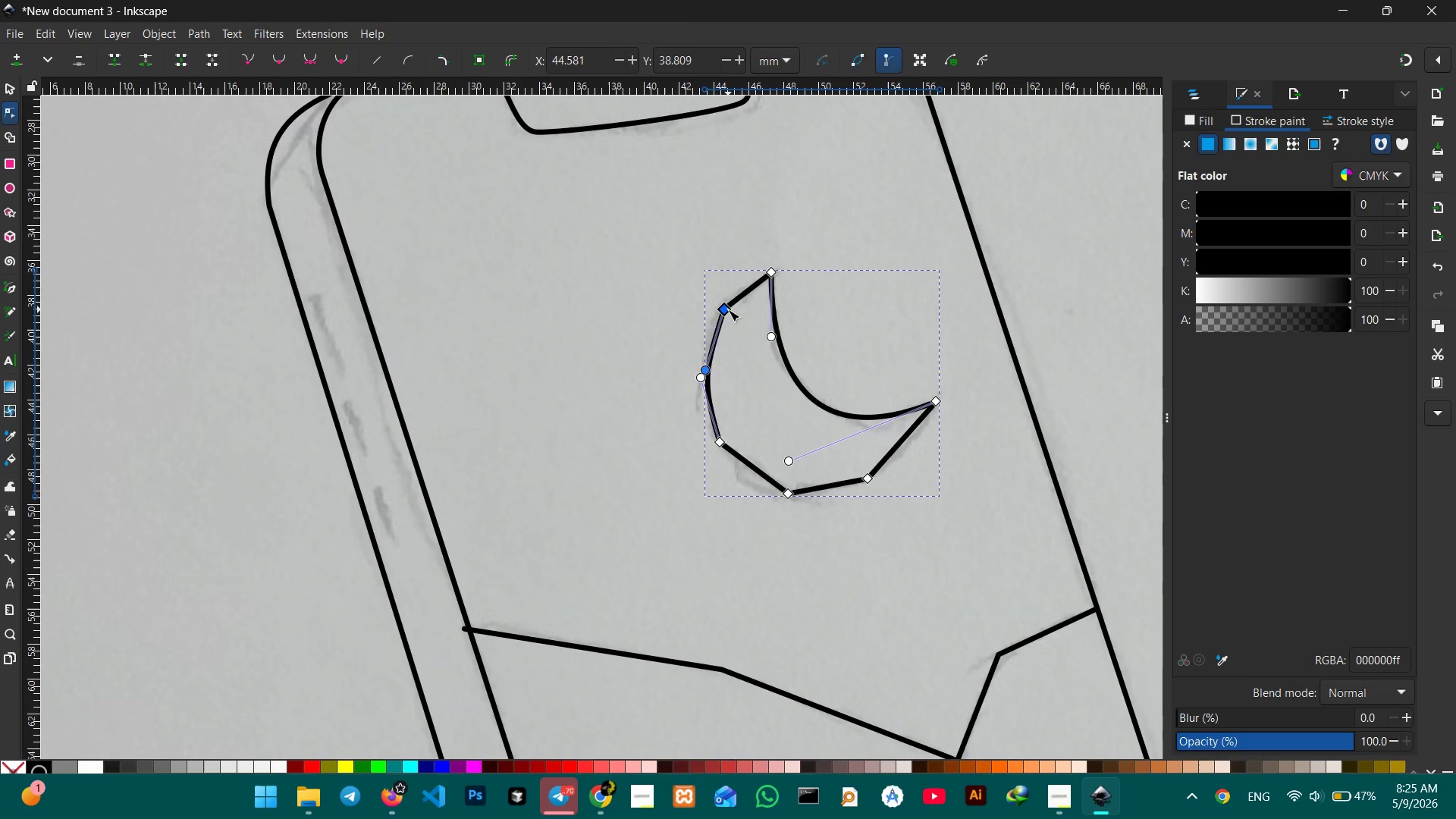 
key(Backspace)
 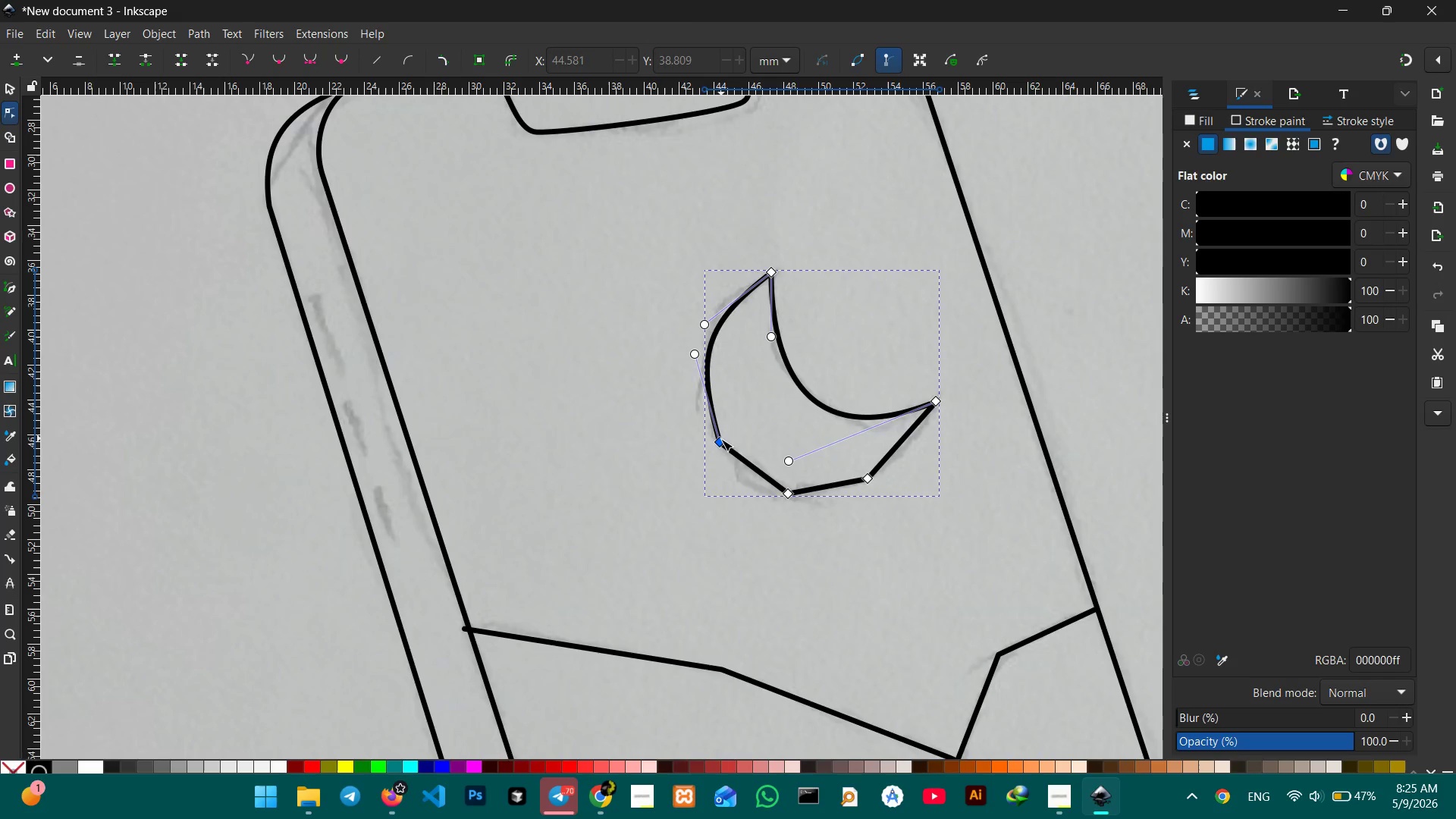 
left_click([721, 439])
 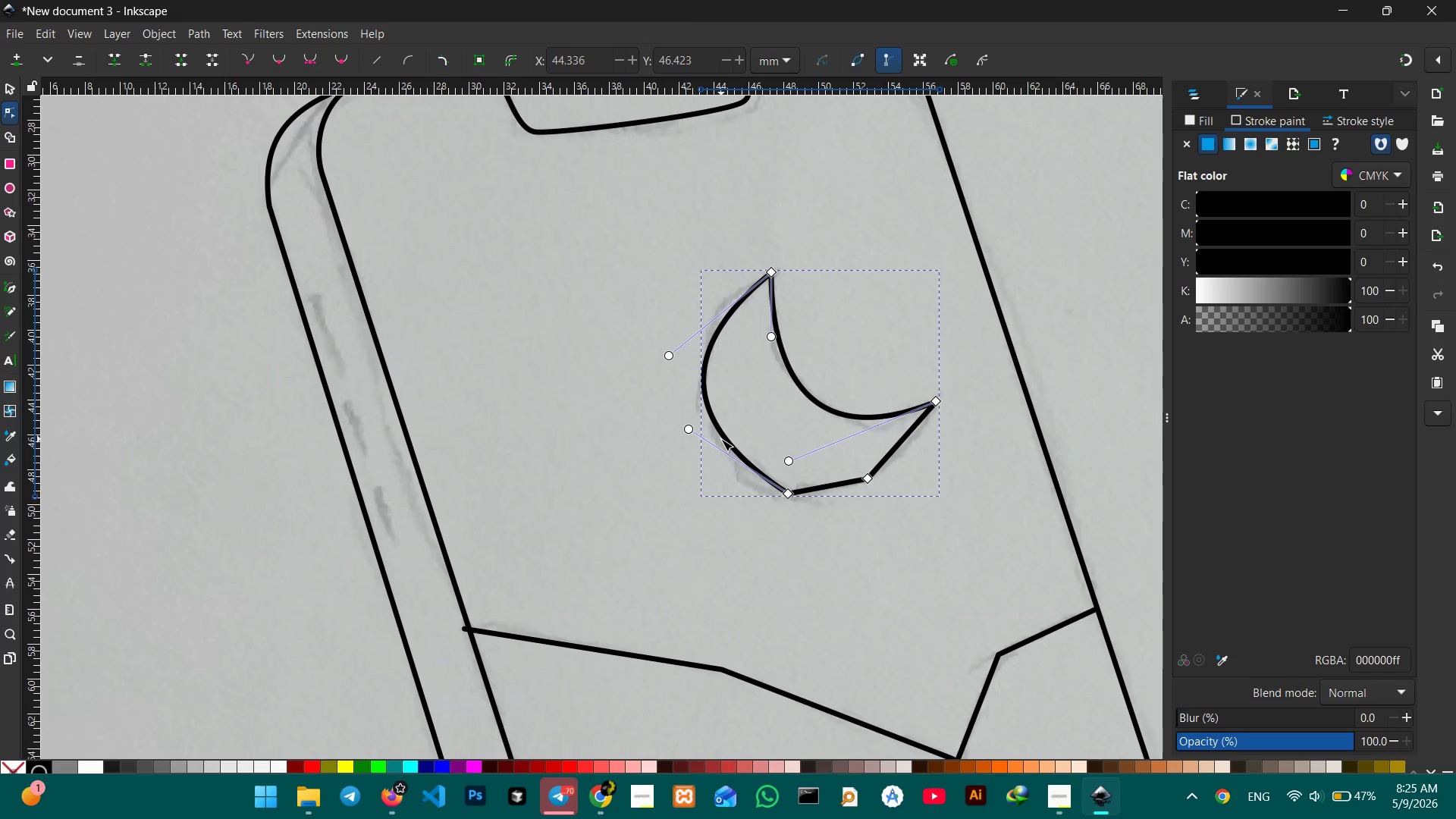 
key(Backspace)
 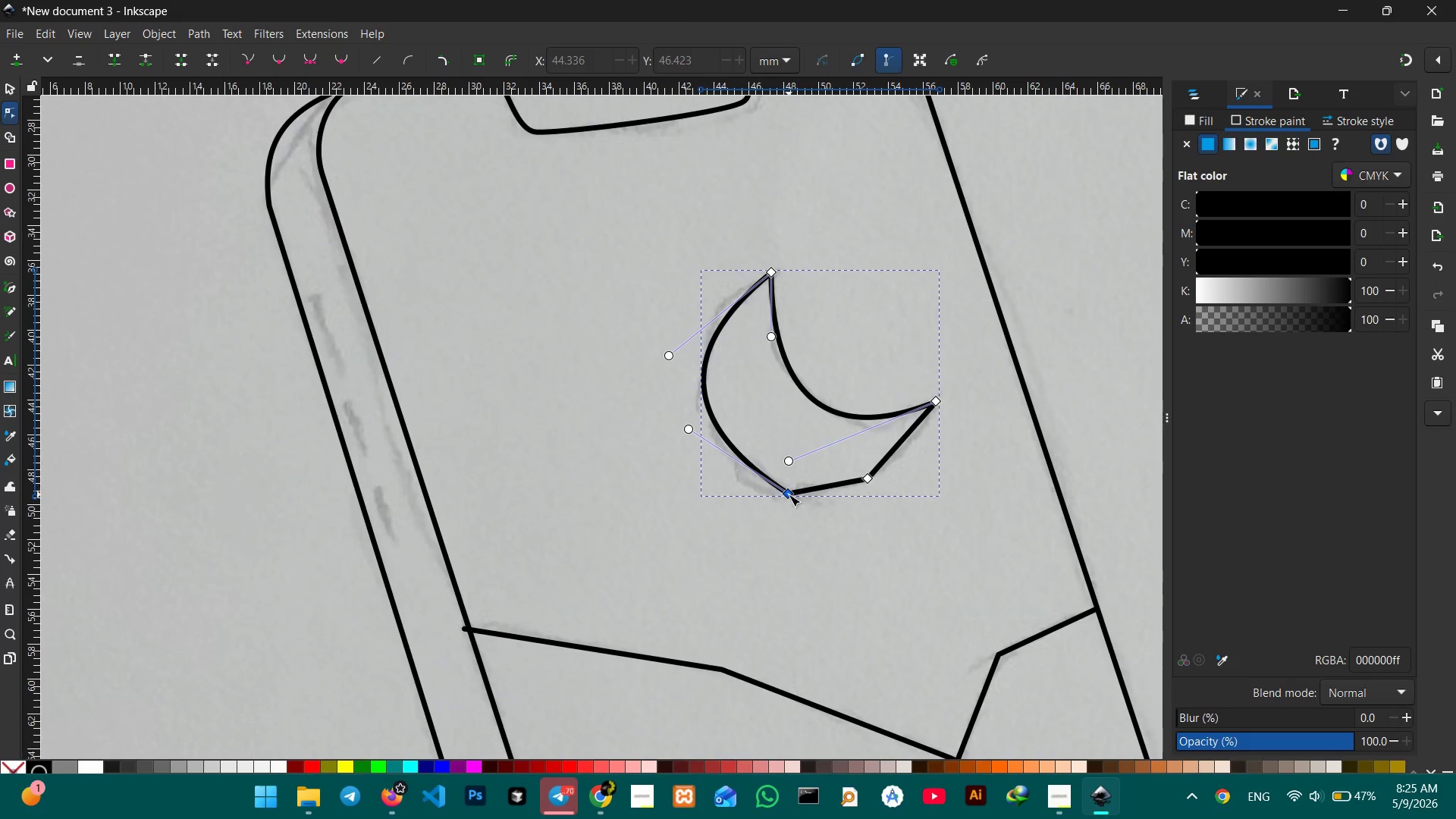 
left_click([789, 494])
 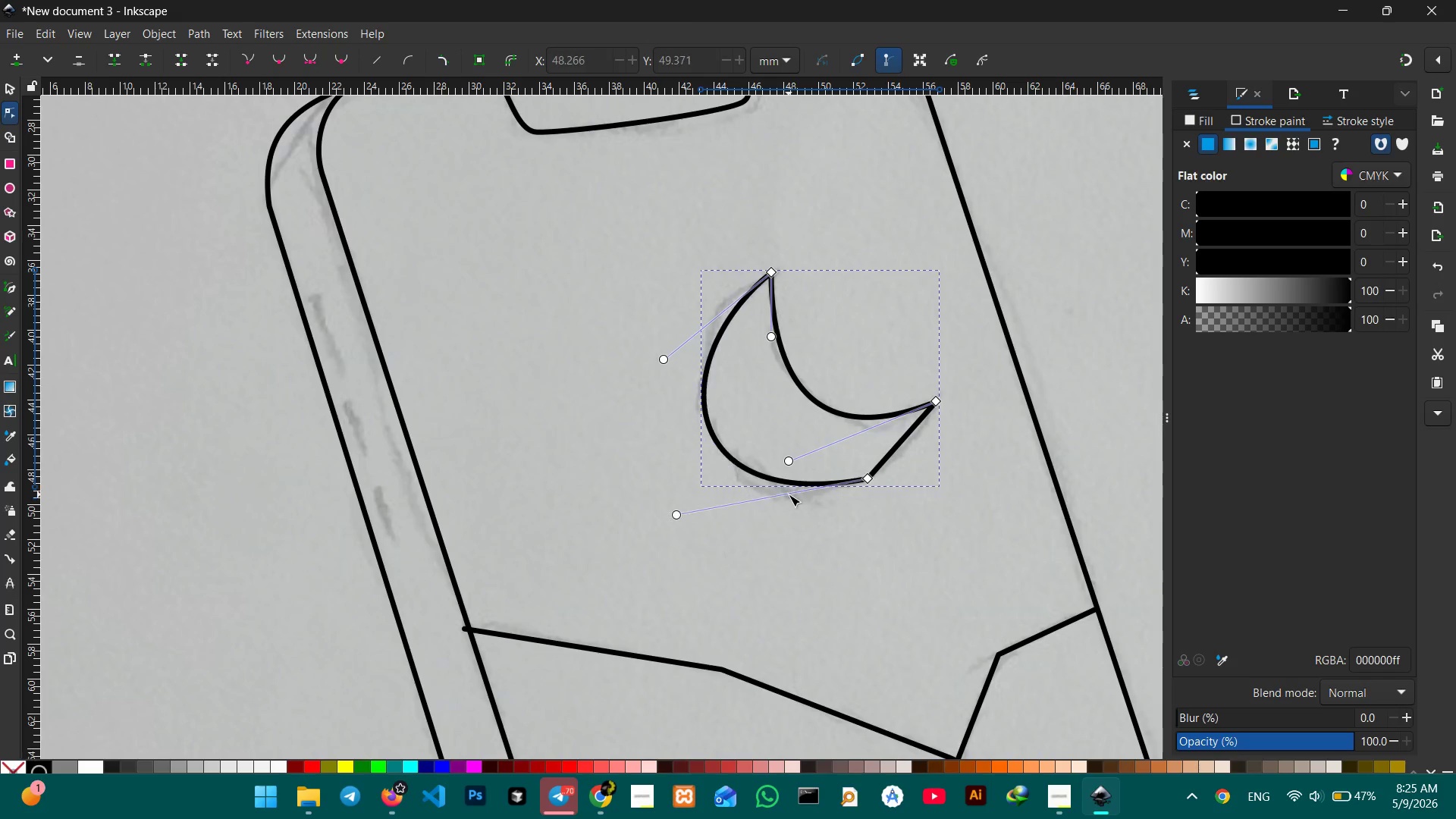 
key(Backspace)
 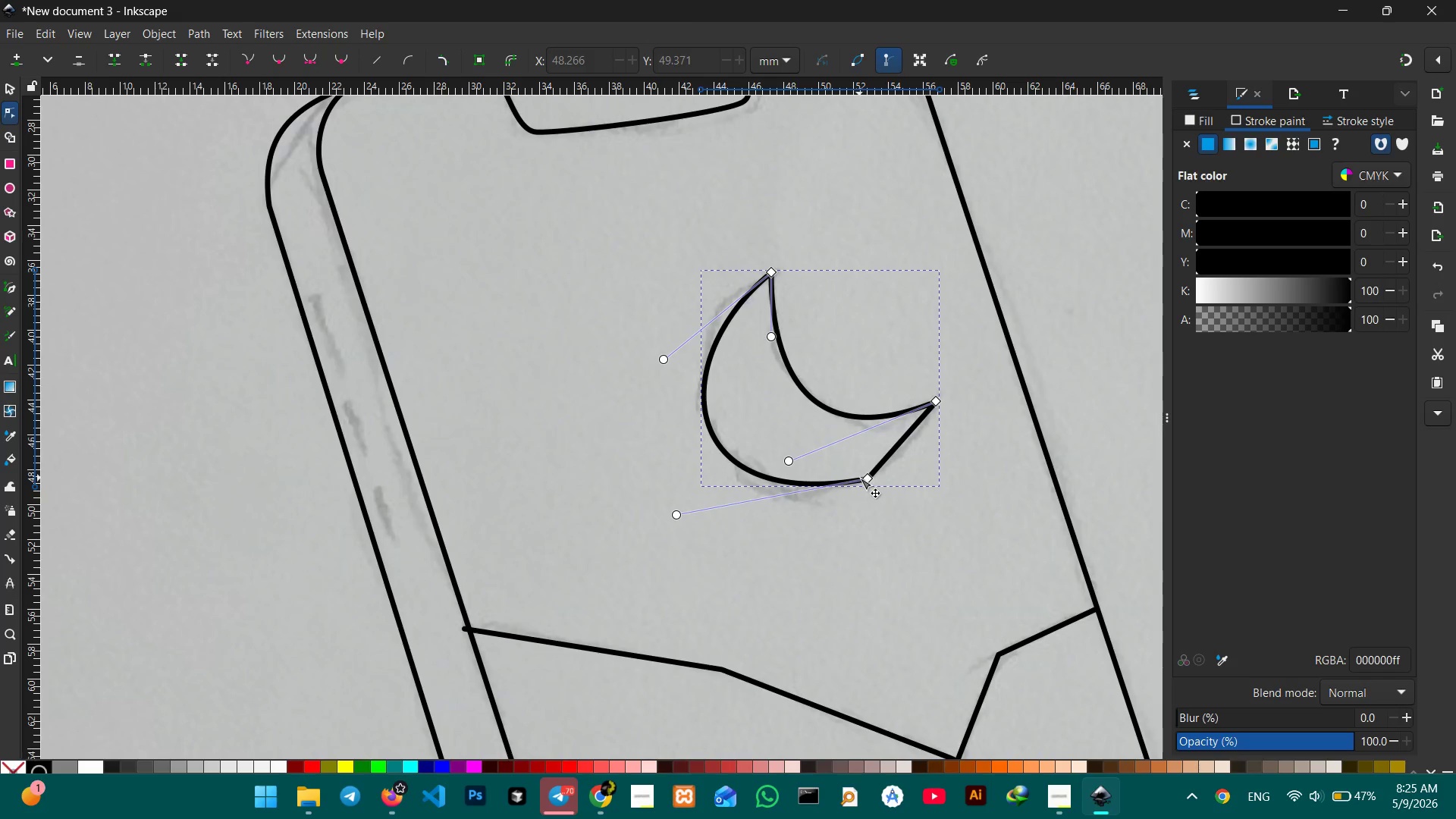 
left_click([860, 478])
 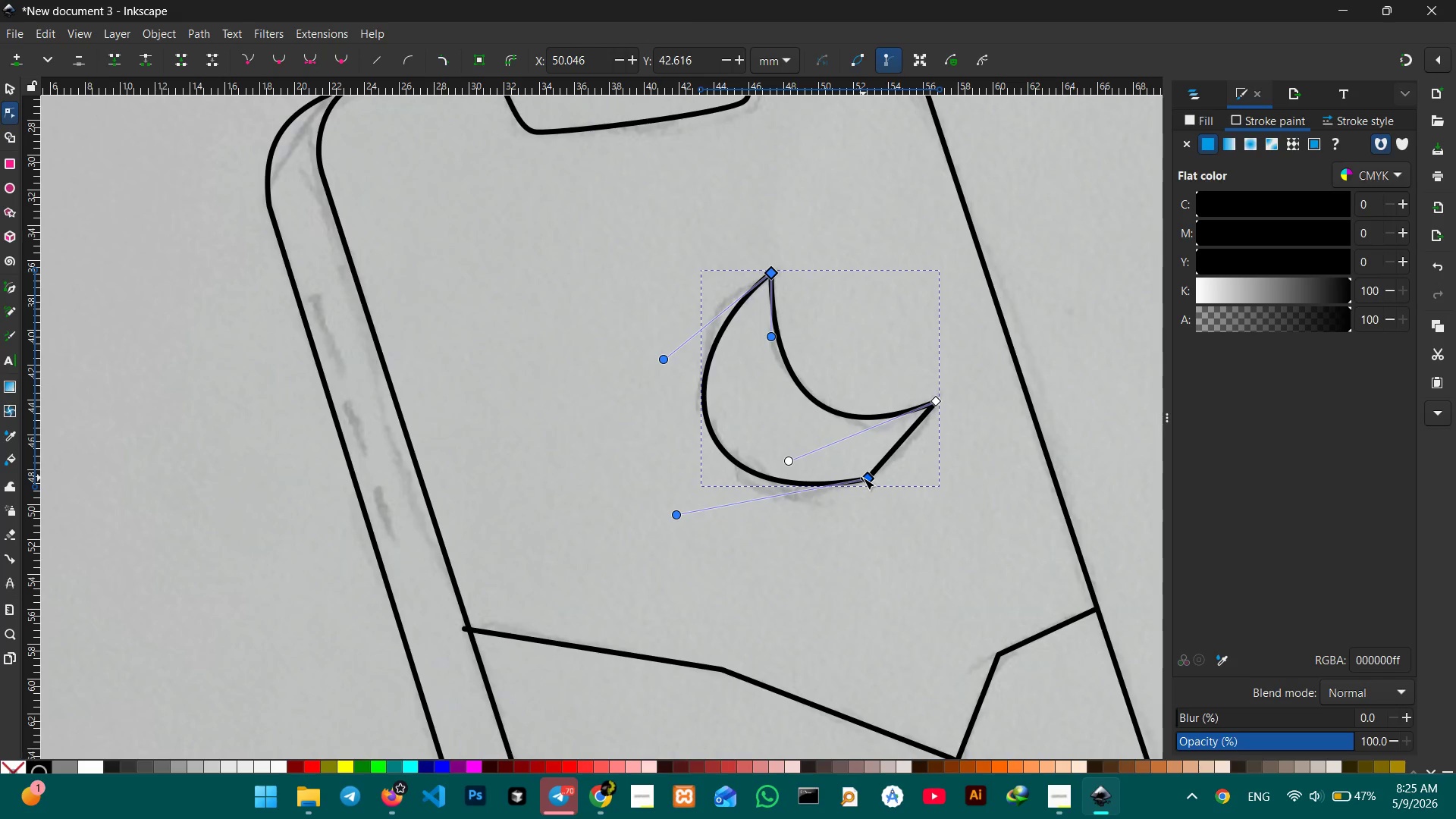 
left_click([863, 478])
 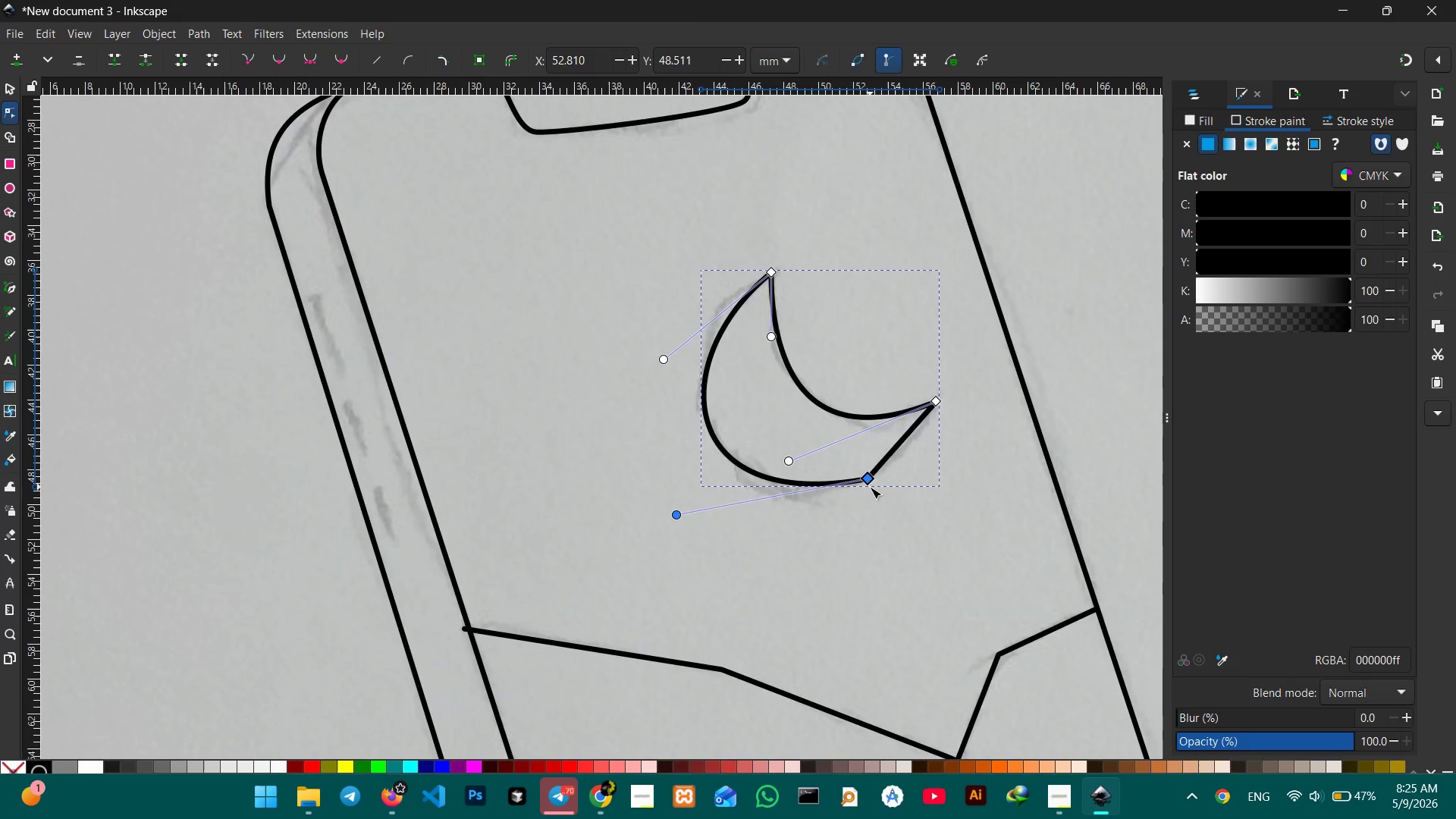 
key(Backspace)
 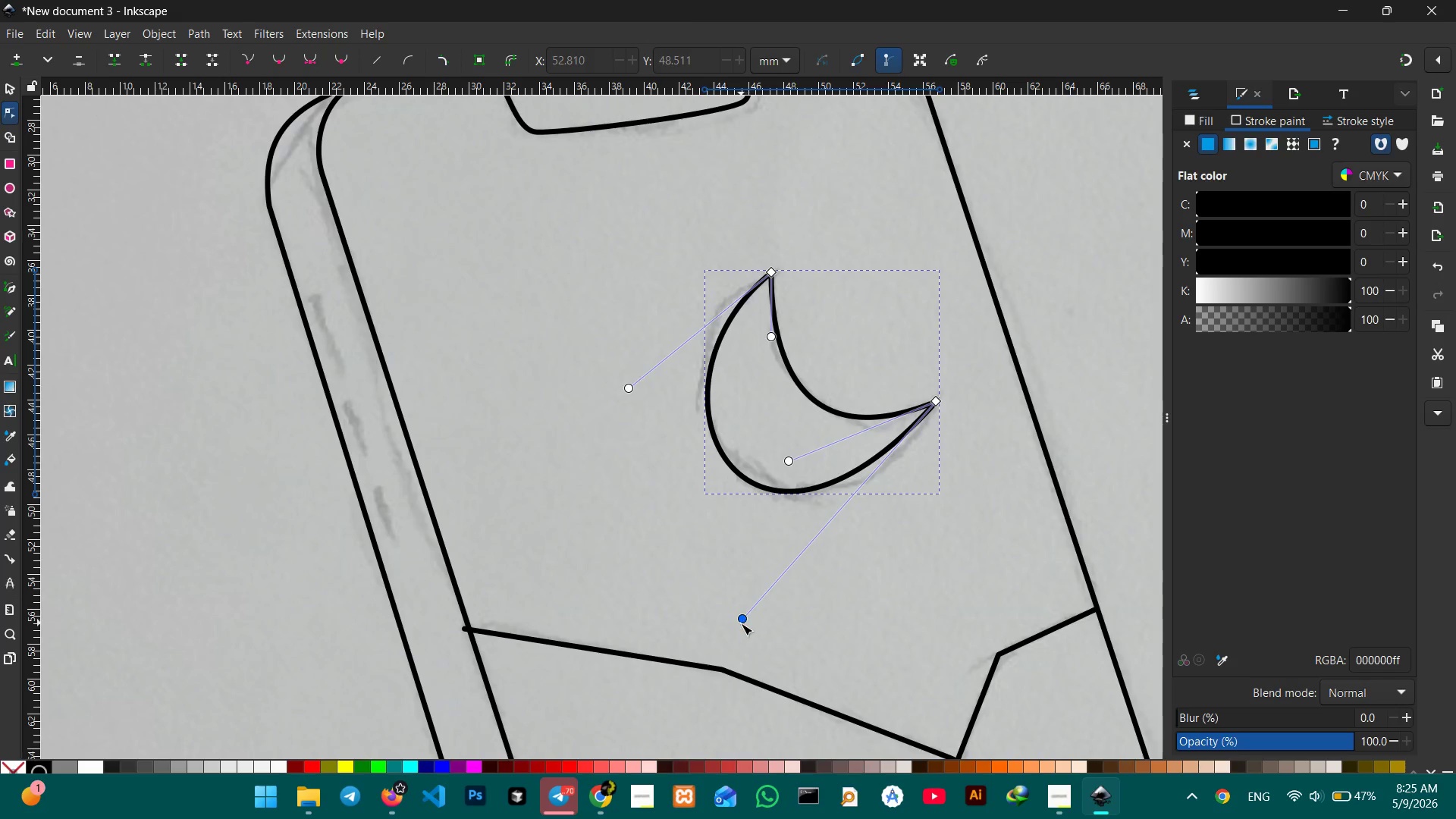 
left_click_drag(start_coordinate=[743, 620], to_coordinate=[824, 607])
 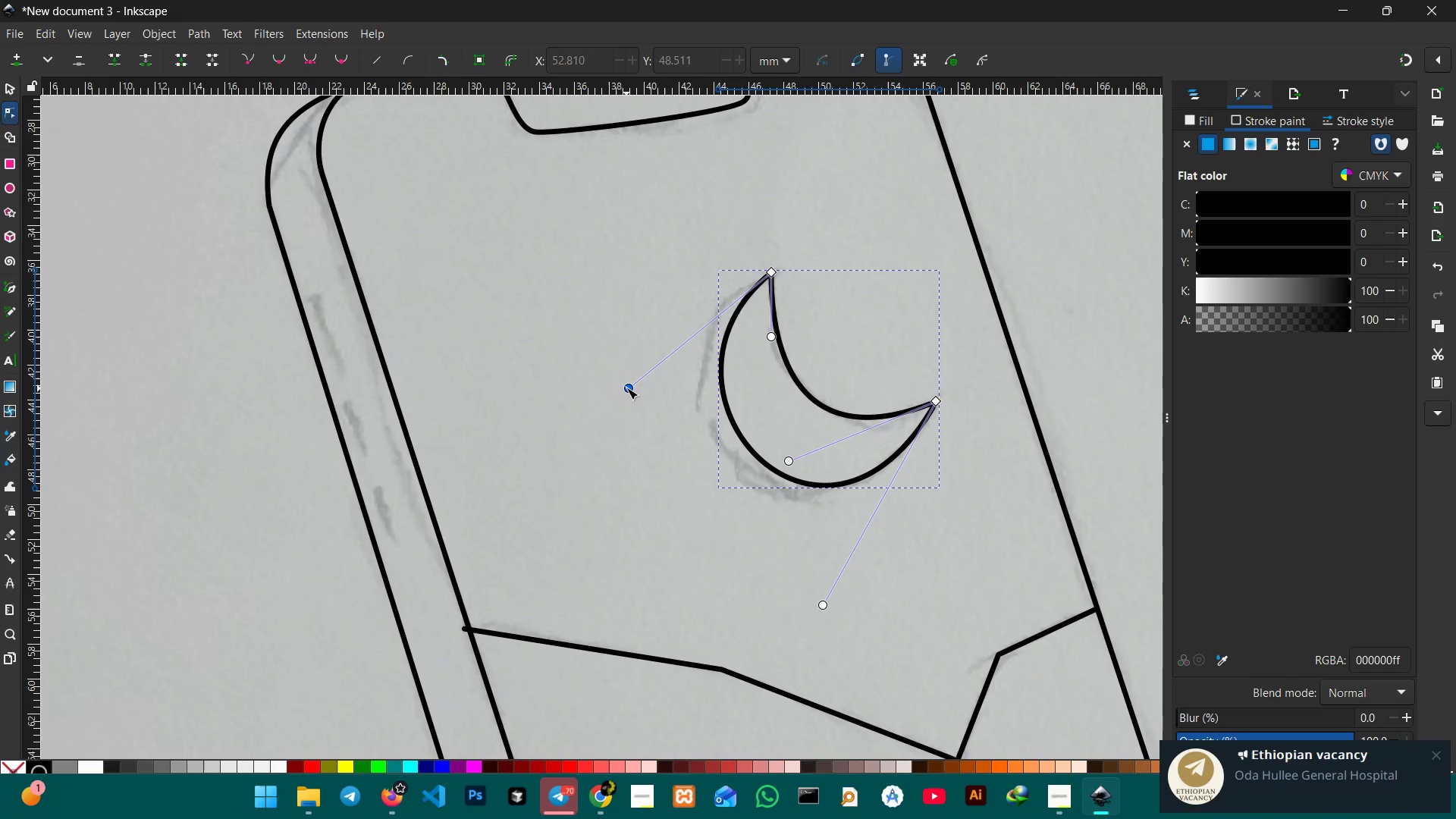 
left_click_drag(start_coordinate=[626, 388], to_coordinate=[592, 392])
 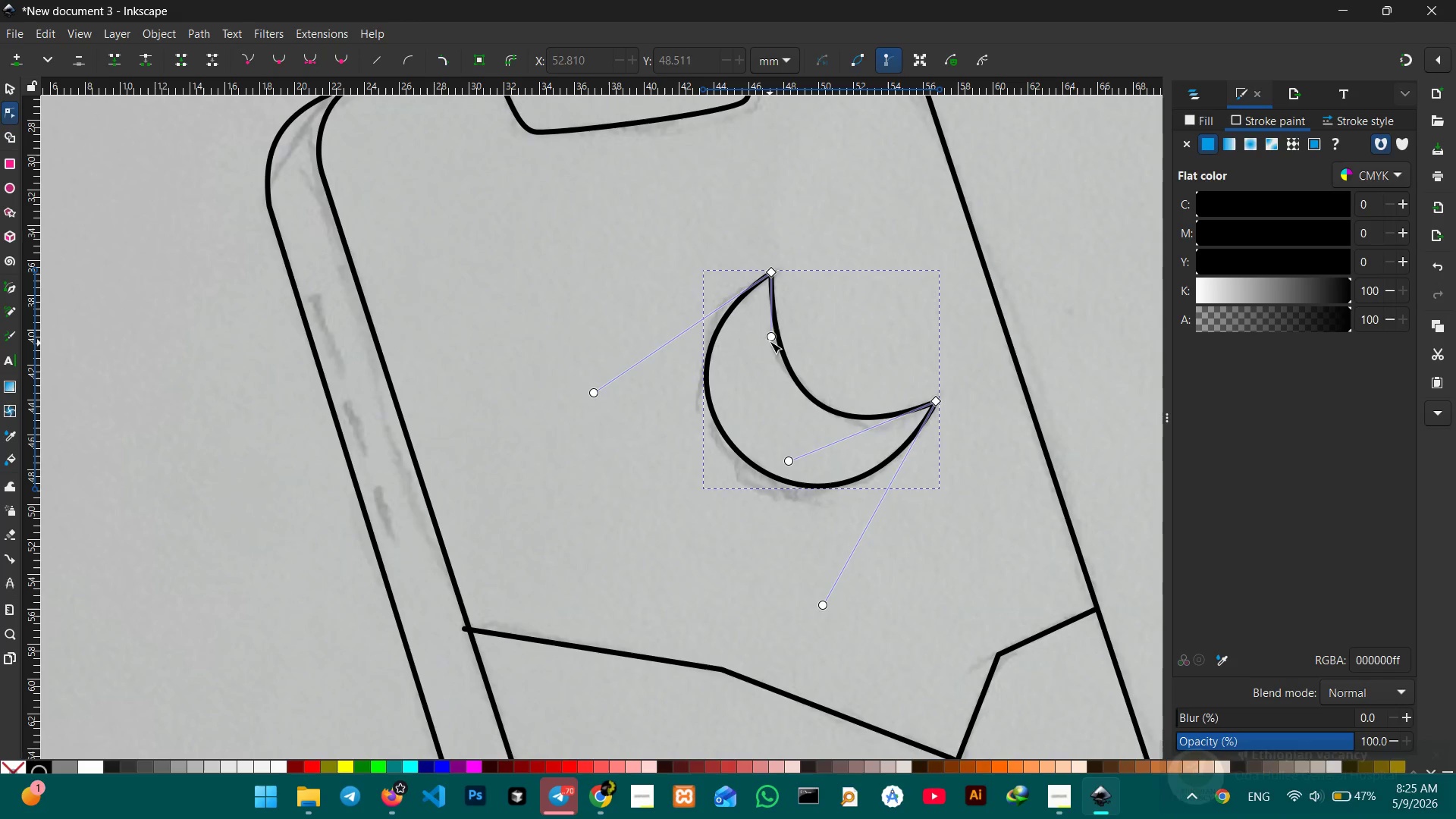 
left_click_drag(start_coordinate=[770, 339], to_coordinate=[758, 345])
 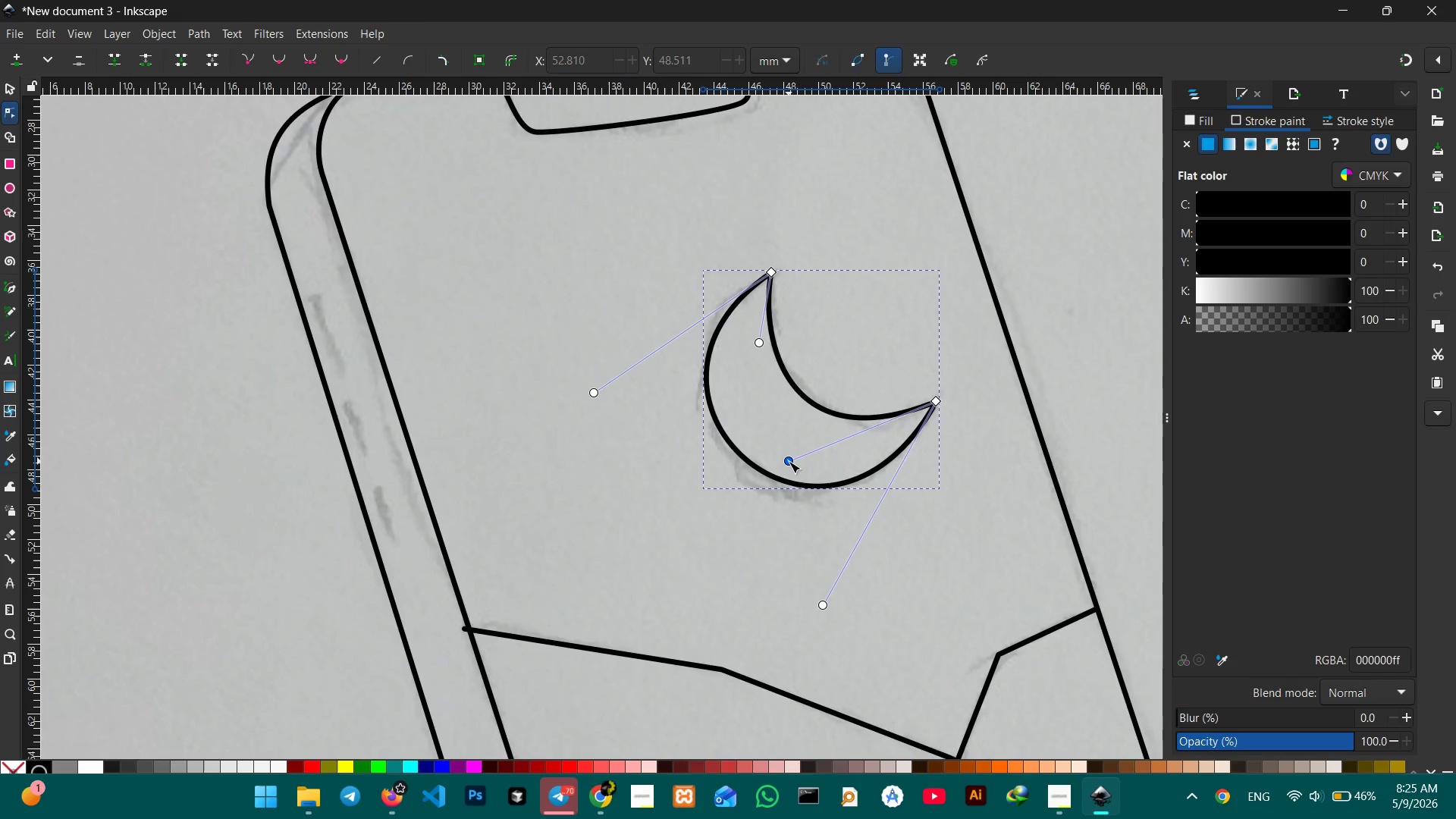 
left_click_drag(start_coordinate=[789, 461], to_coordinate=[795, 463])
 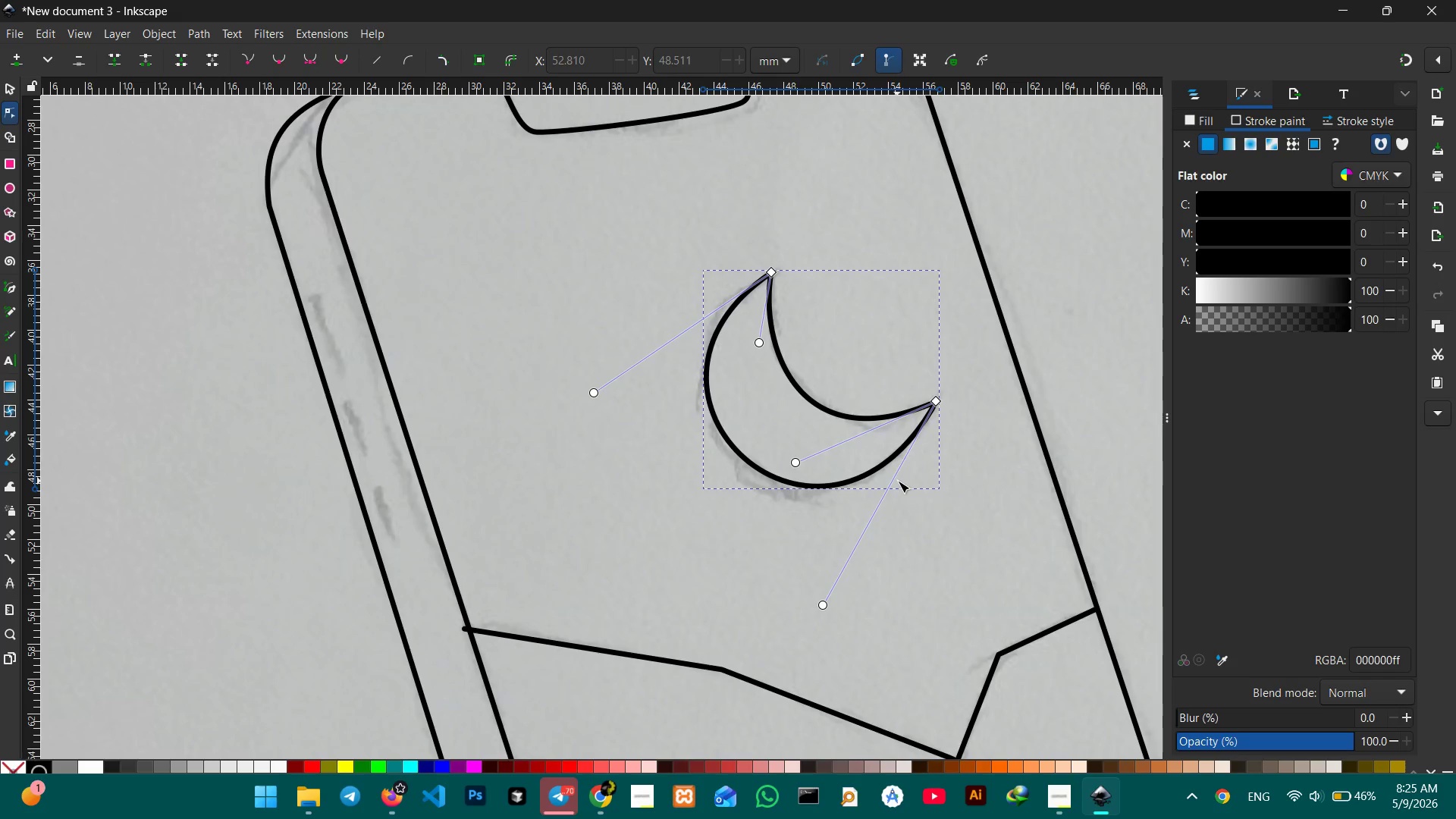 
left_click([943, 491])
 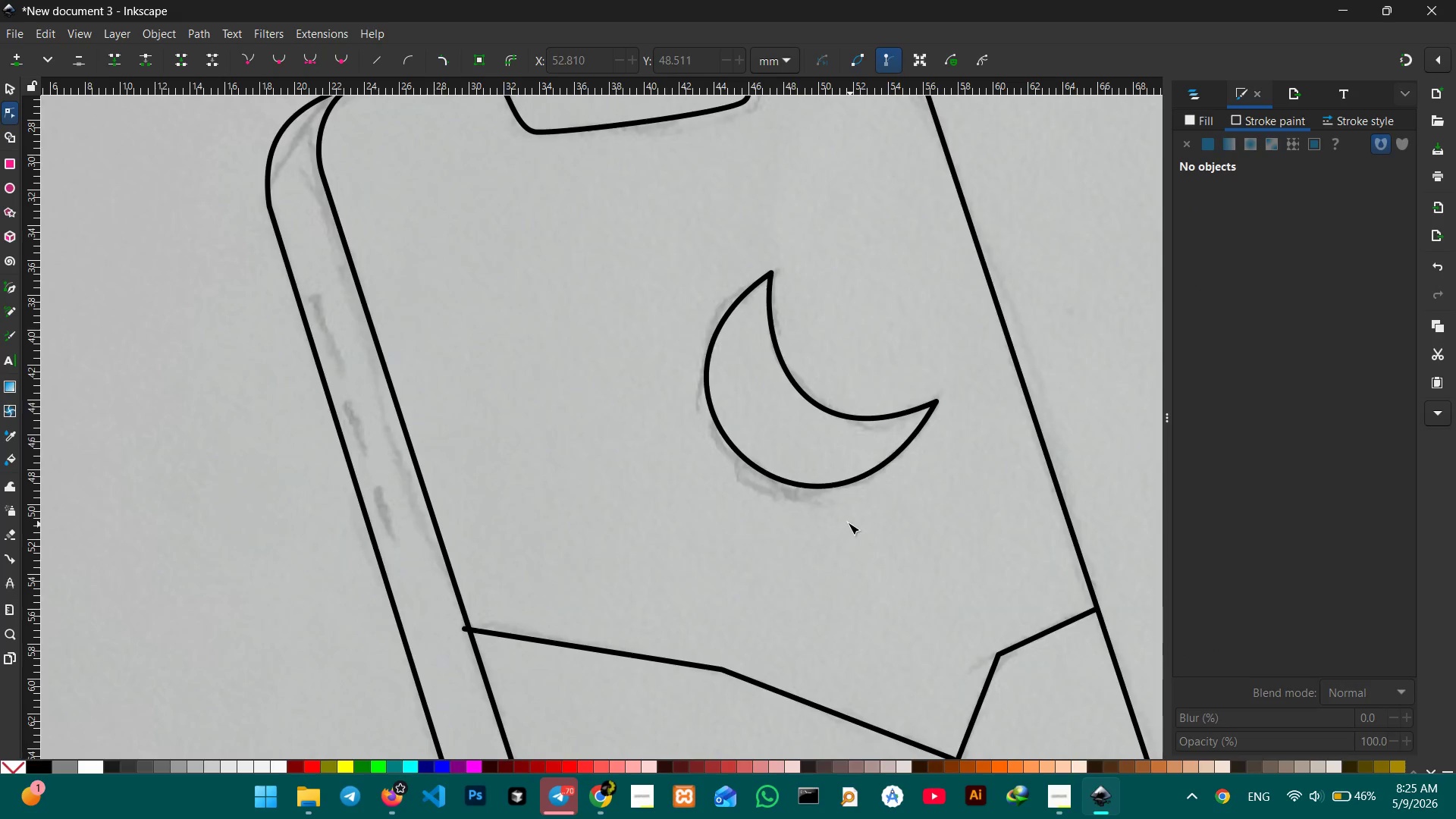 
scroll: coordinate [781, 475], scroll_direction: down, amount: 5.0
 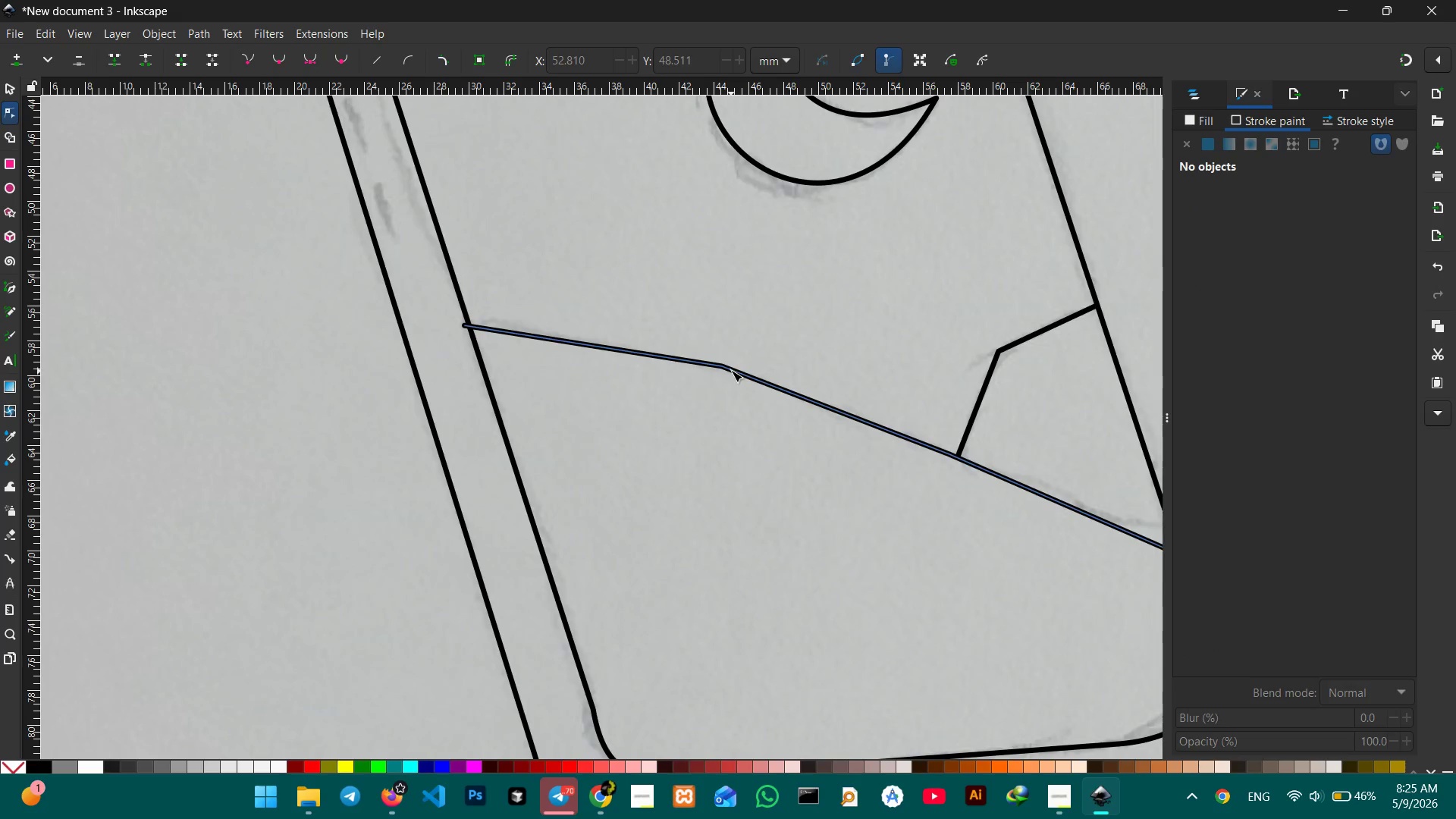 
left_click([731, 370])
 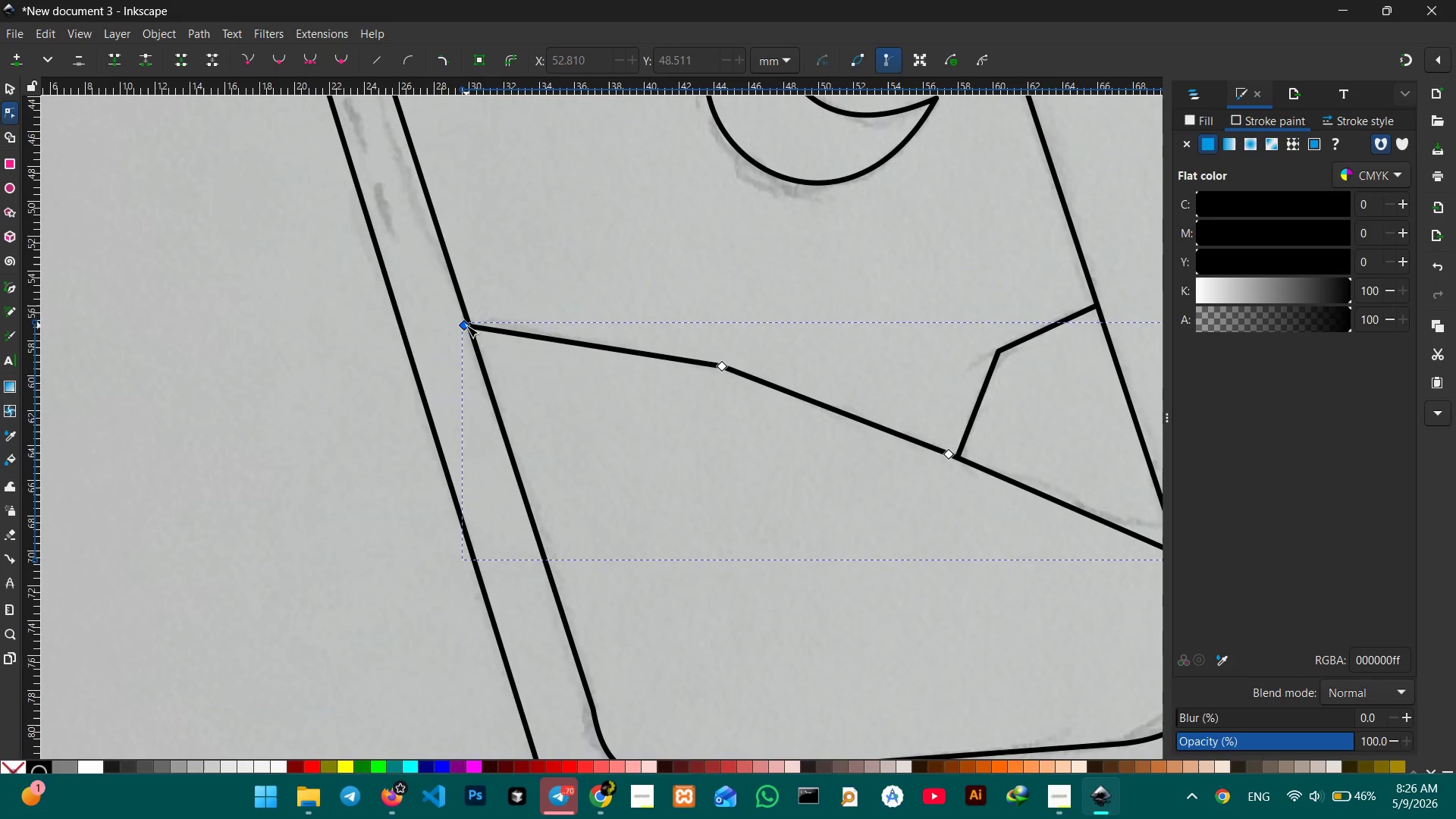 
left_click_drag(start_coordinate=[466, 326], to_coordinate=[470, 322])
 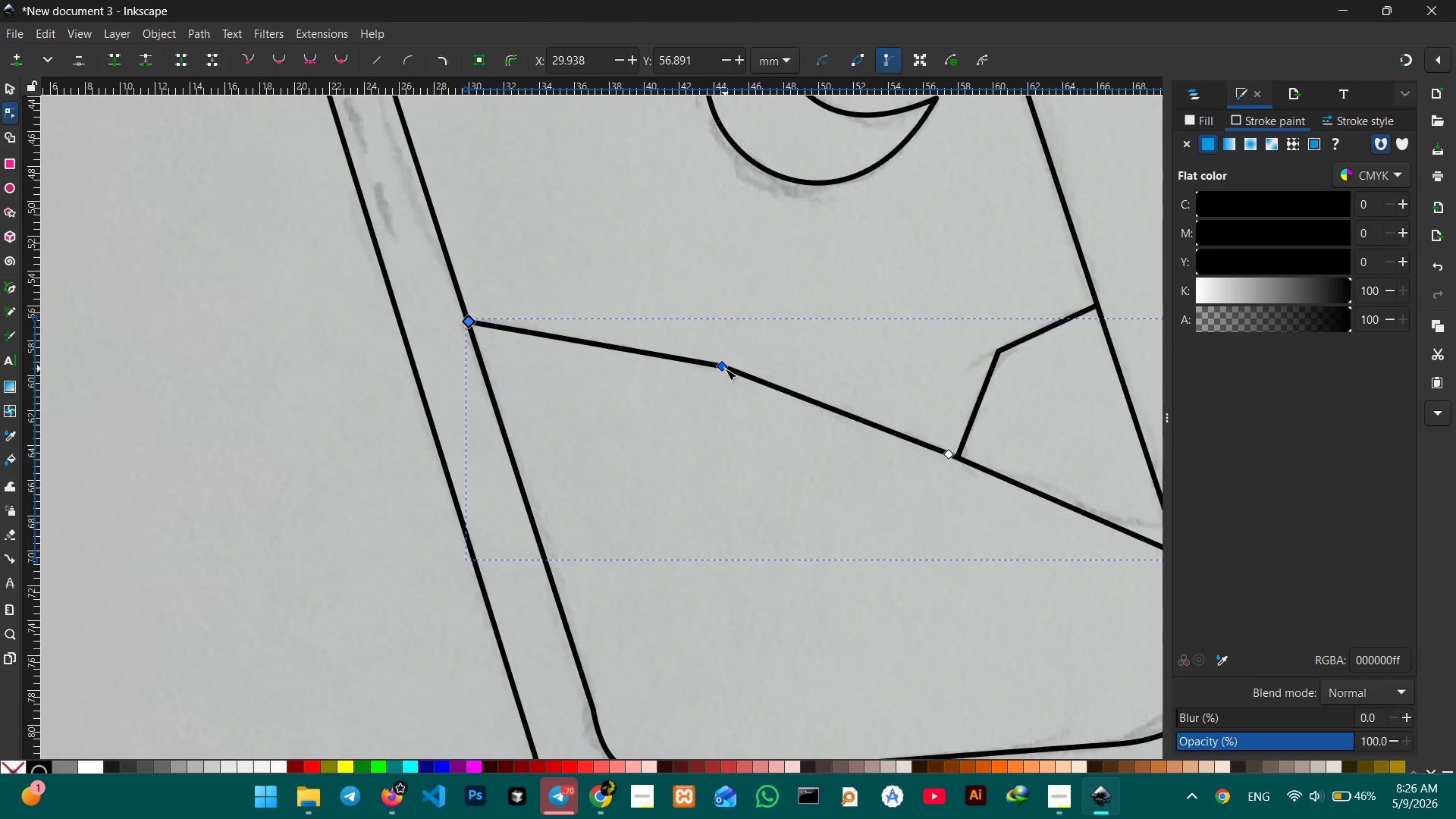 
left_click([725, 369])
 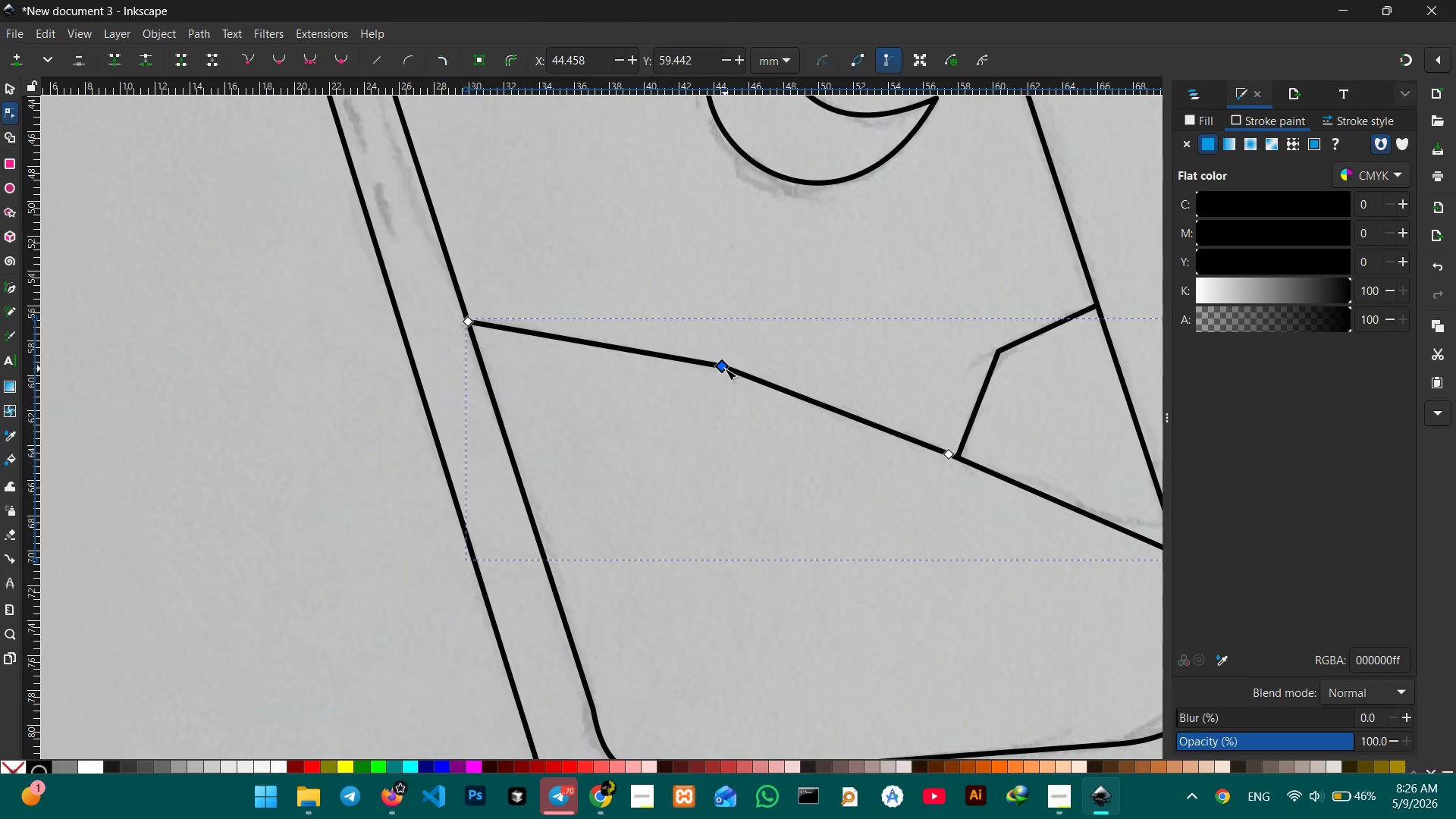 
key(Backspace)
 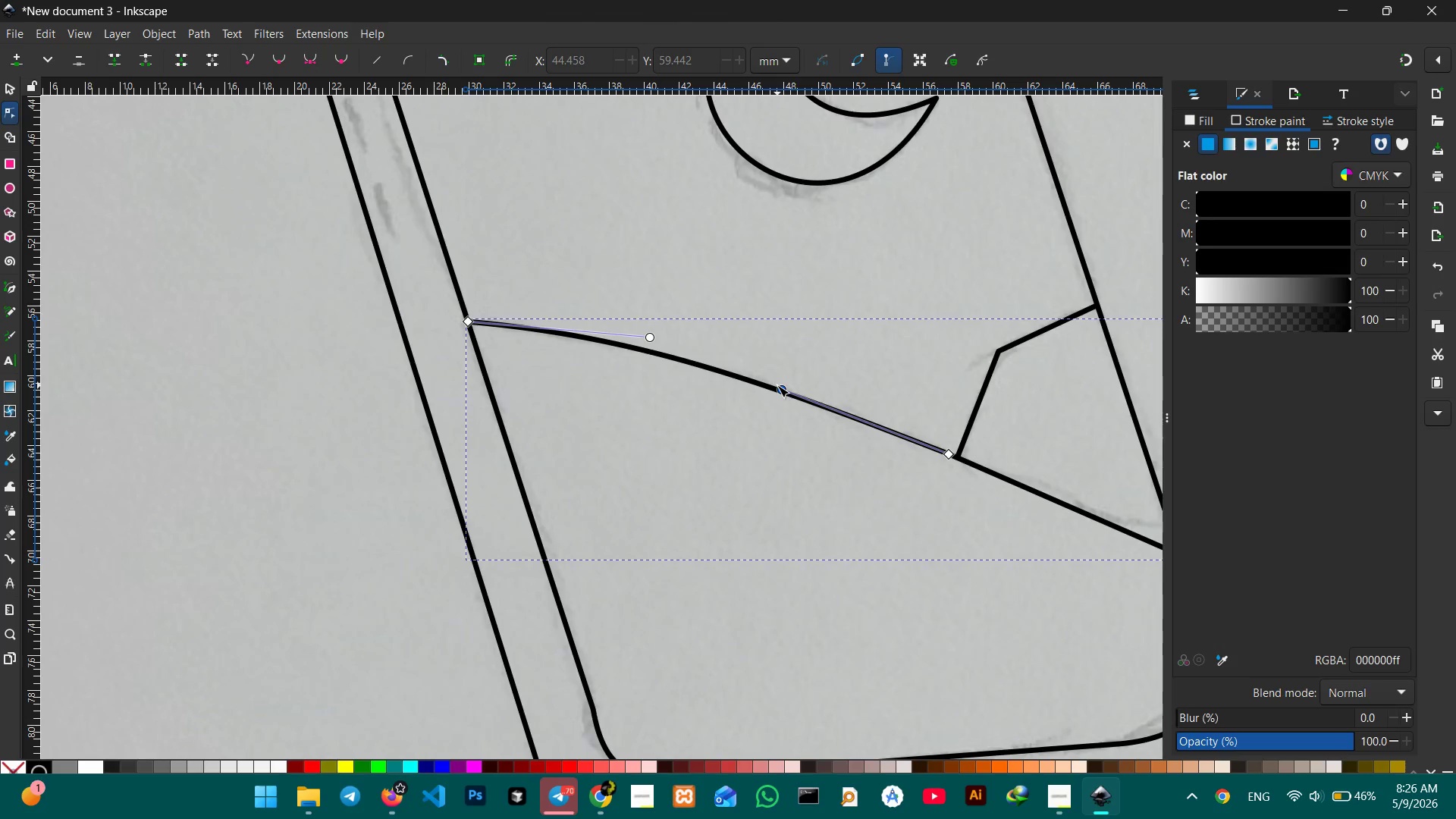 
left_click_drag(start_coordinate=[778, 386], to_coordinate=[781, 367])
 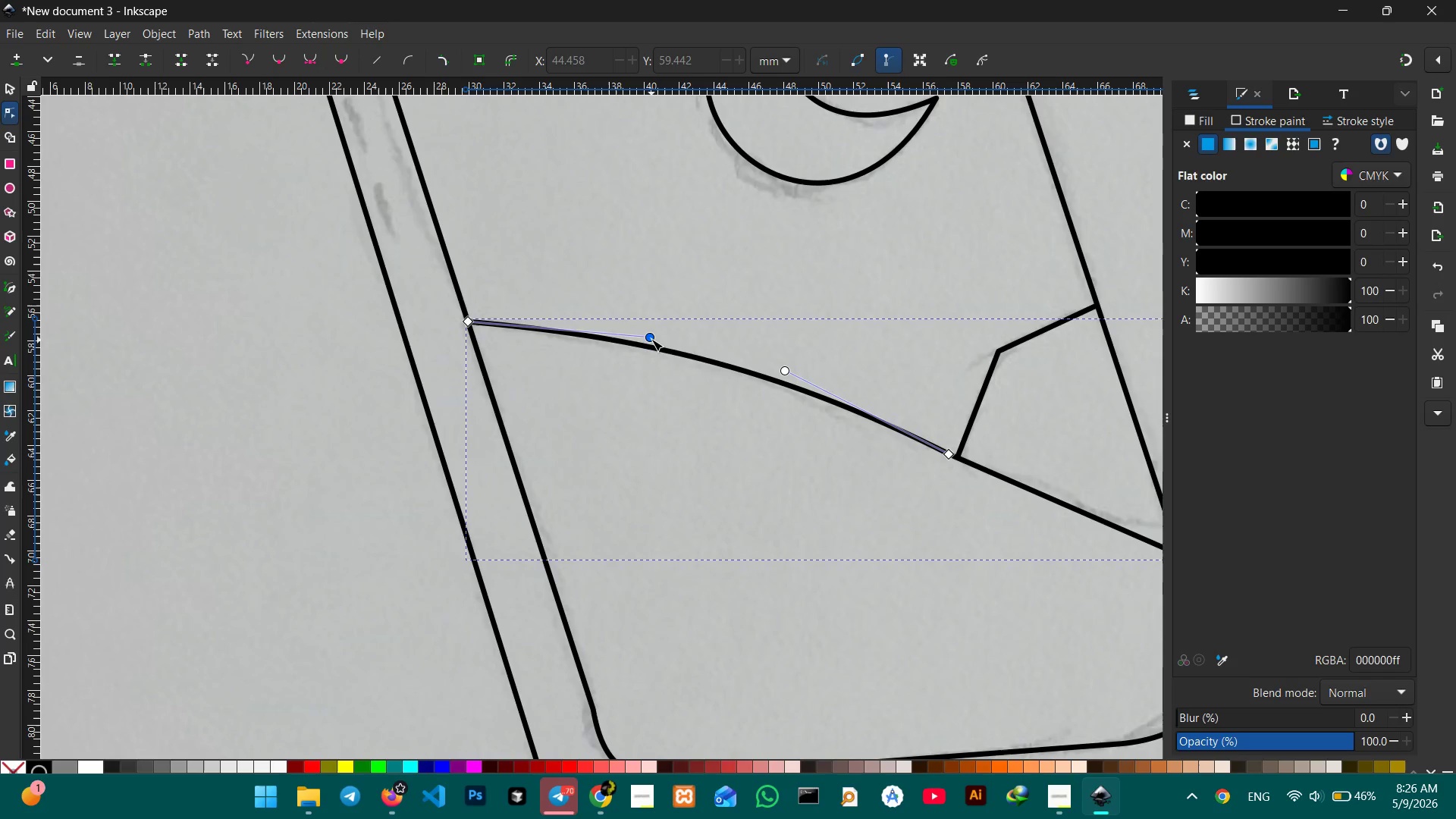 
left_click_drag(start_coordinate=[651, 340], to_coordinate=[657, 320])
 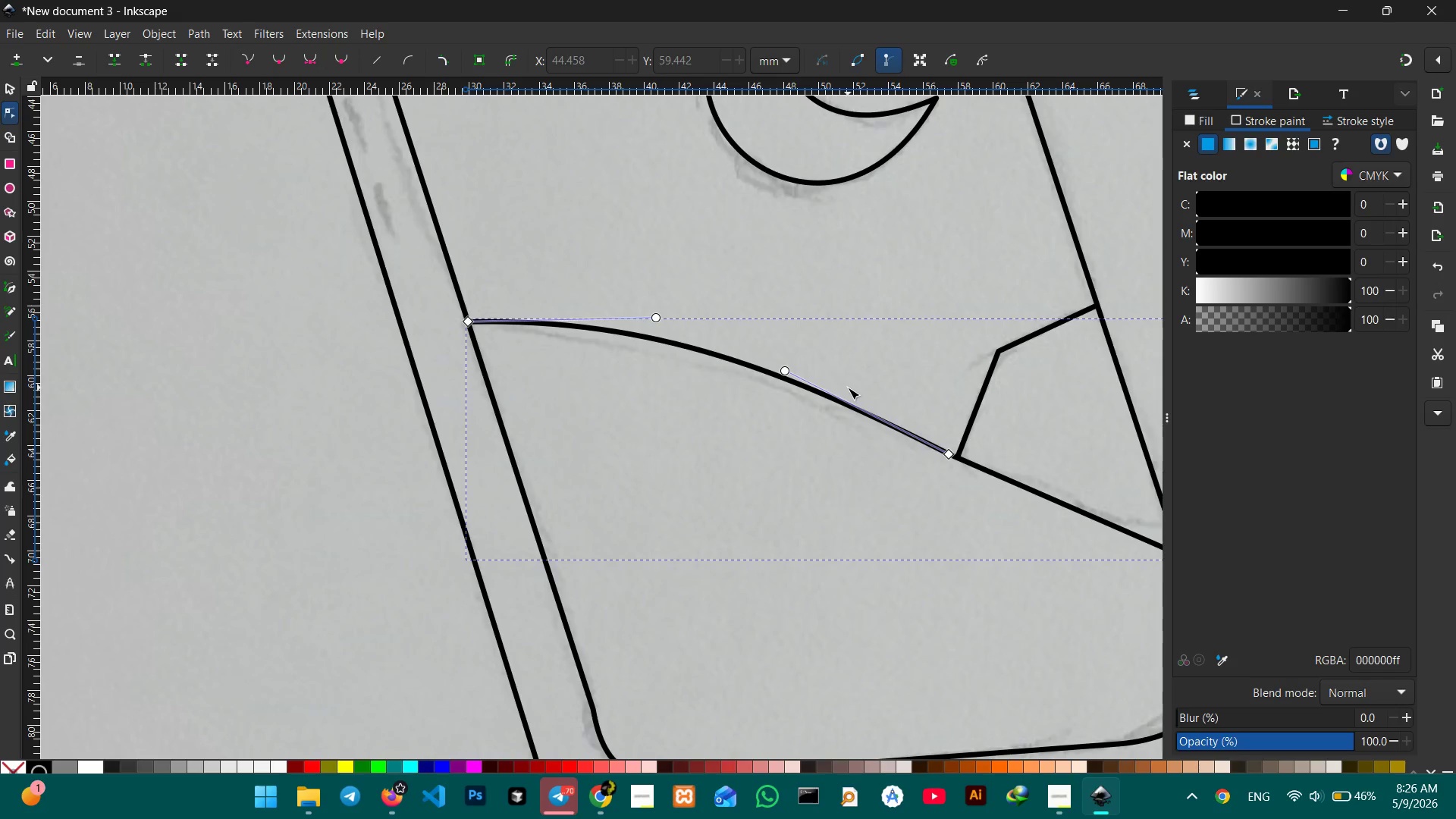 
hold_key(key=Space, duration=0.78)
 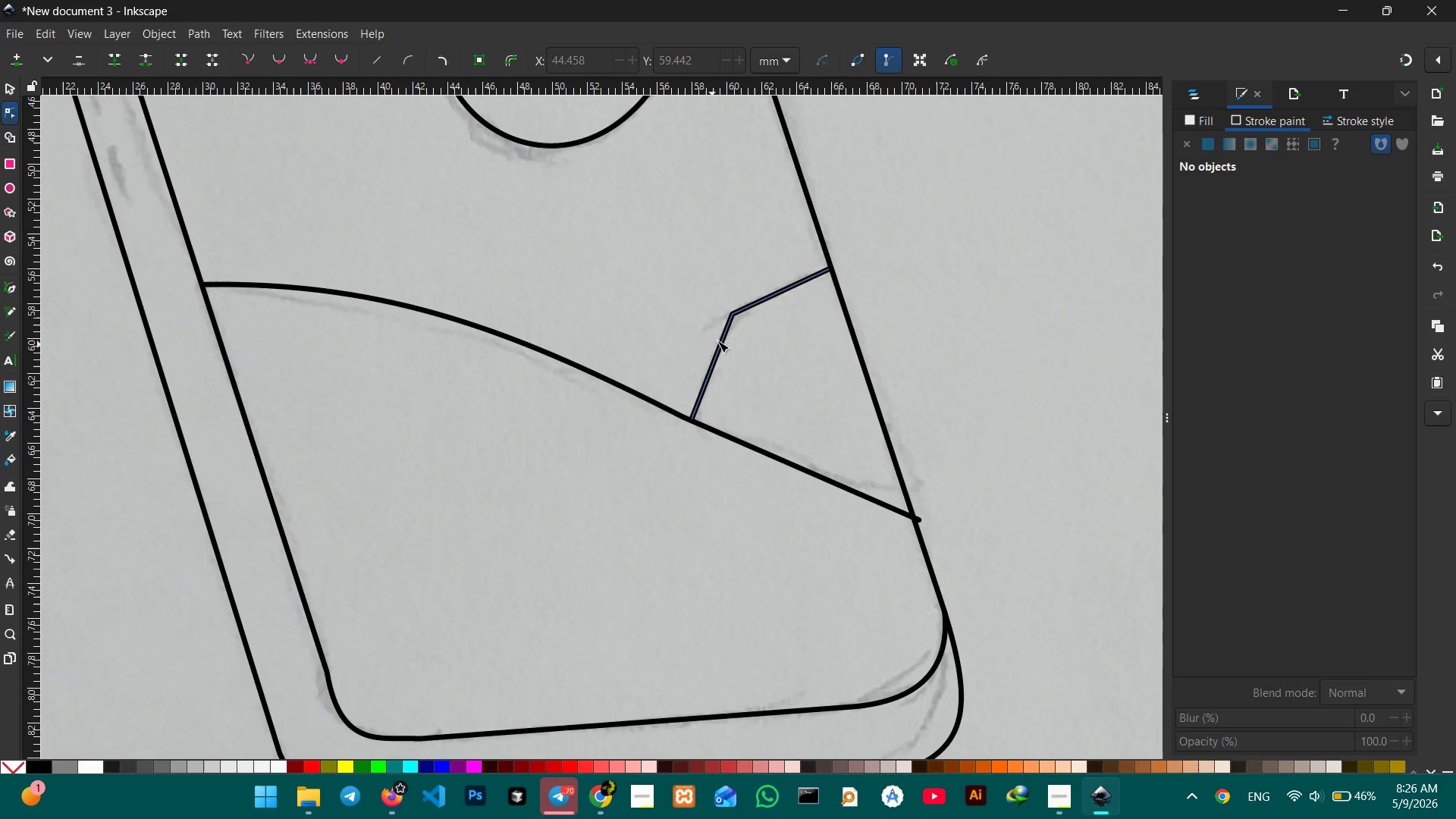 
left_click_drag(start_coordinate=[859, 387], to_coordinate=[588, 350])
 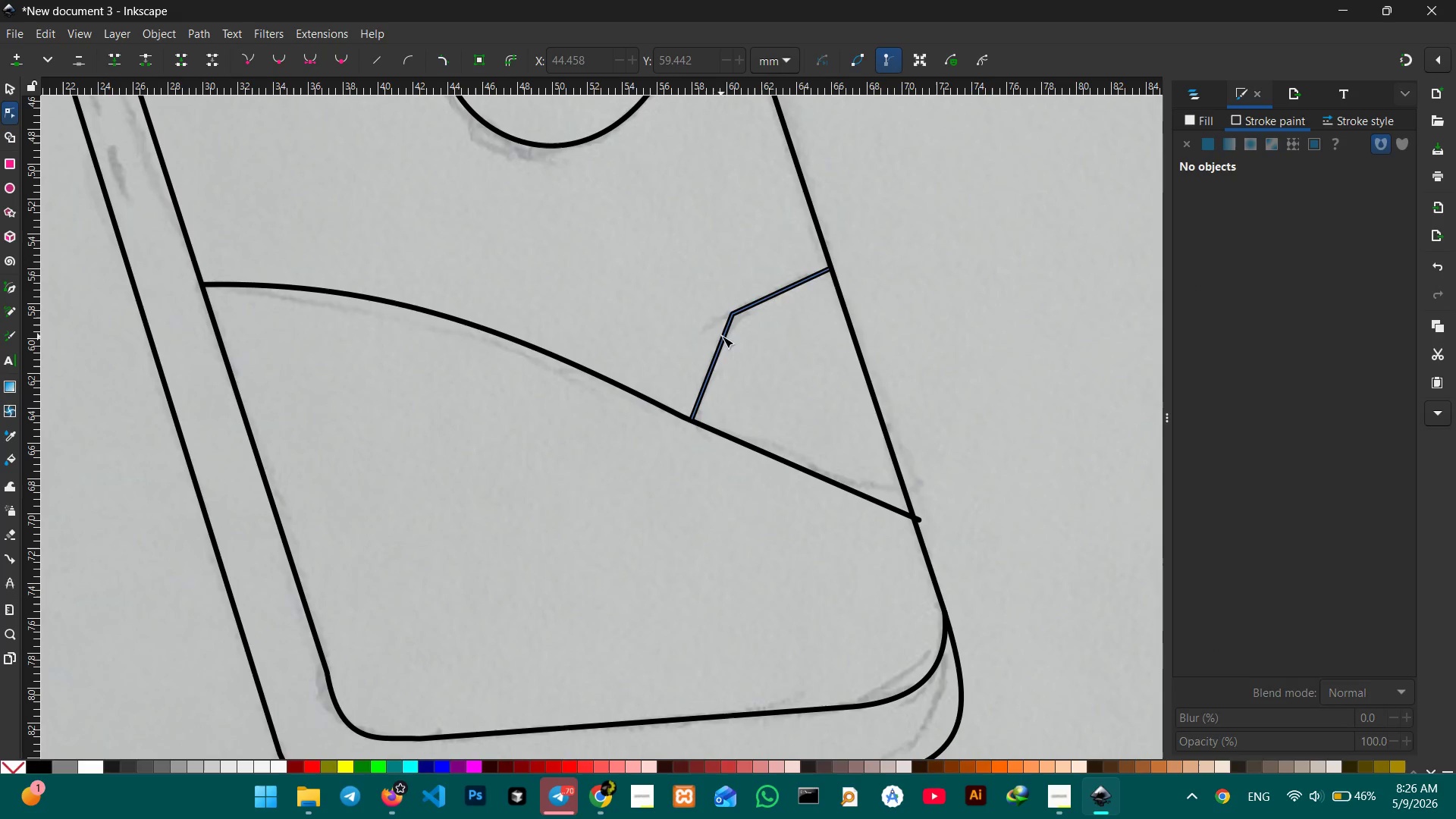 
left_click([723, 336])
 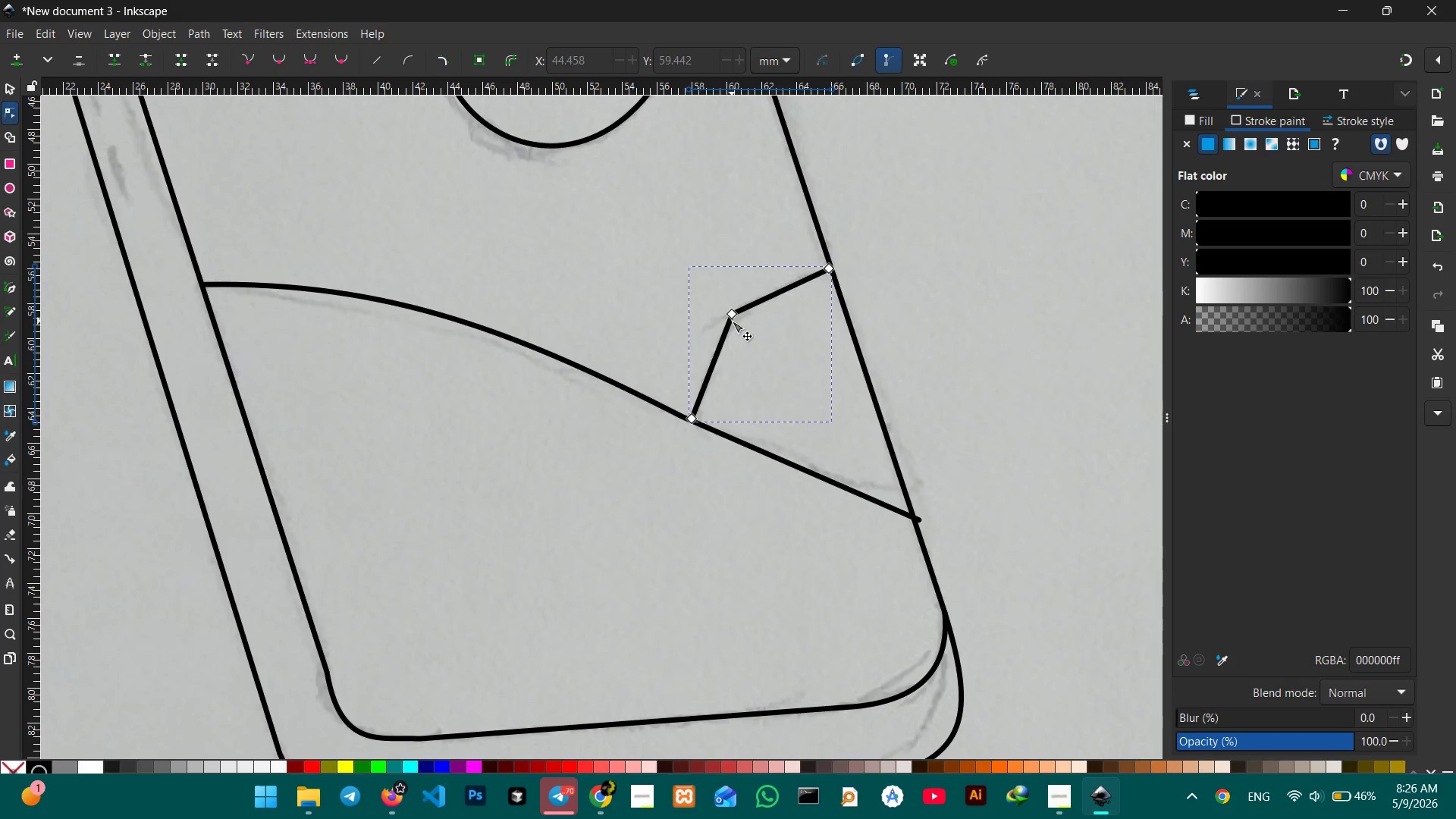 
double_click([732, 321])
 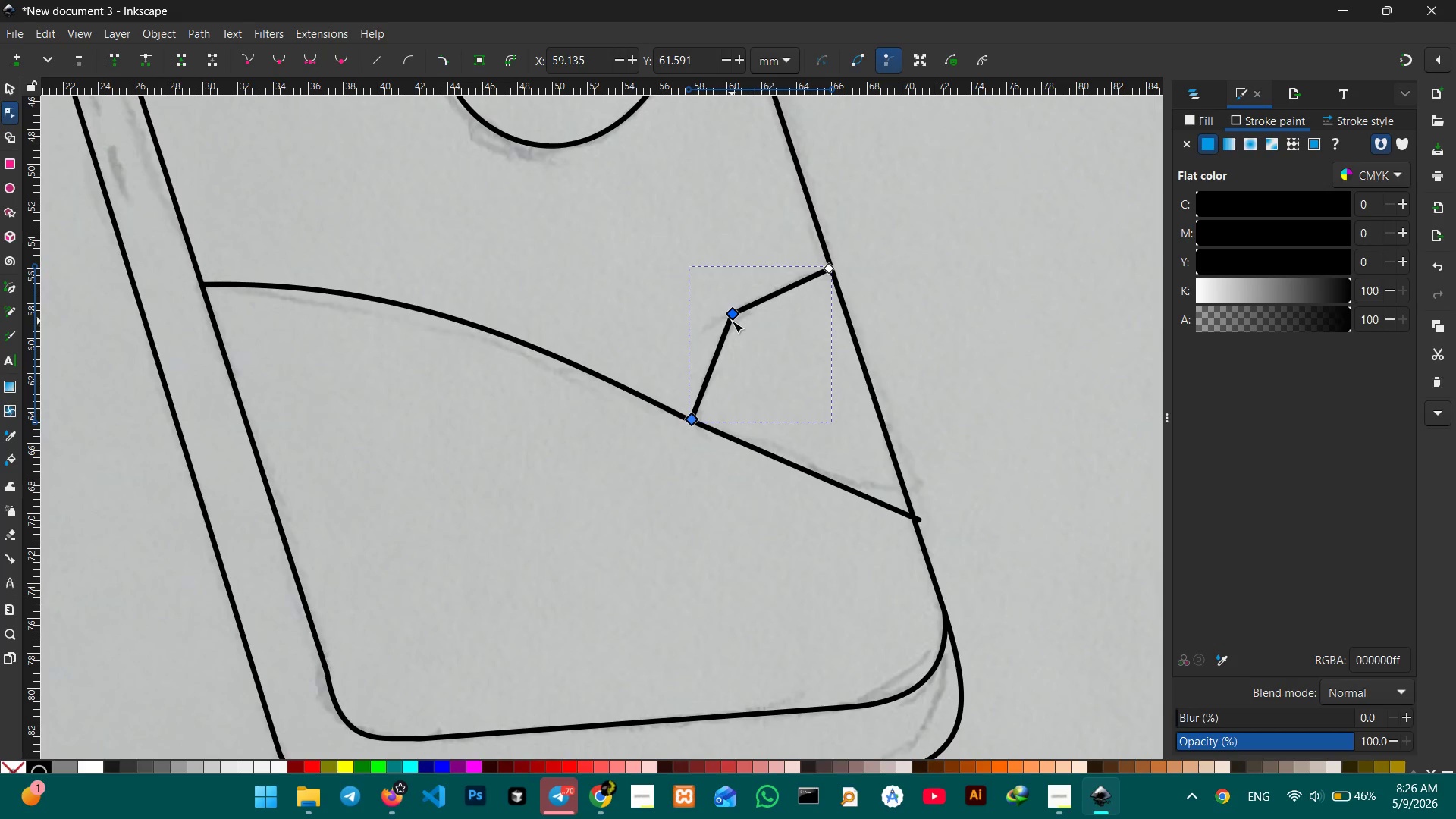 
key(Backspace)
 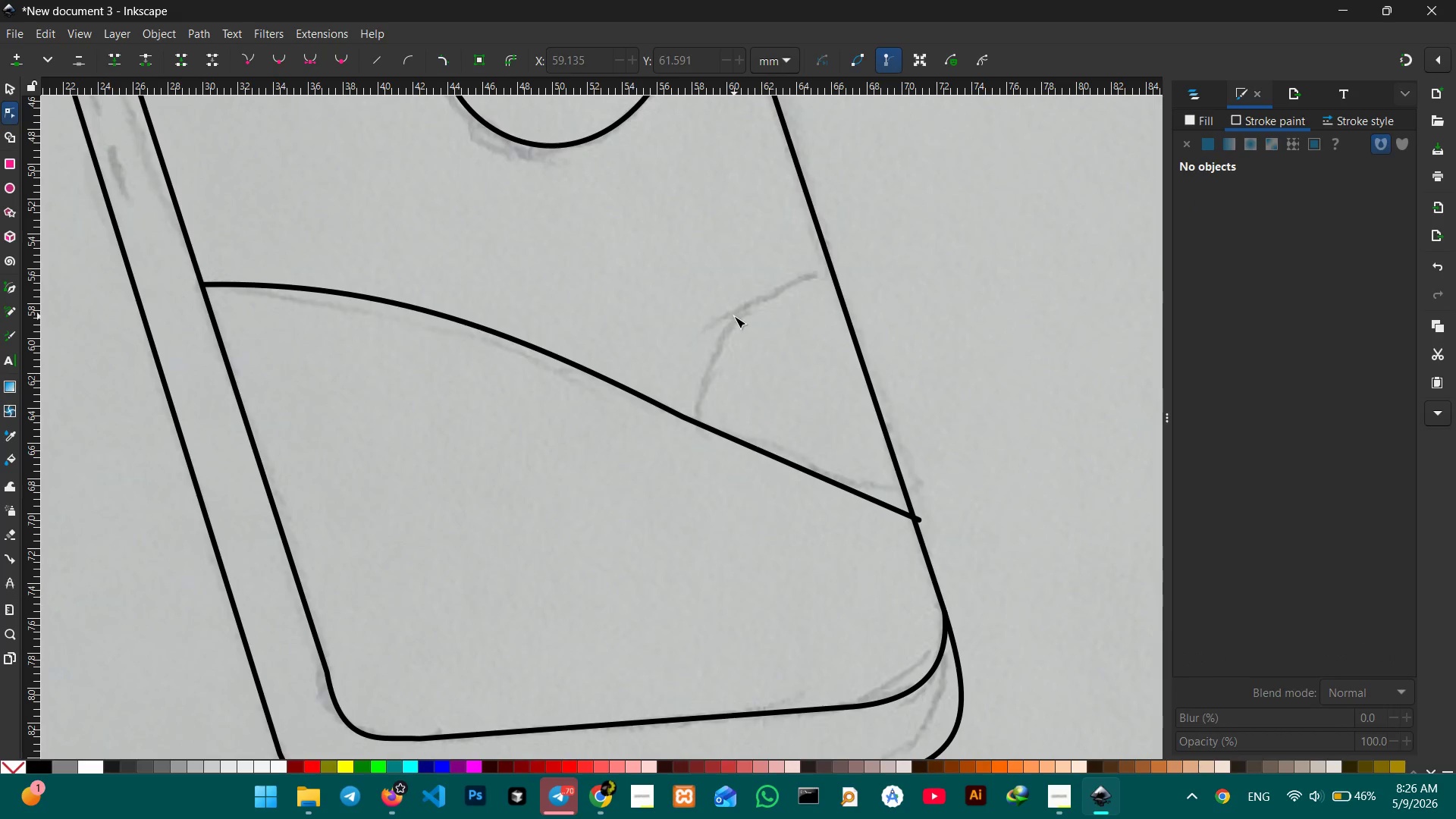 
key(Control+Z)
 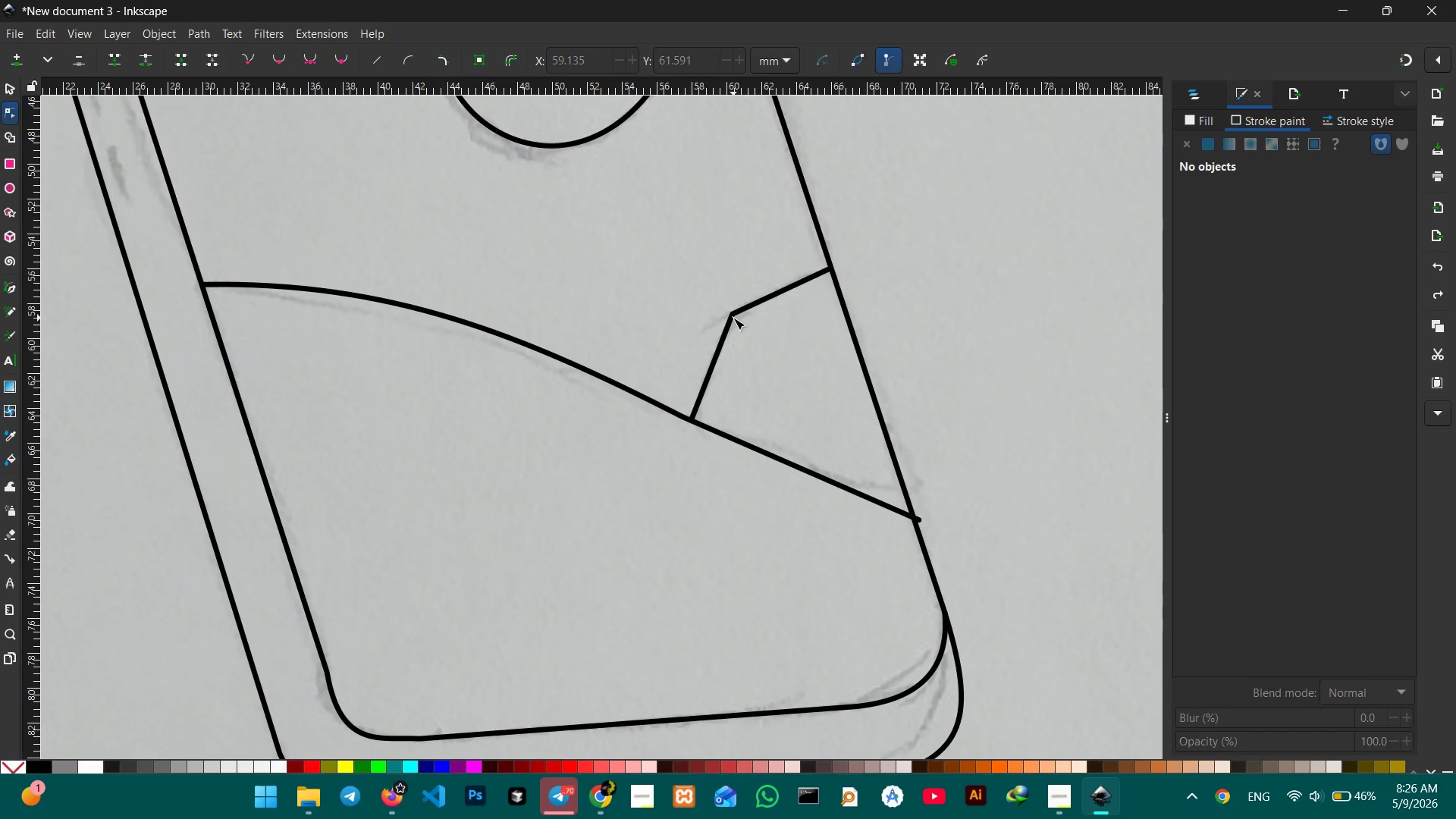 
left_click([733, 318])
 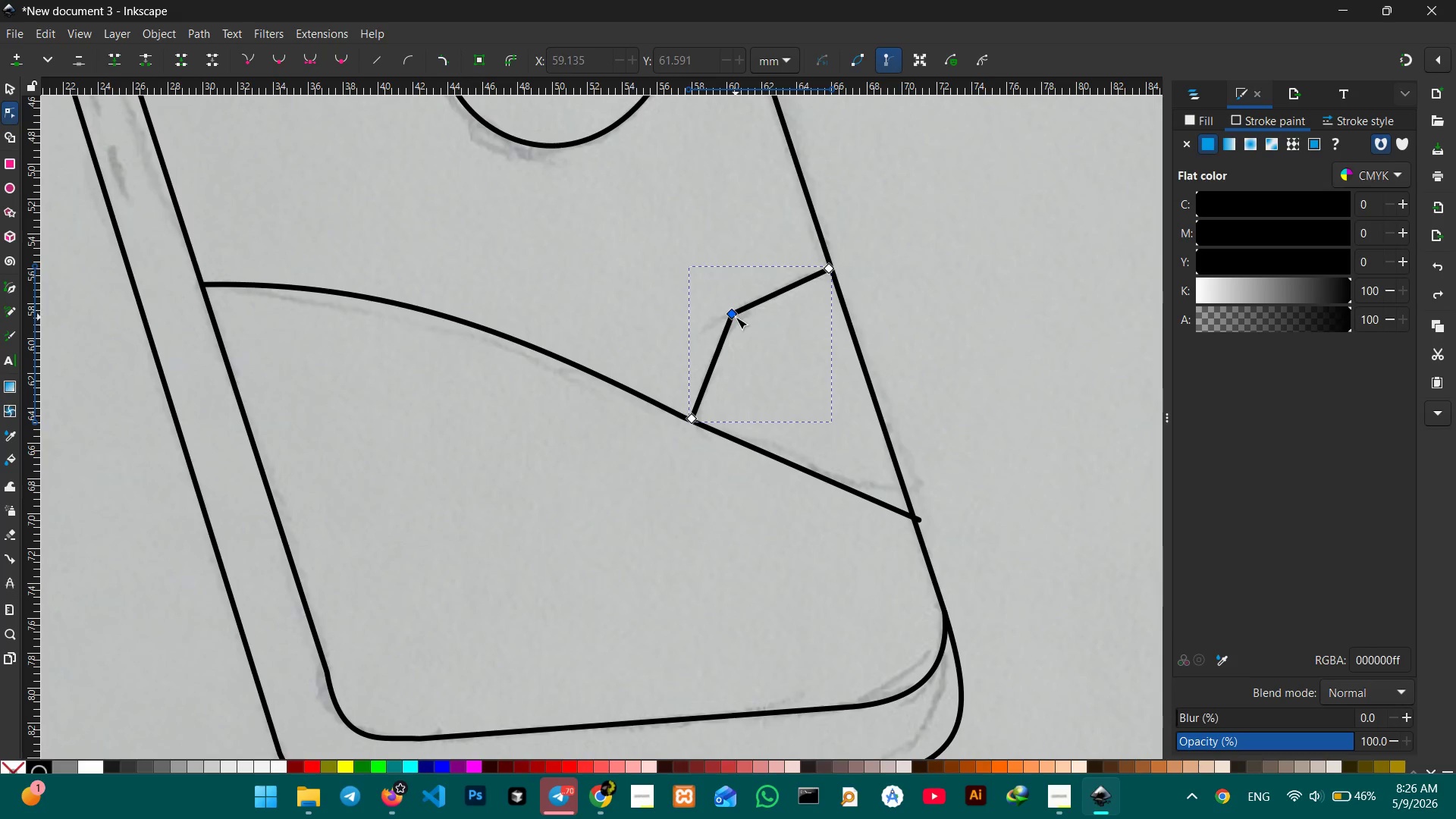 
left_click([736, 317])
 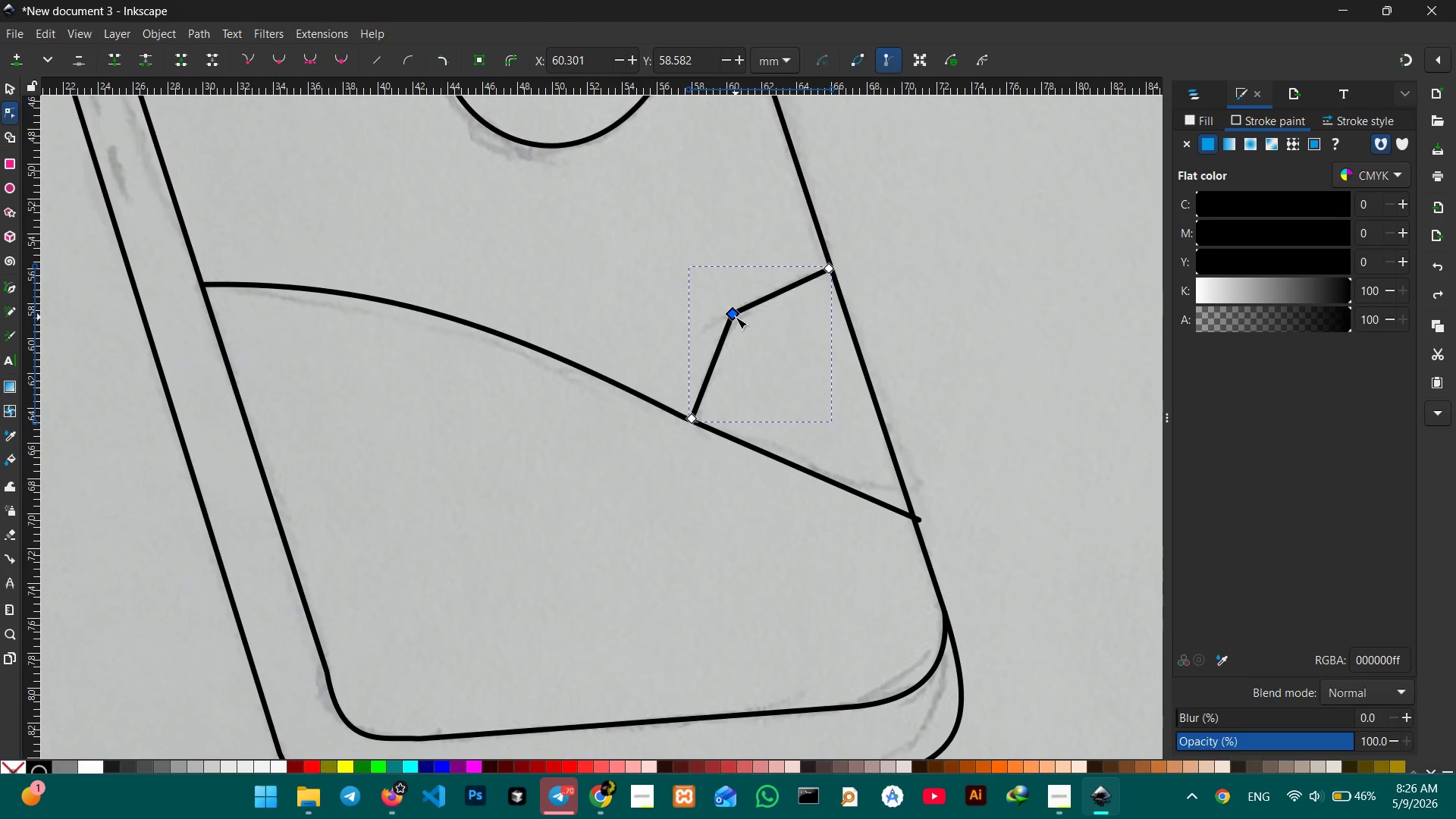 
key(Backspace)
 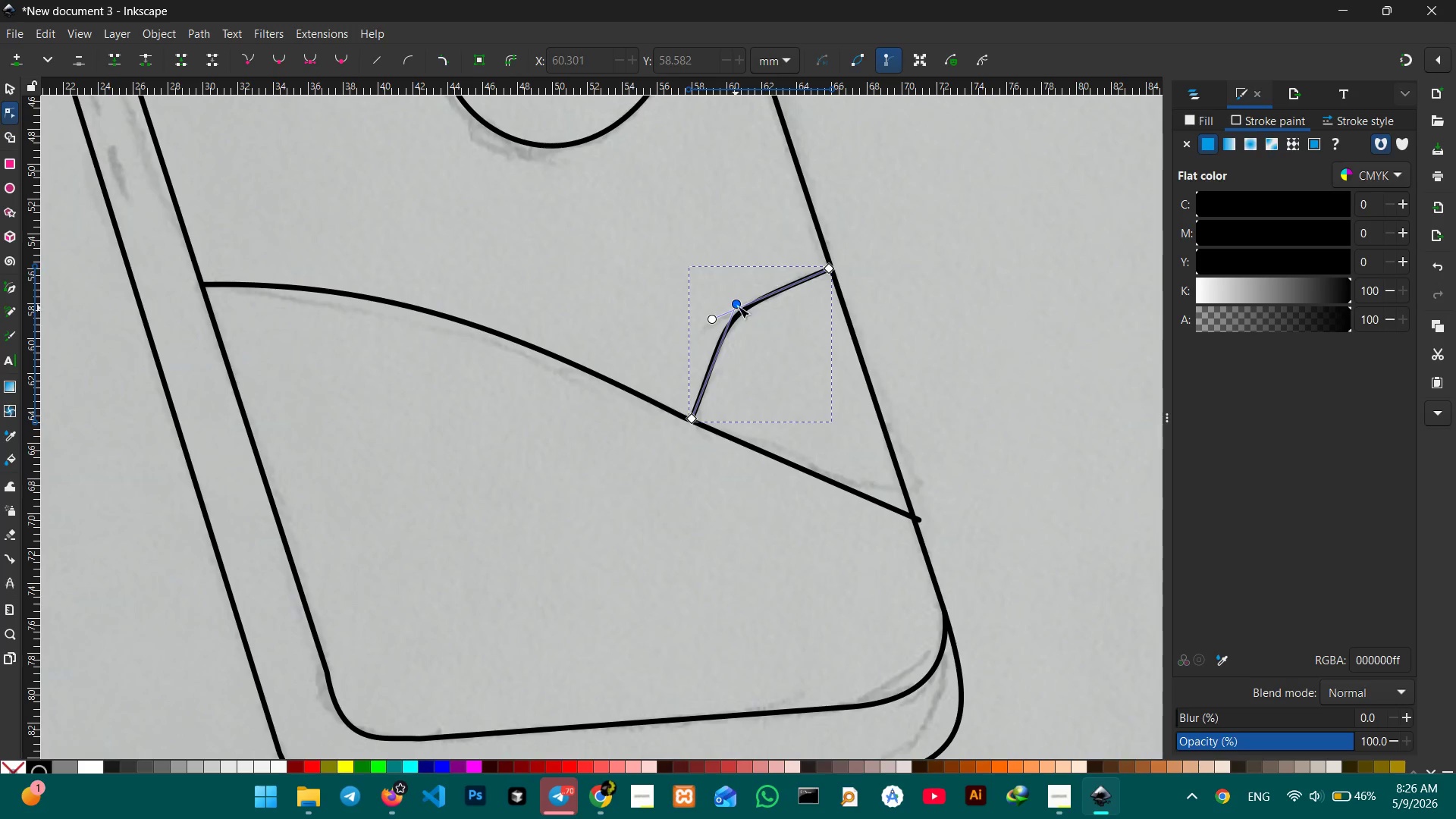 
left_click_drag(start_coordinate=[739, 304], to_coordinate=[714, 359])
 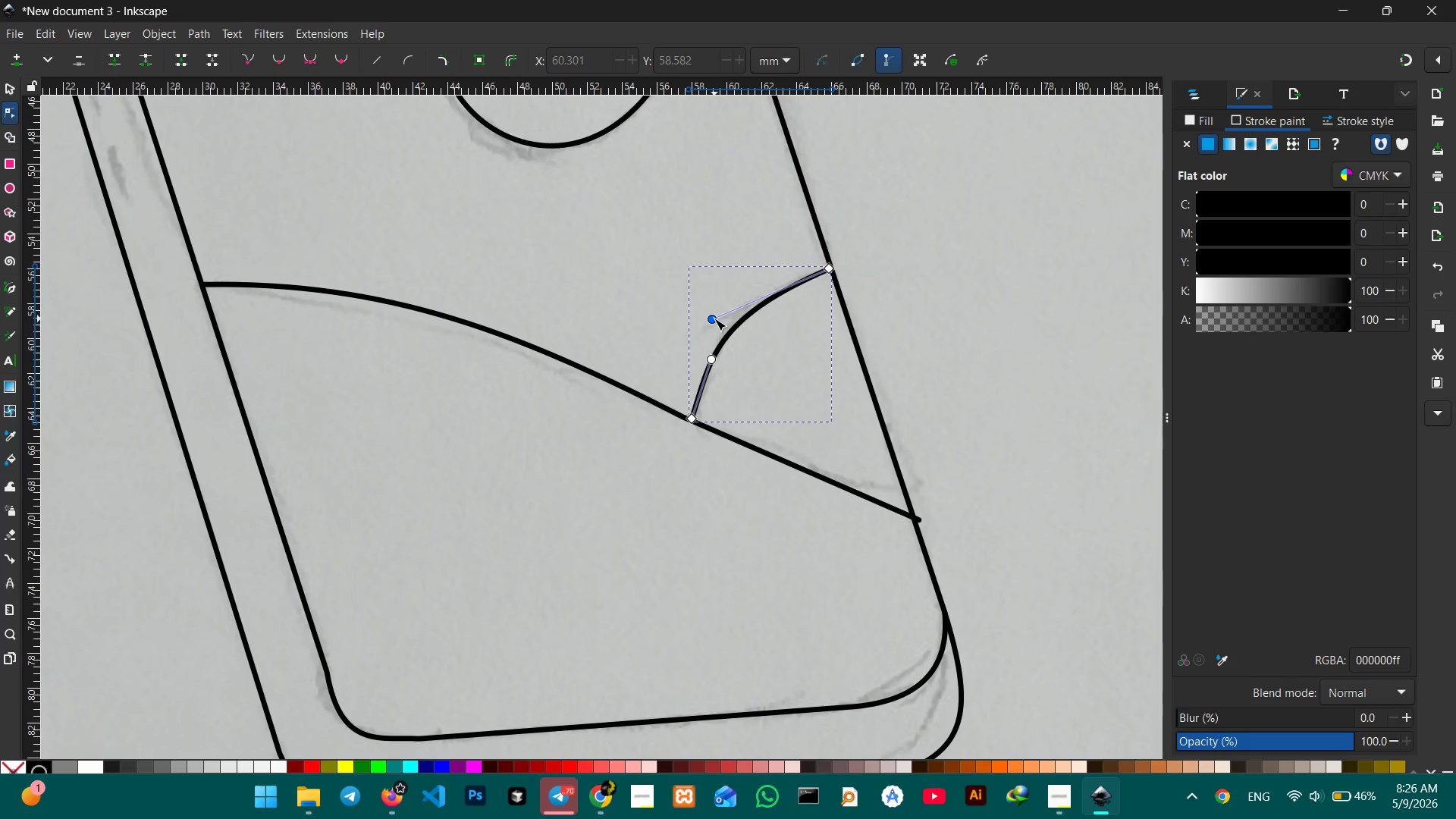 
left_click_drag(start_coordinate=[714, 318], to_coordinate=[723, 314])
 